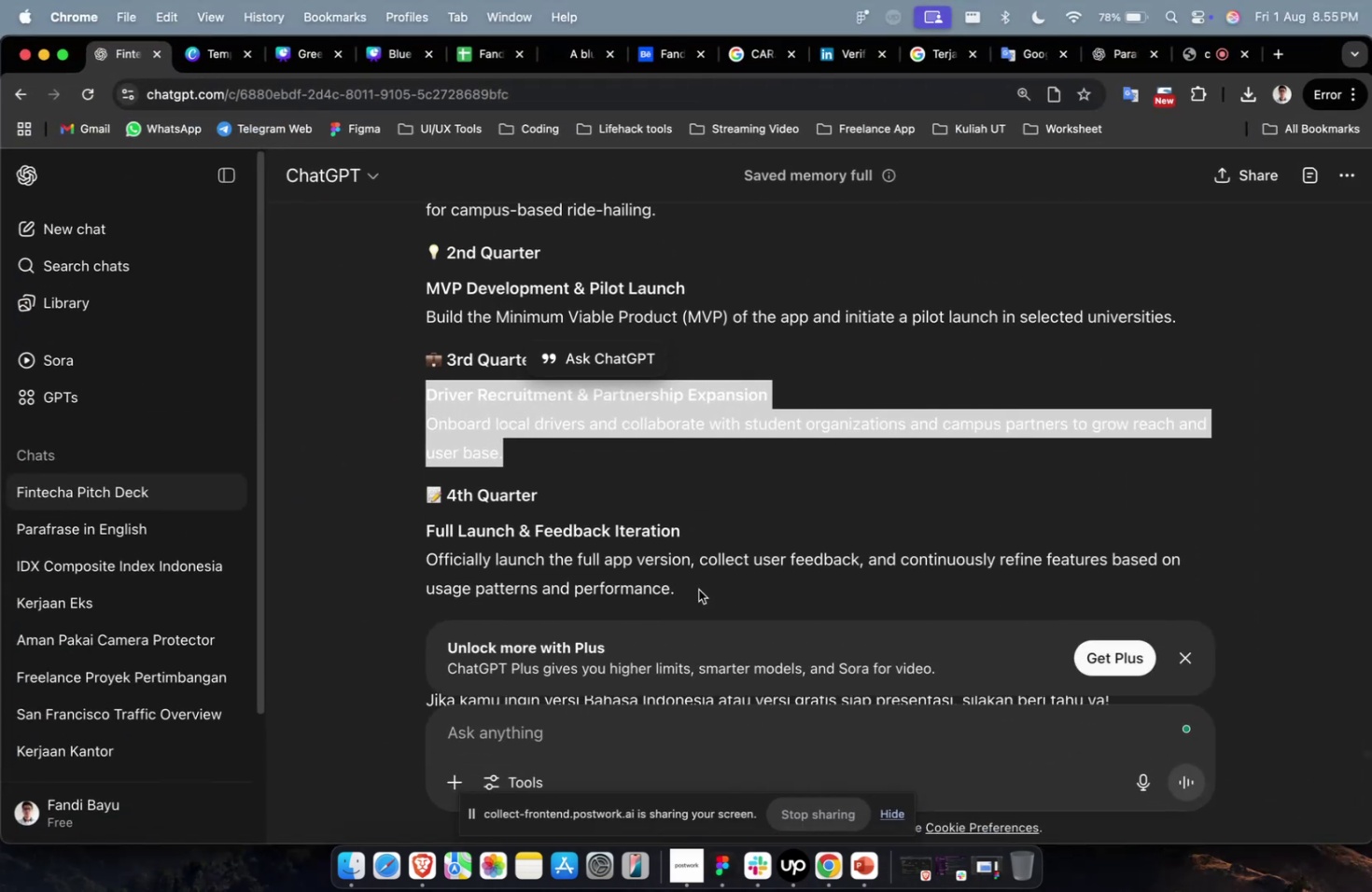 
left_click_drag(start_coordinate=[697, 596], to_coordinate=[417, 536])
 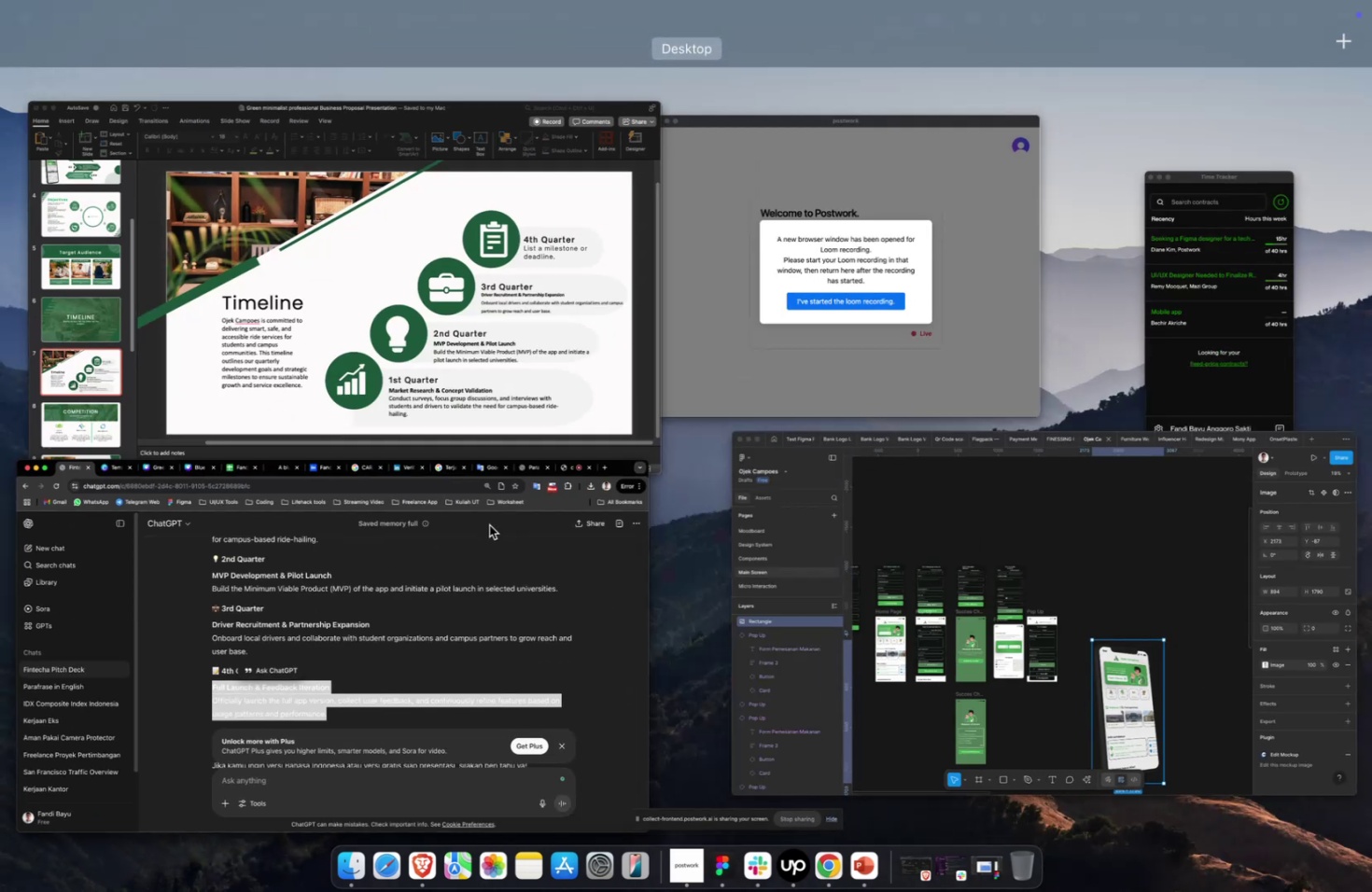 
key(Meta+C)
 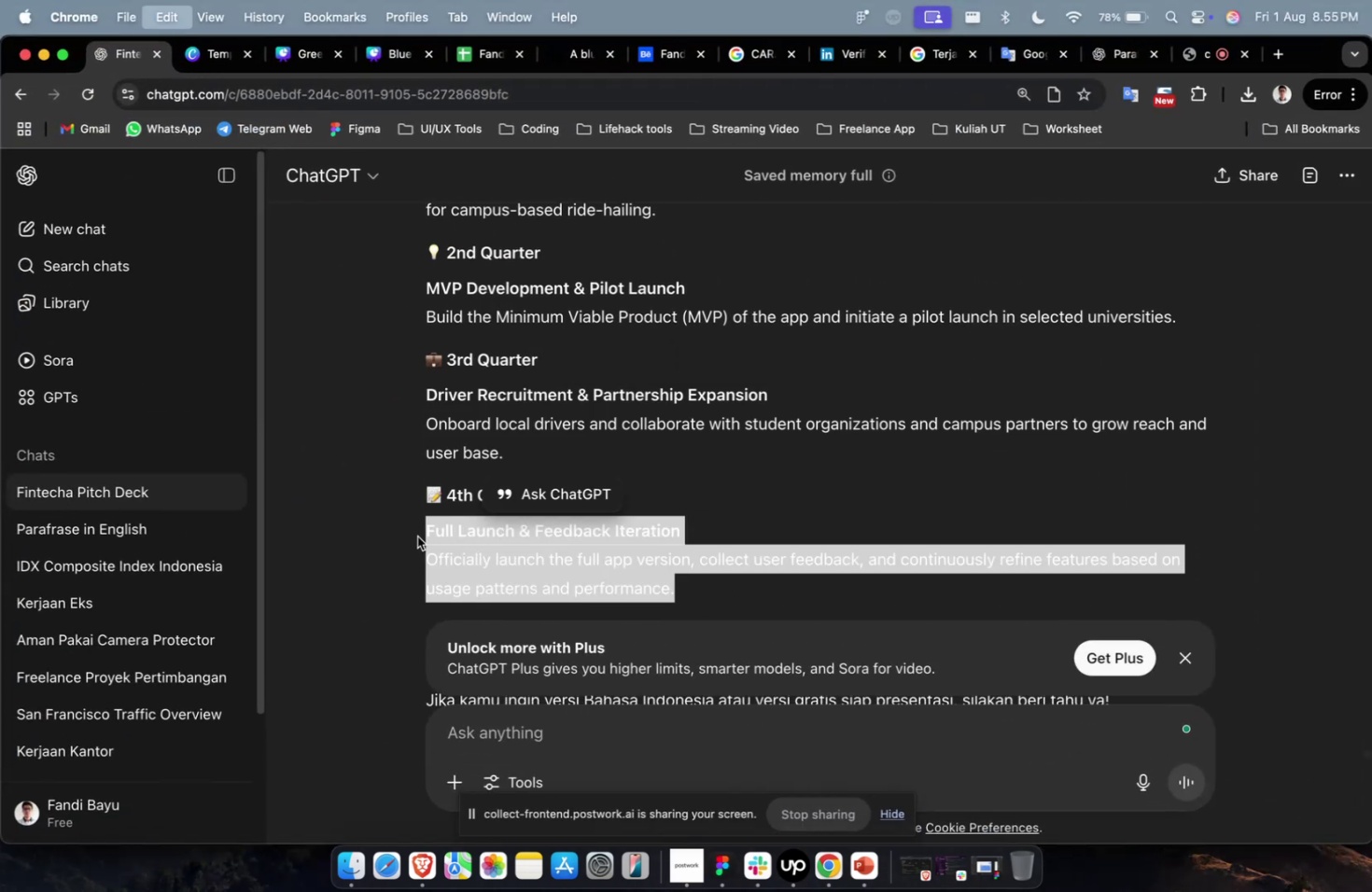 
key(Meta+1)
 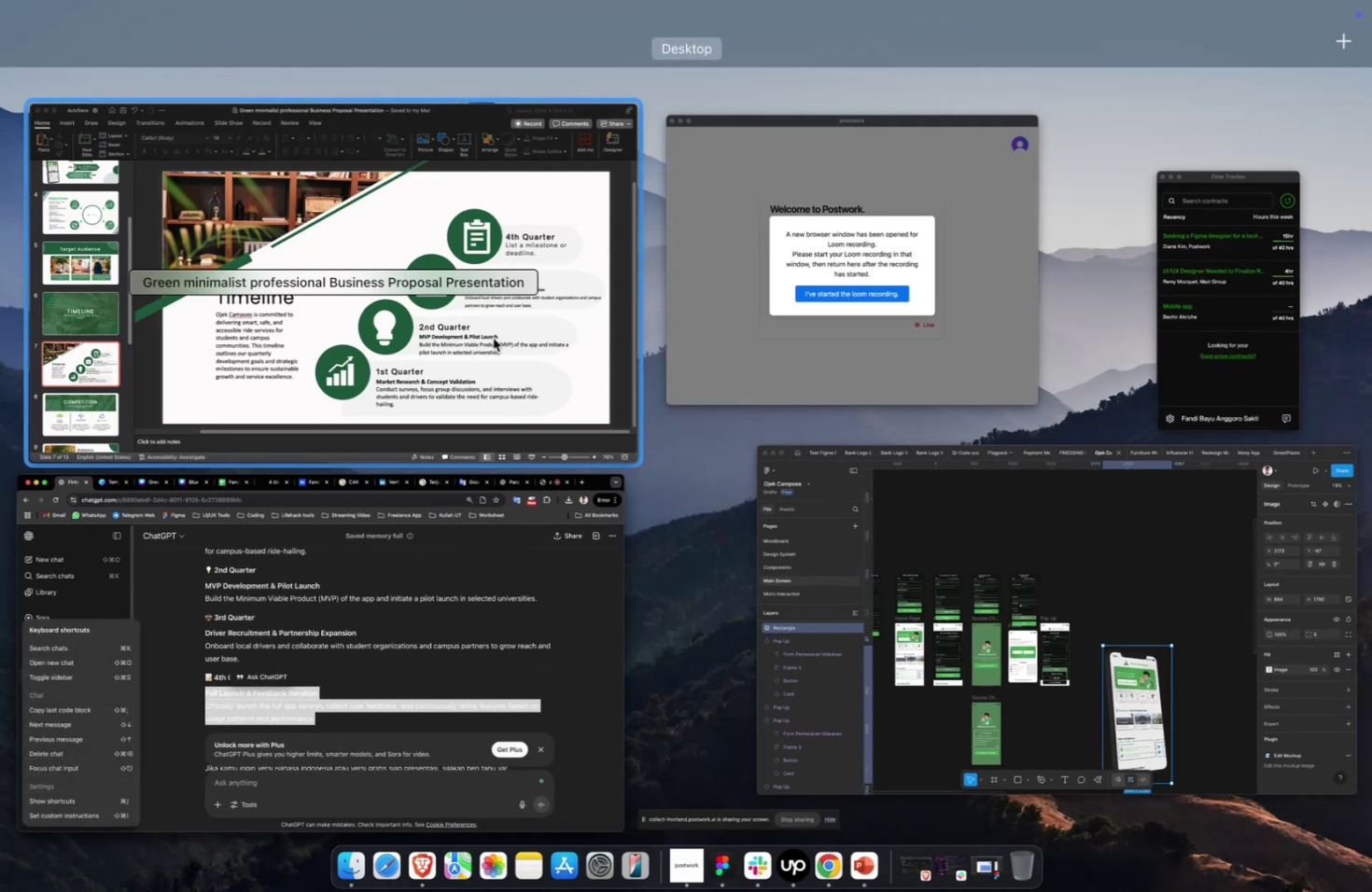 
left_click([487, 315])
 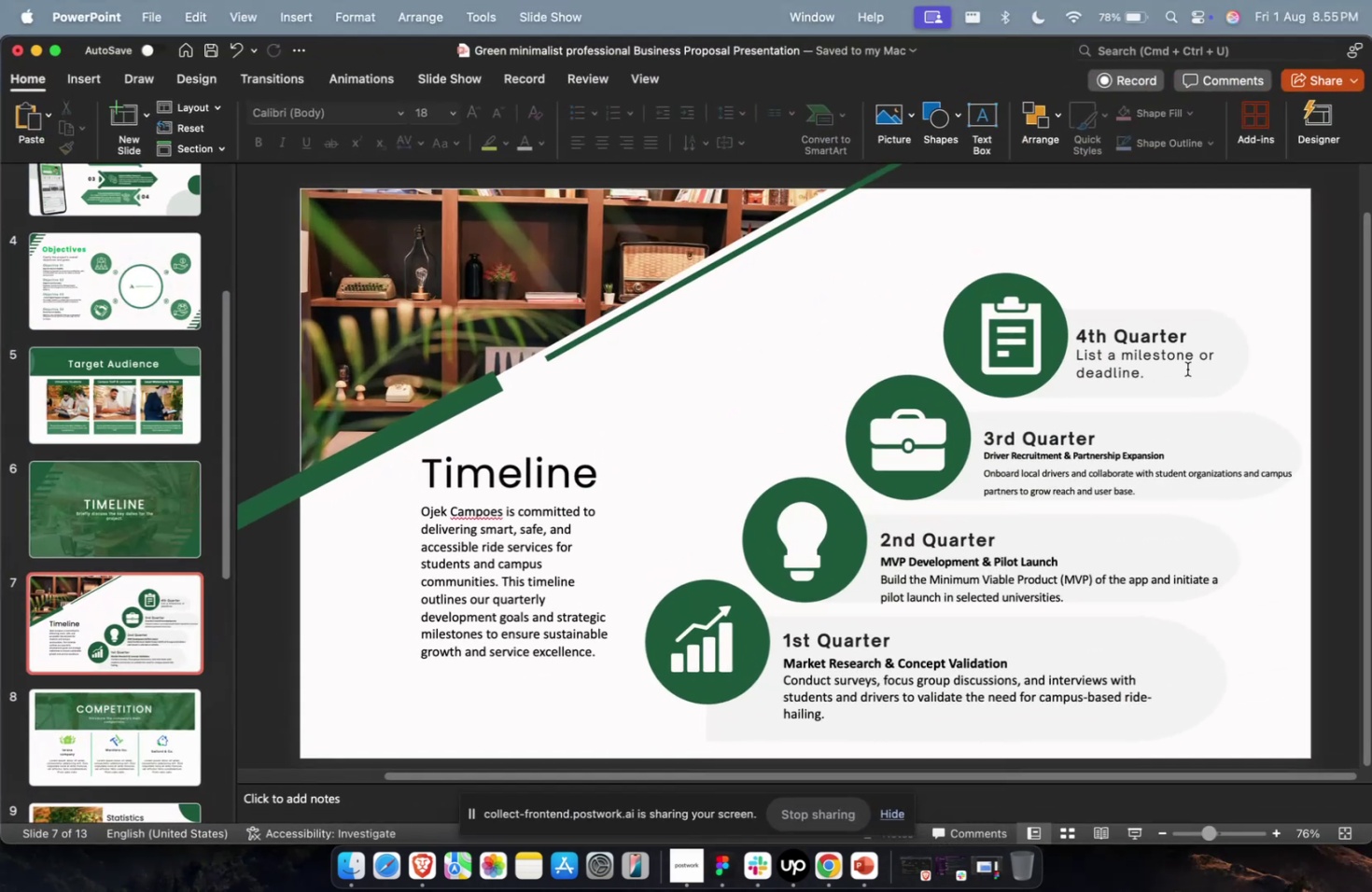 
left_click([1098, 343])
 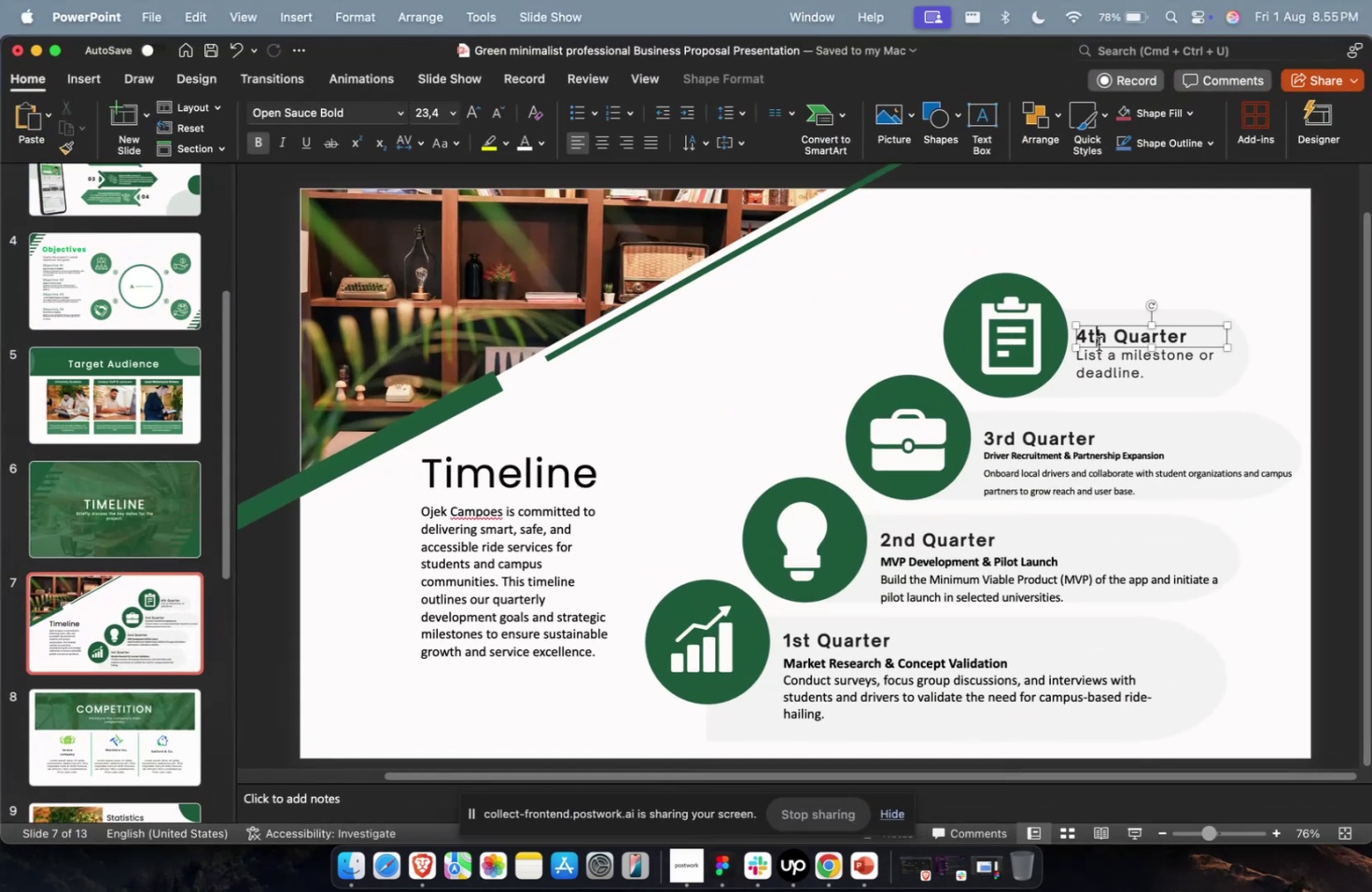 
key(Meta+A)
 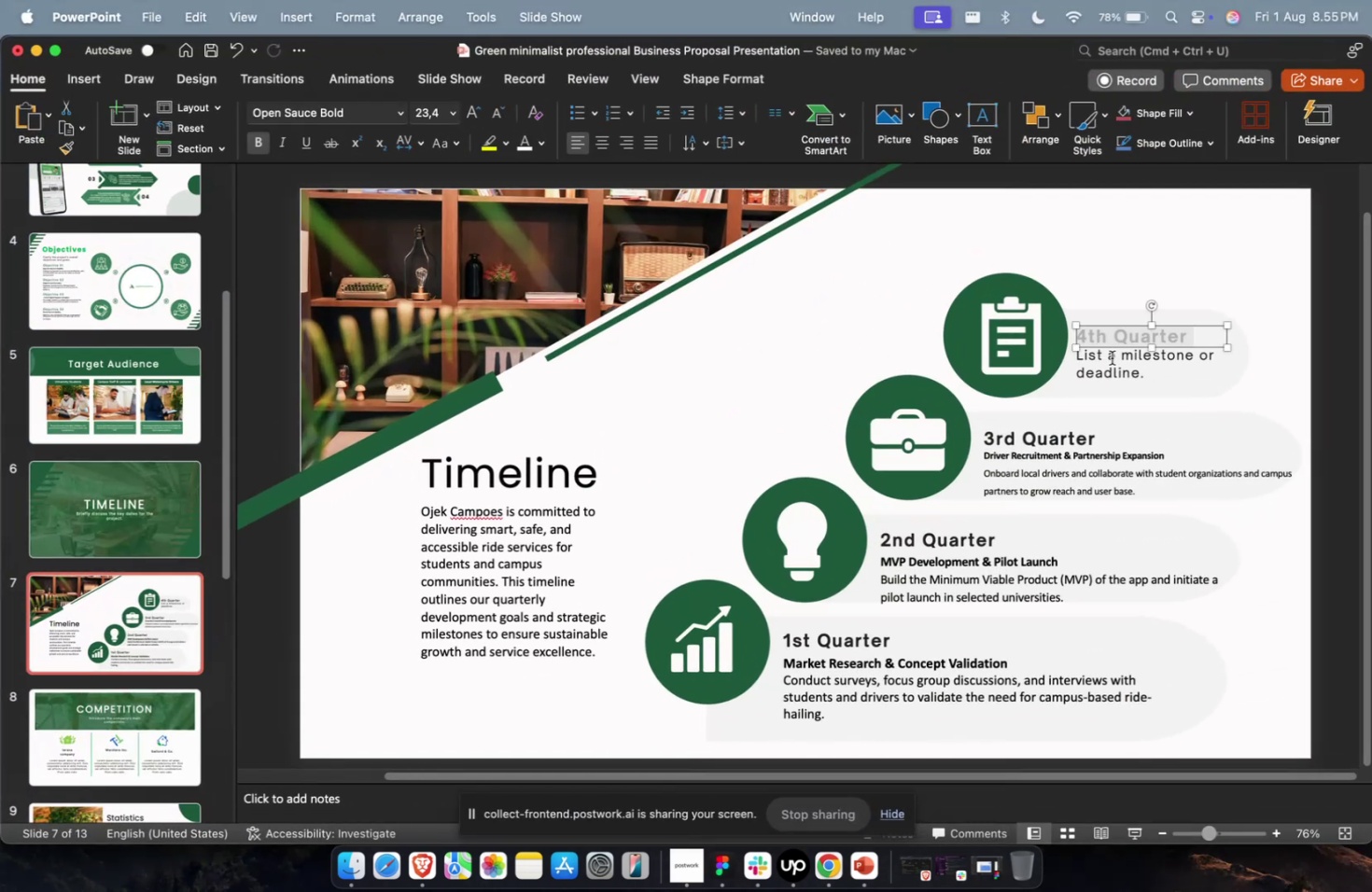 
left_click([1112, 359])
 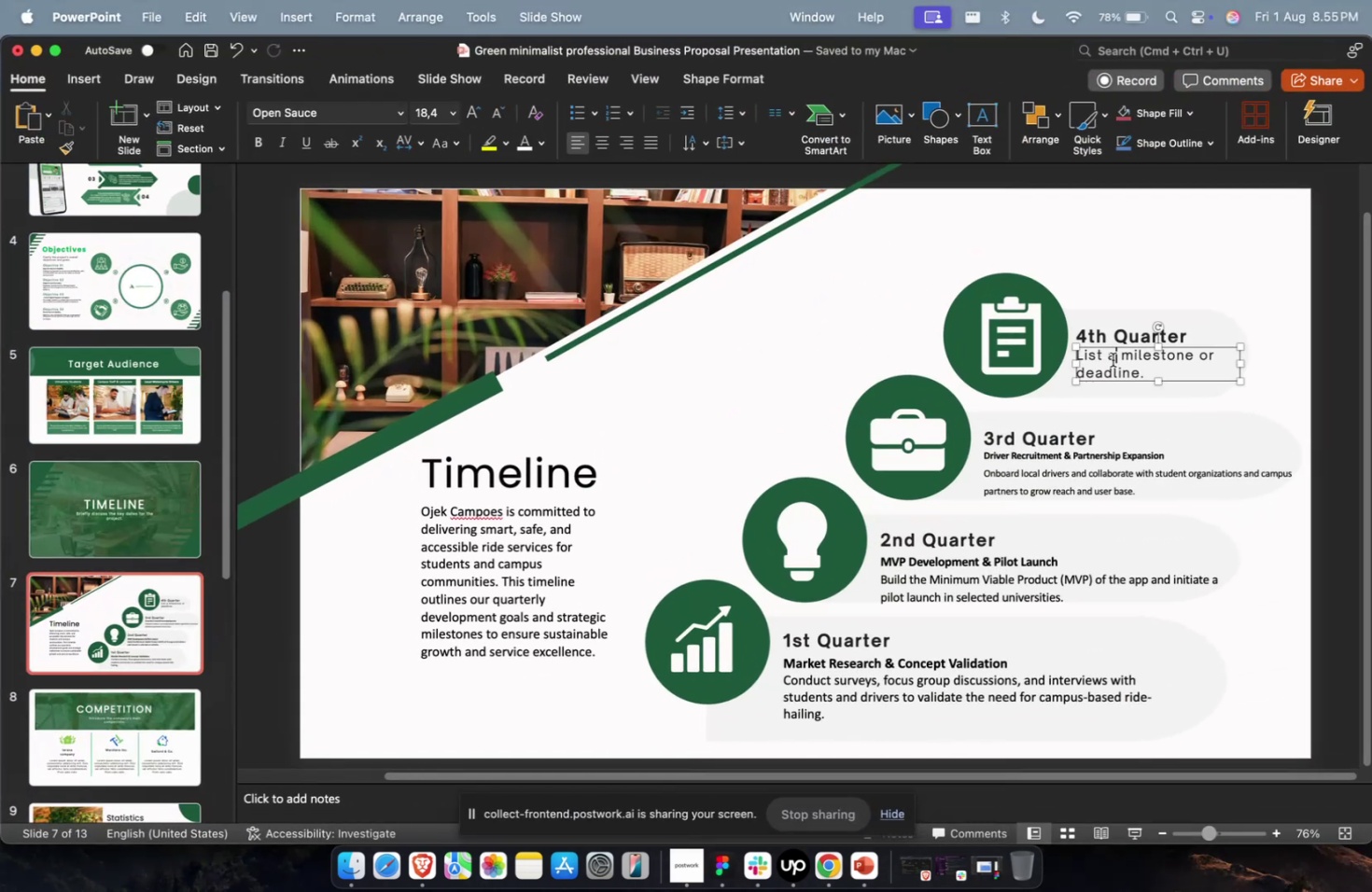 
key(Meta+A)
 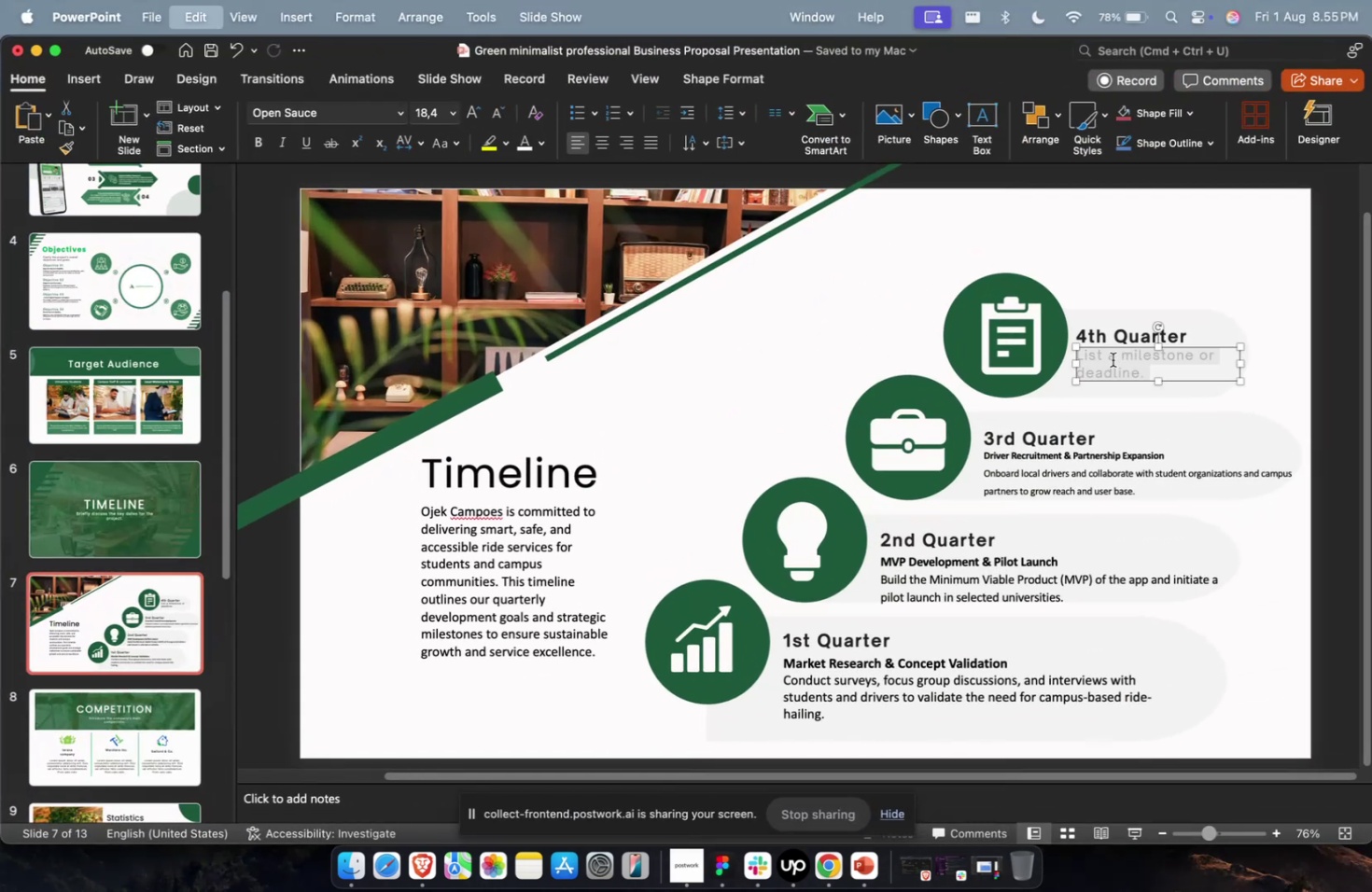 
key(Meta+V)
 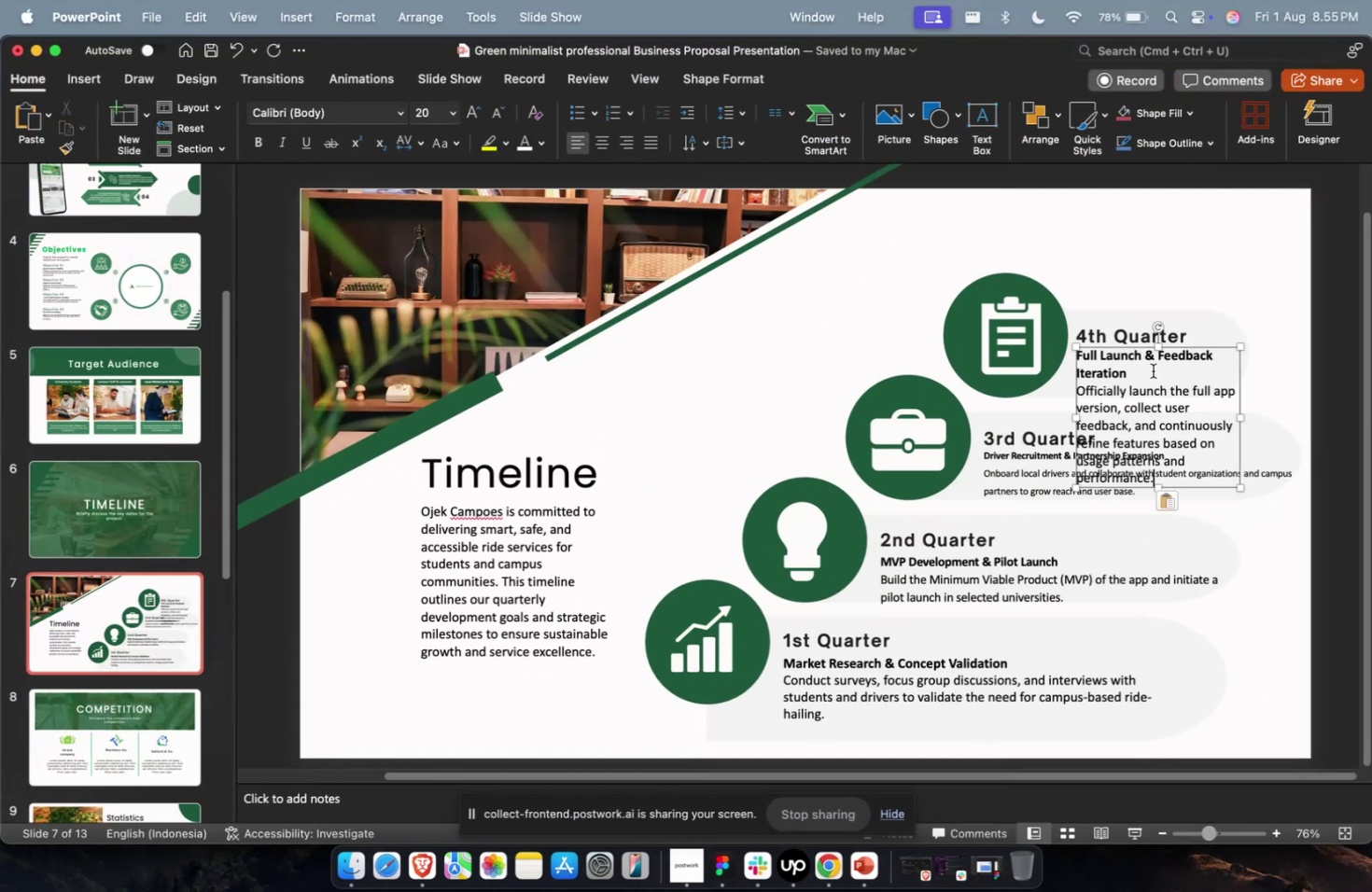 
key(Escape)
 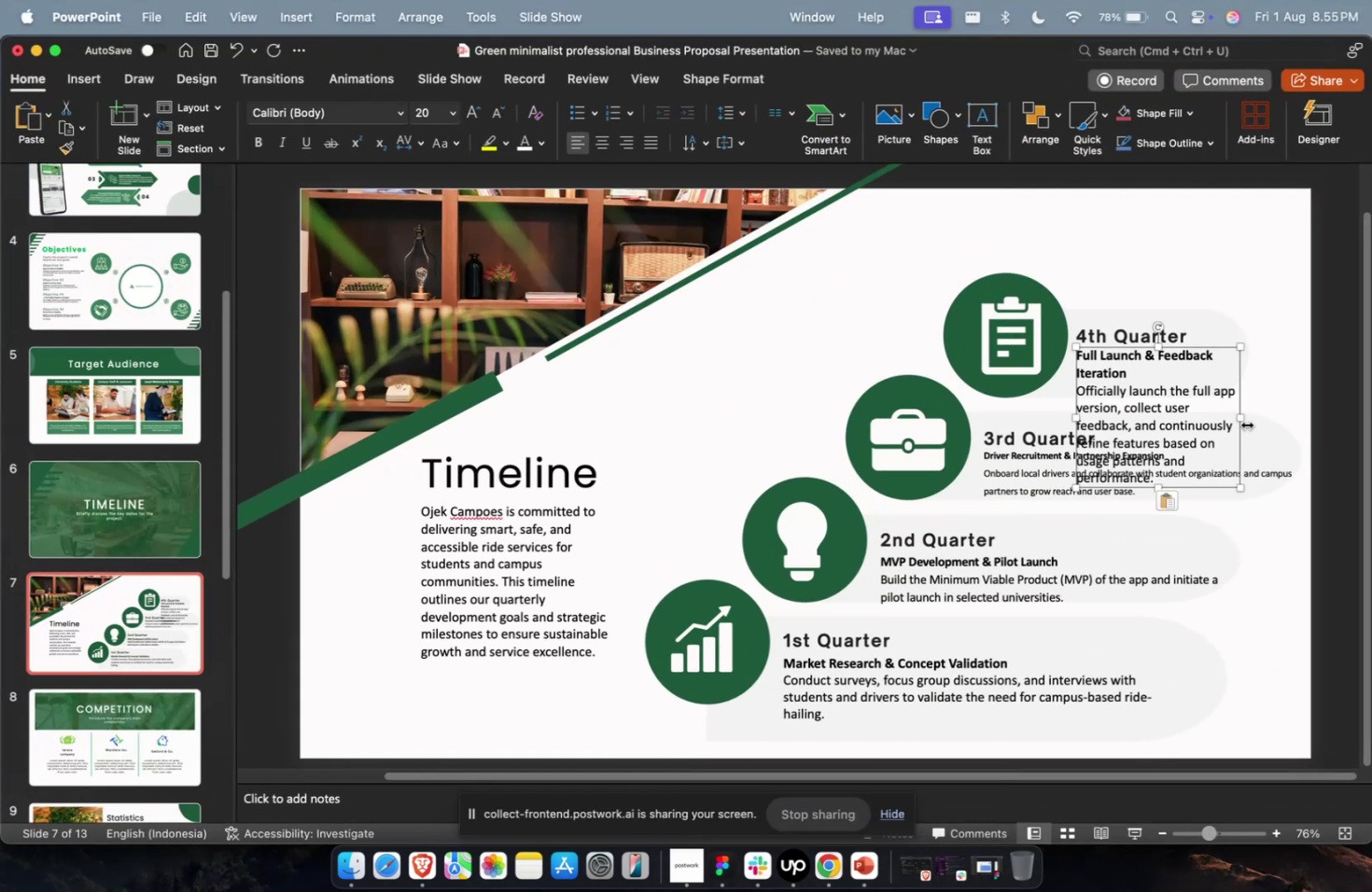 
left_click_drag(start_coordinate=[1240, 418], to_coordinate=[1306, 402])
 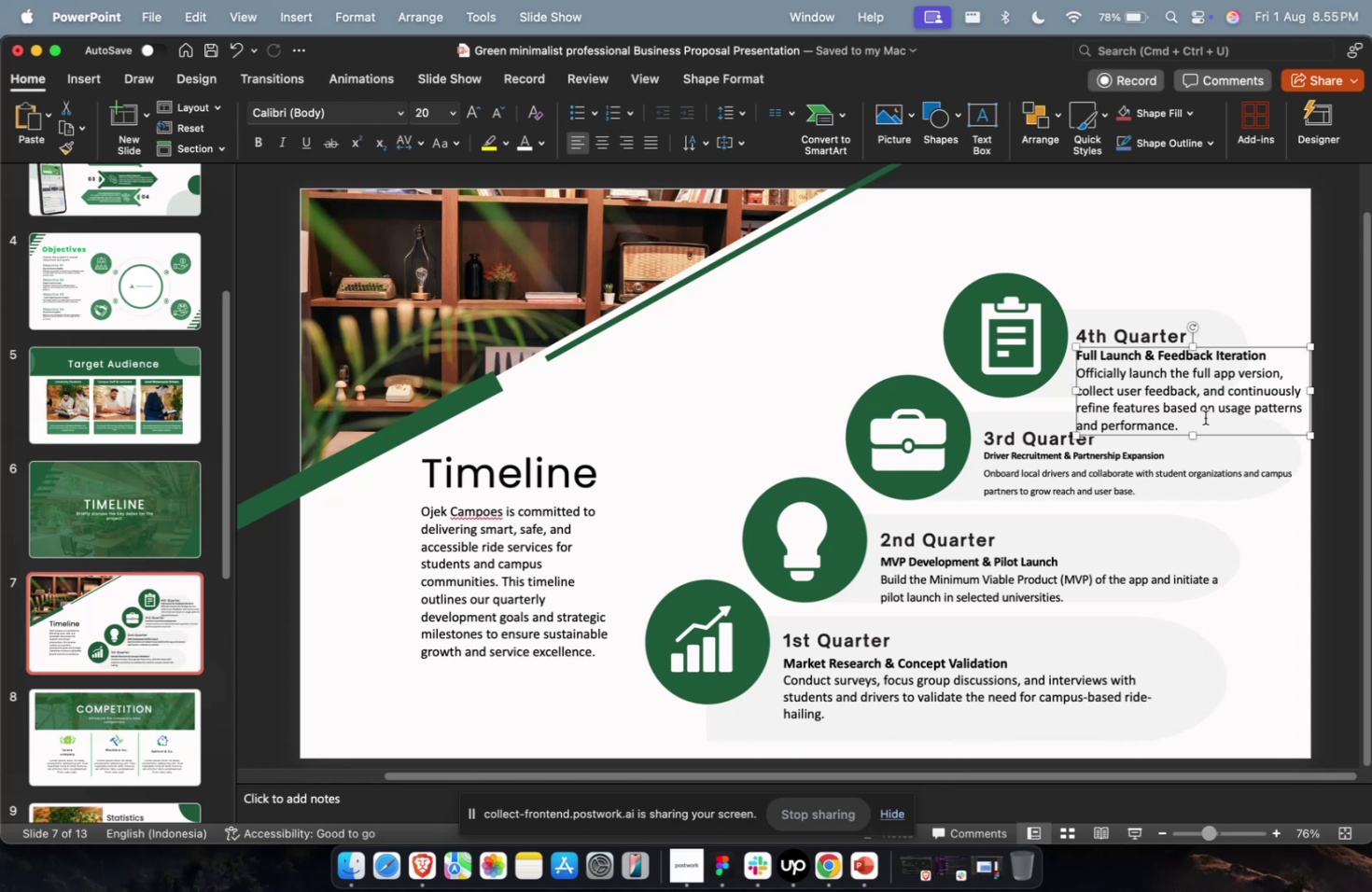 
left_click_drag(start_coordinate=[1208, 423], to_coordinate=[1063, 385])
 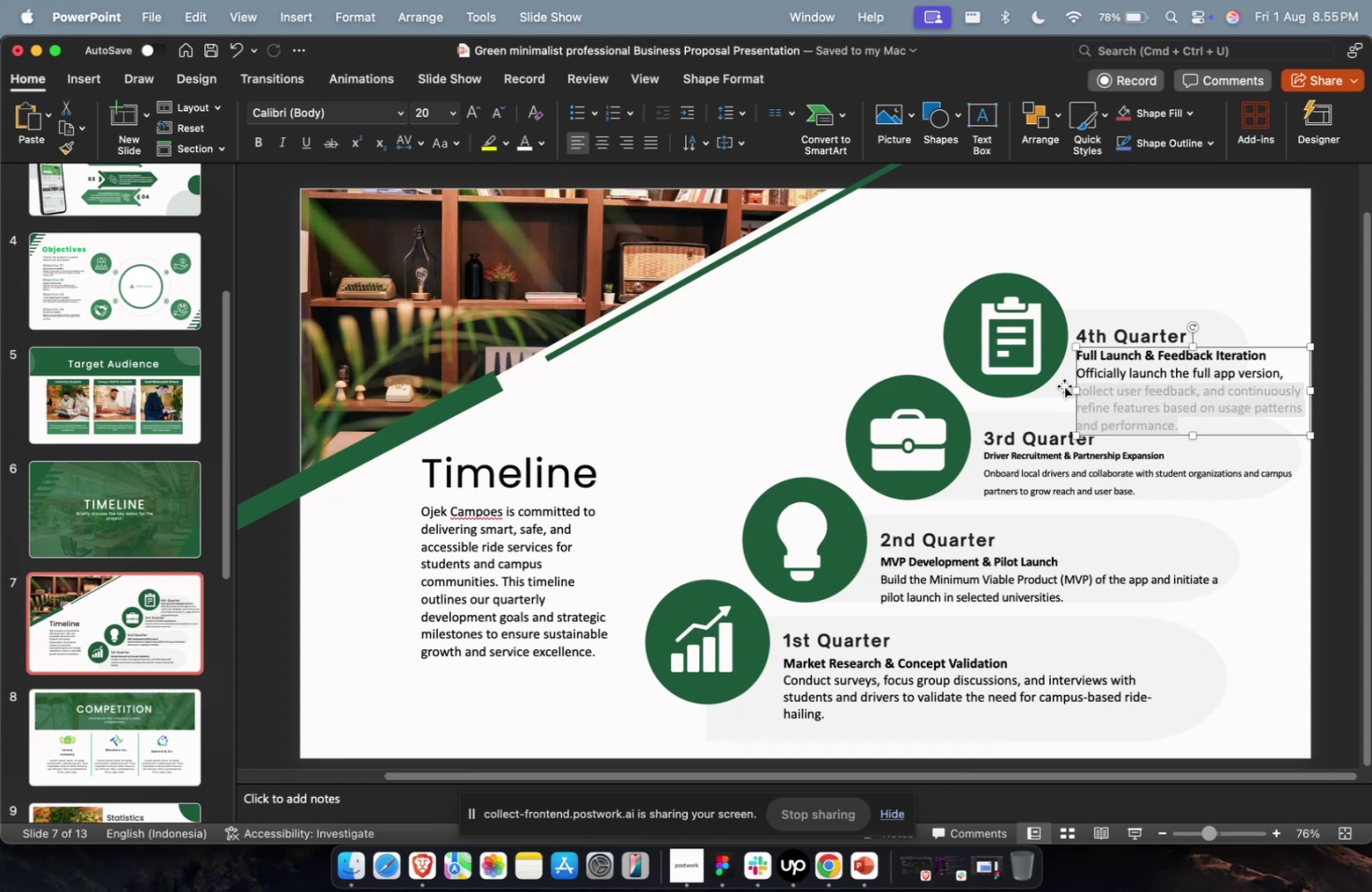 
key(Backspace)
 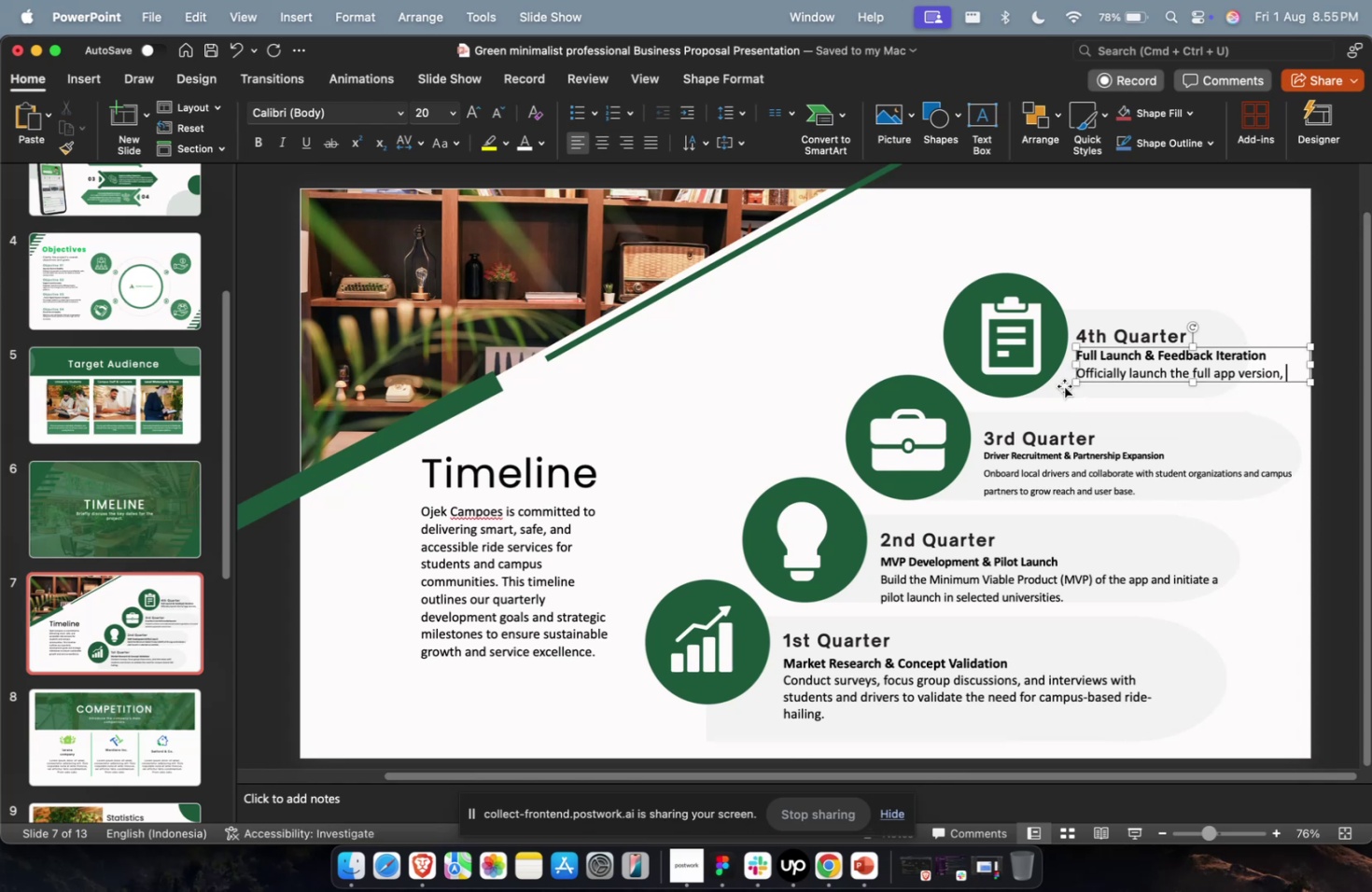 
key(Backspace)
 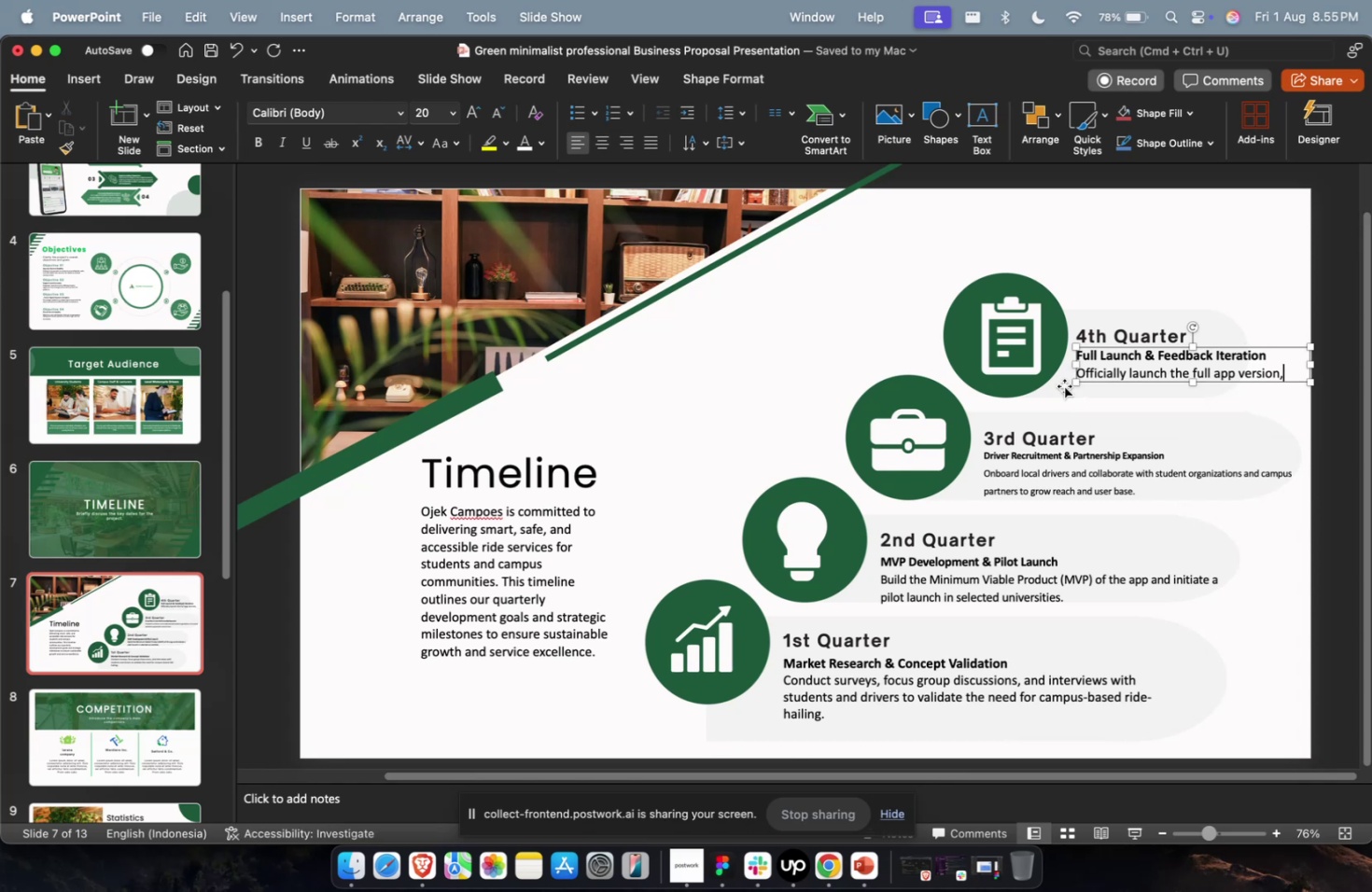 
key(Backspace)
 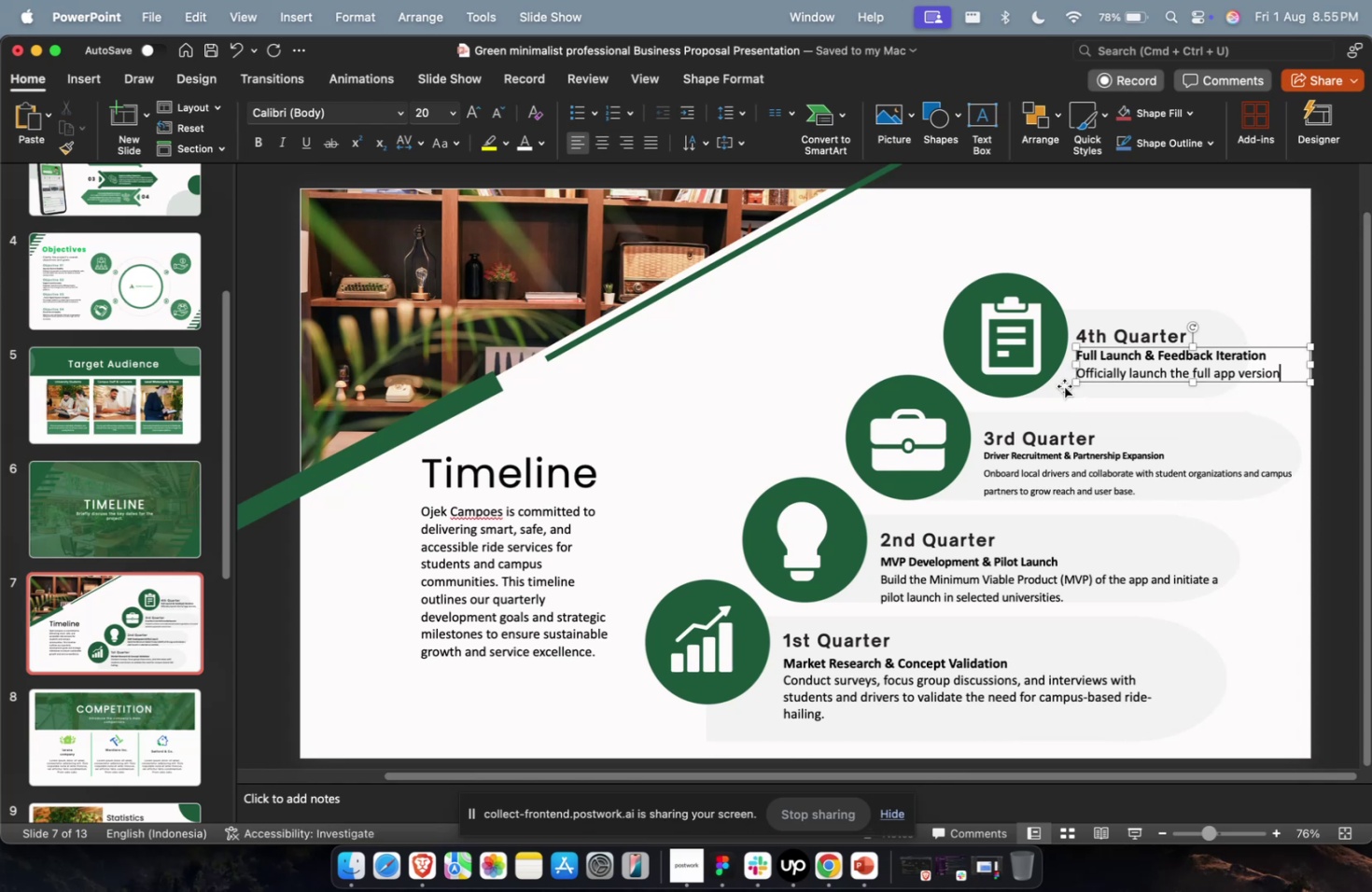 
key(Period)
 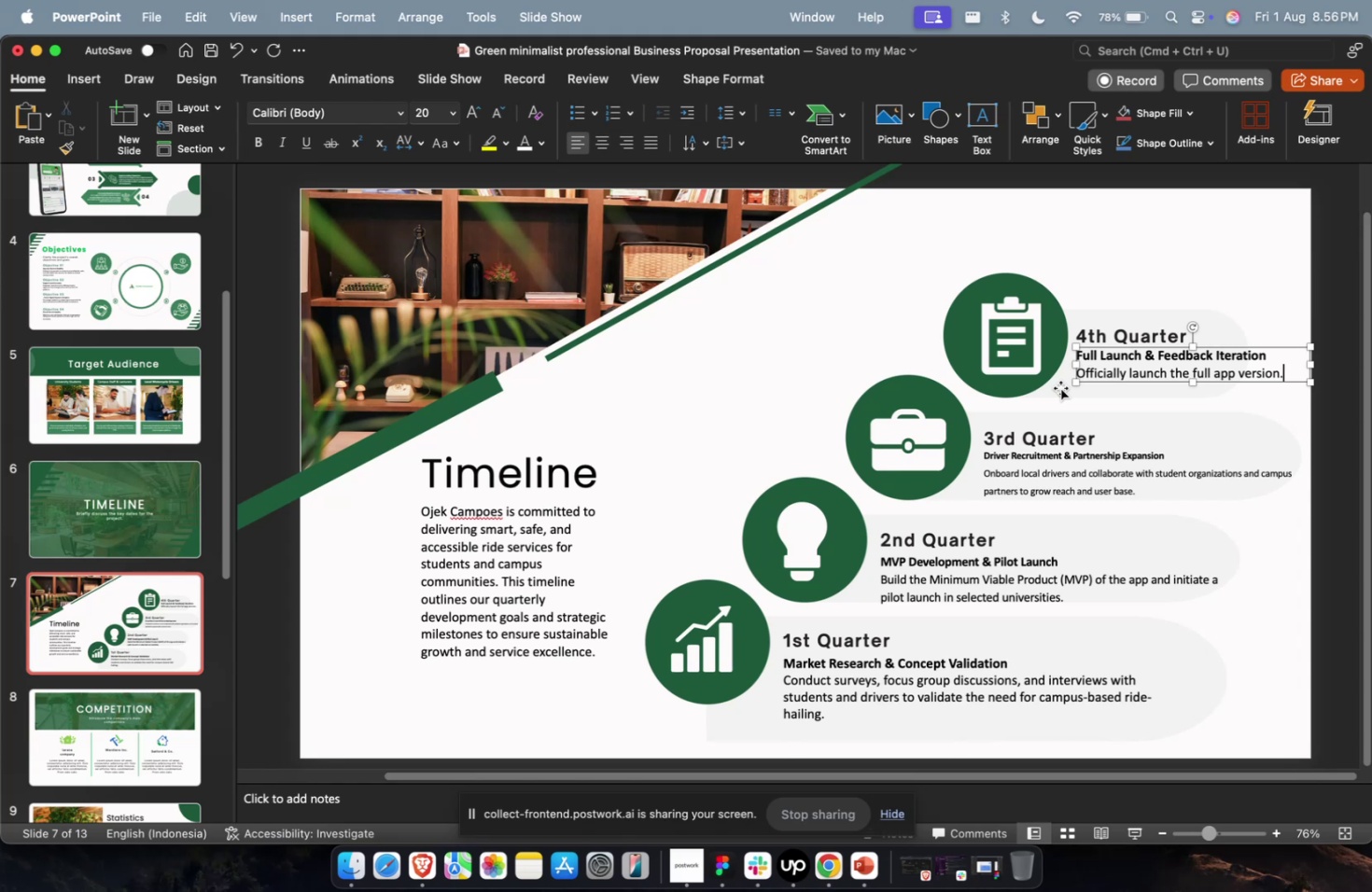 
wait(25.22)
 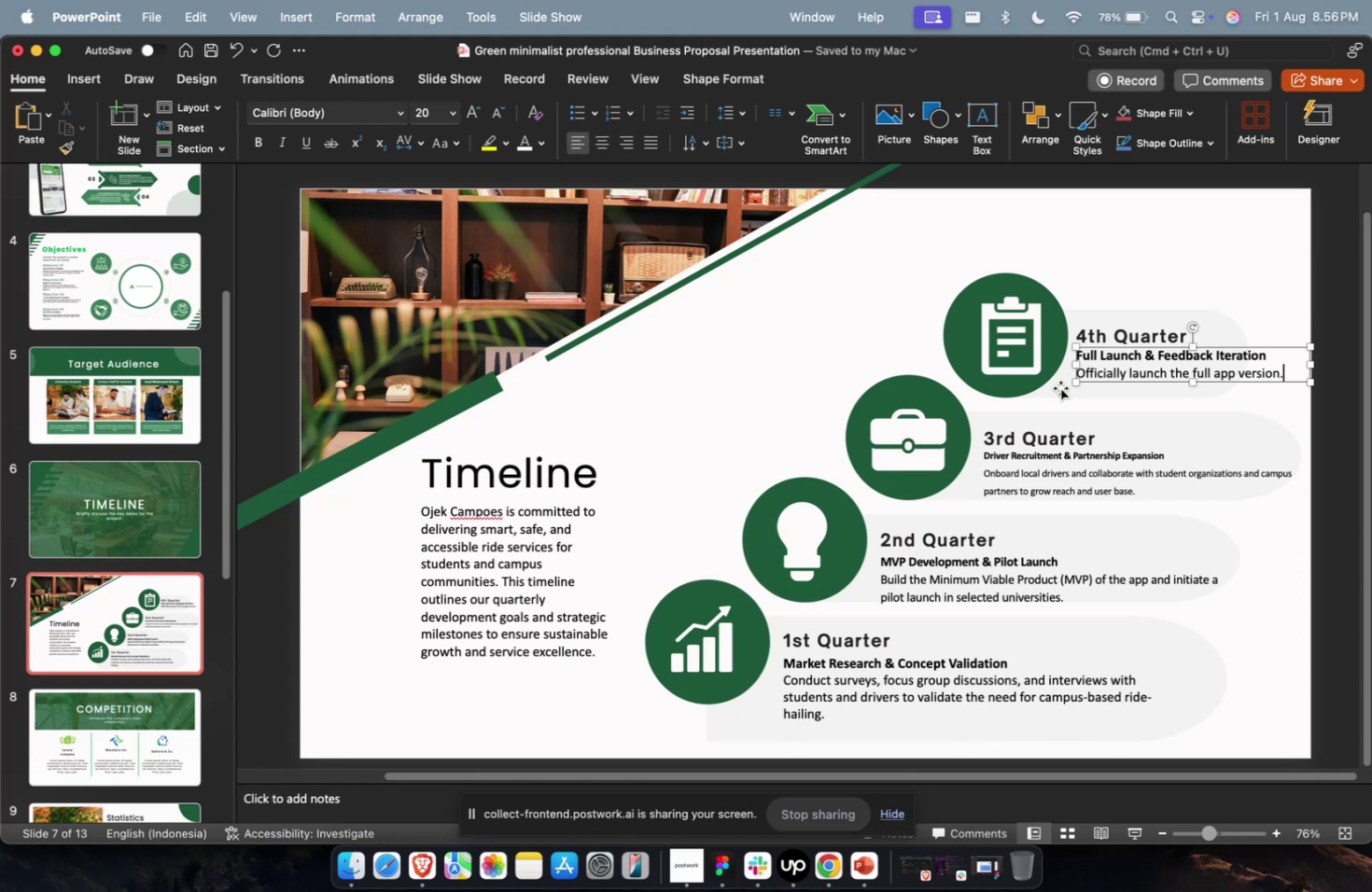 
scroll: coordinate [1059, 387], scroll_direction: down, amount: 2.0
 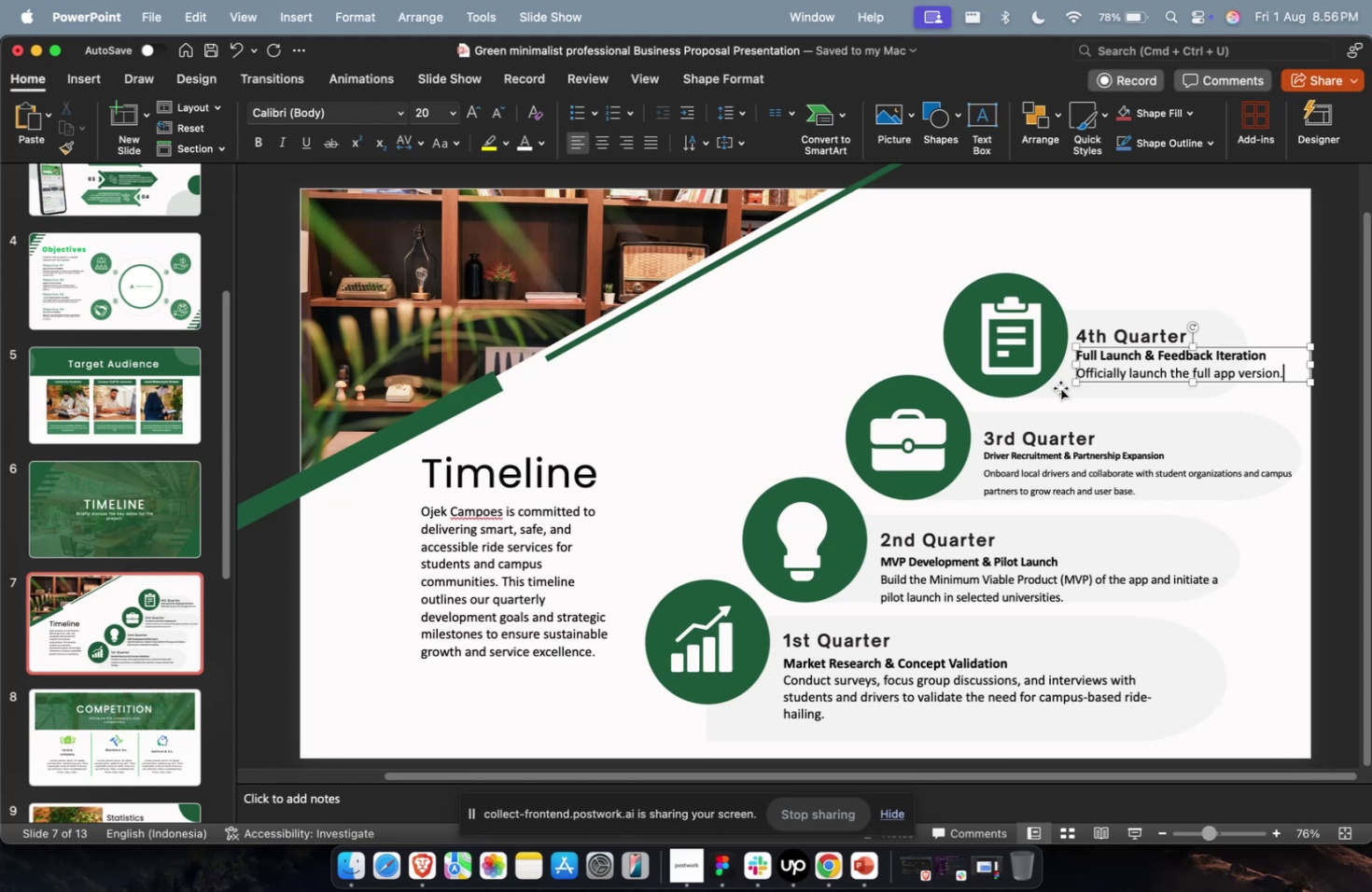 
scroll: coordinate [1059, 387], scroll_direction: up, amount: 2.0
 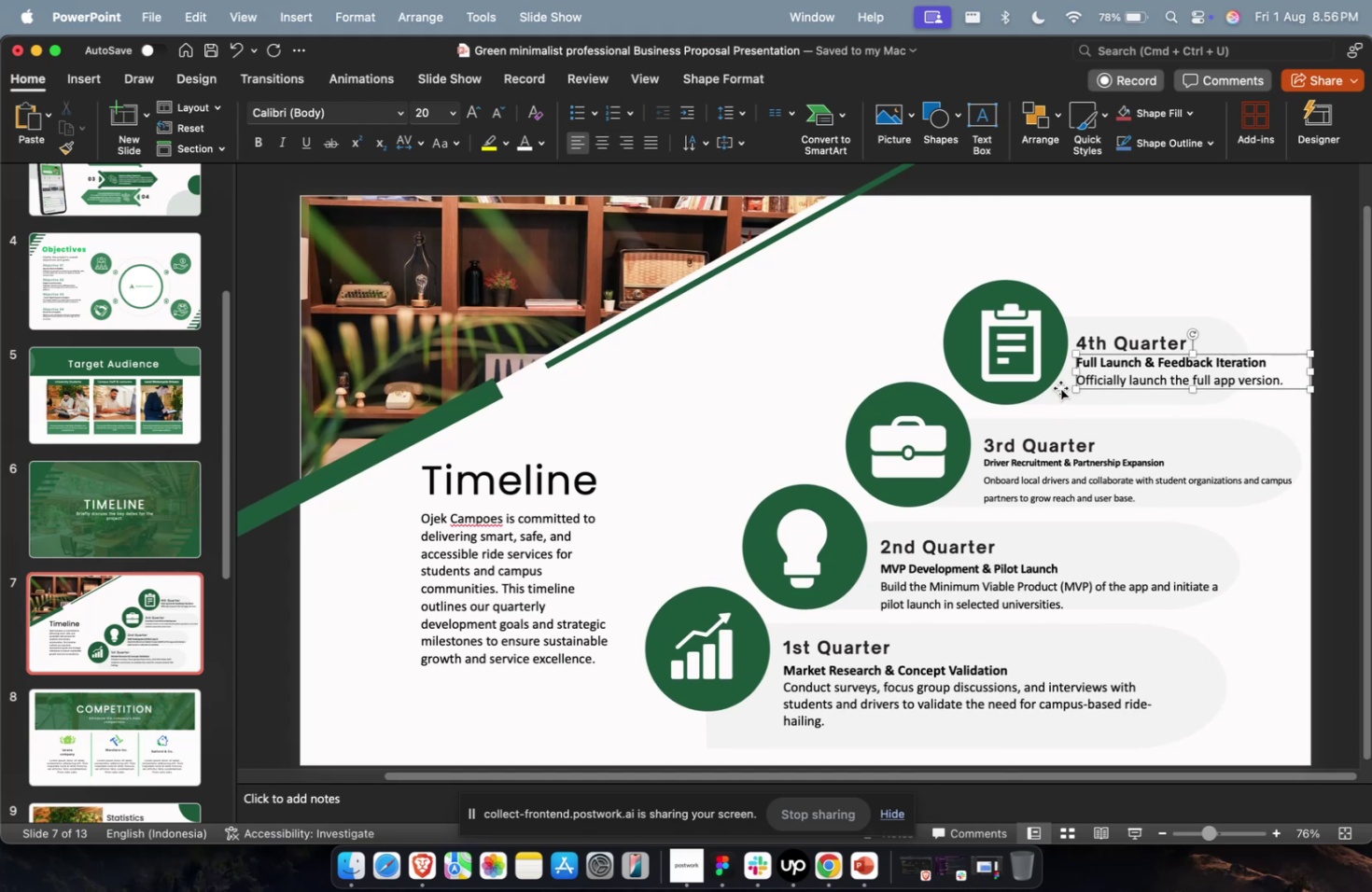 
wait(5.17)
 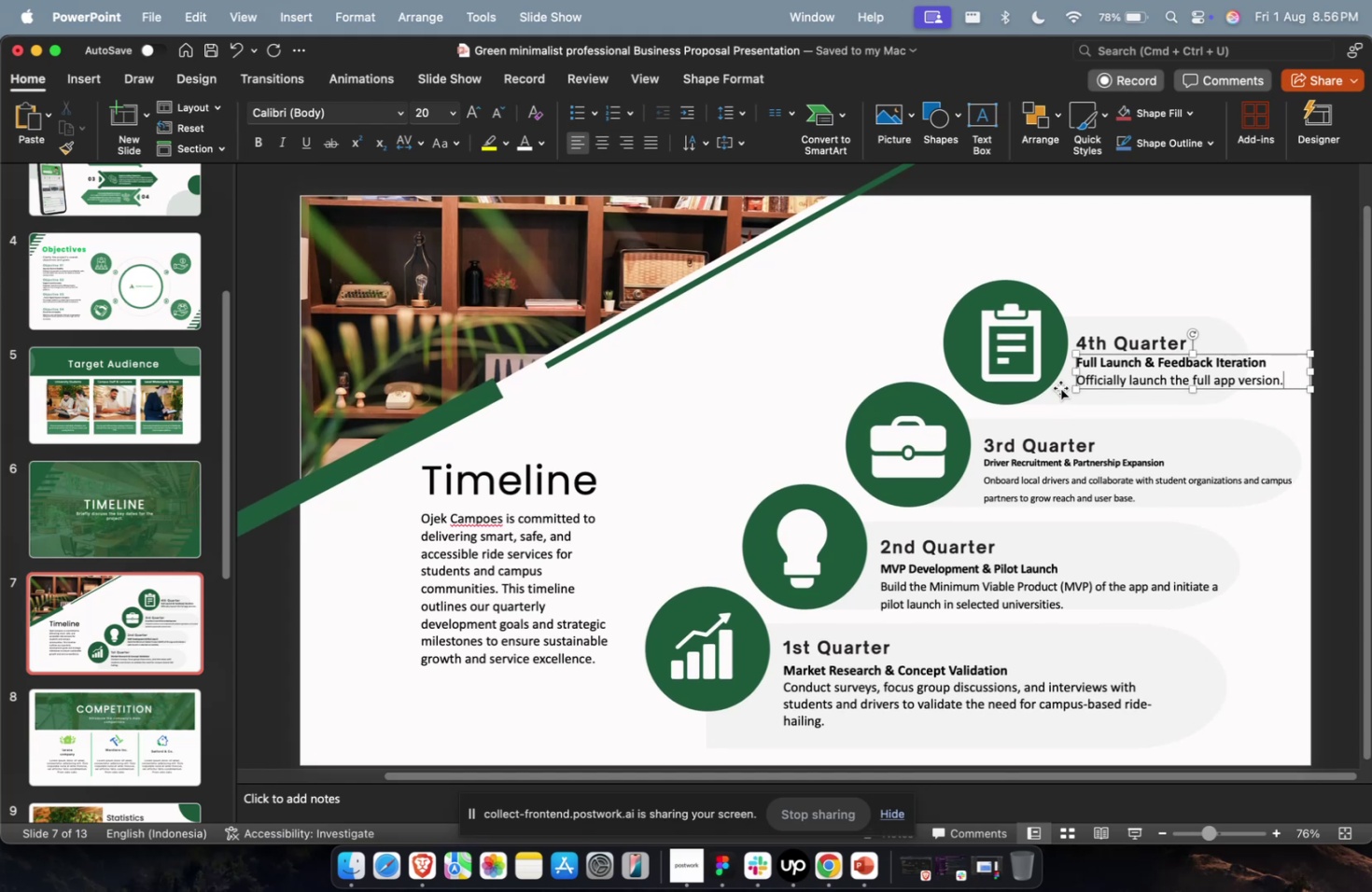 
scroll: coordinate [1059, 387], scroll_direction: down, amount: 4.0
 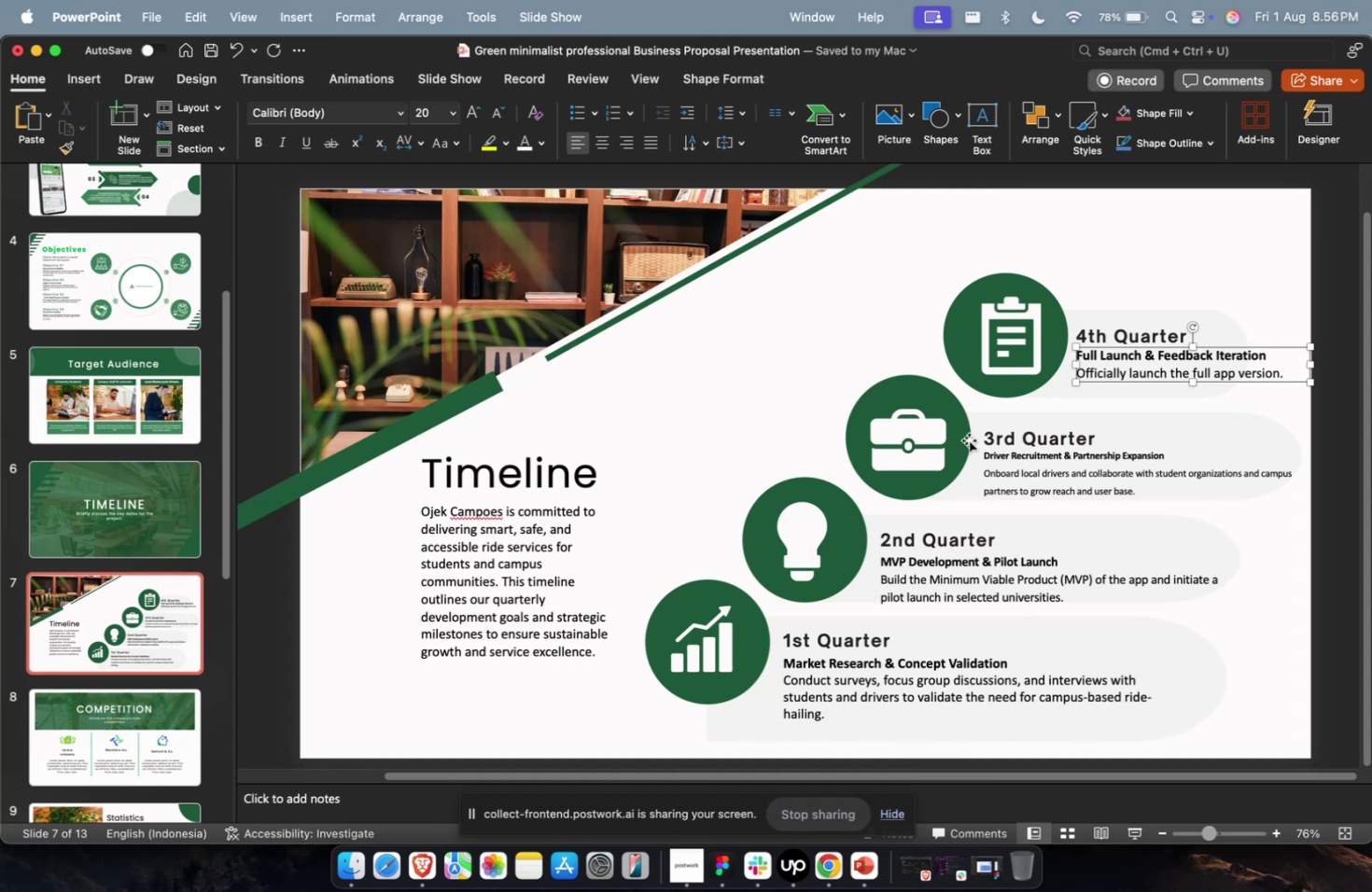 
left_click([533, 589])
 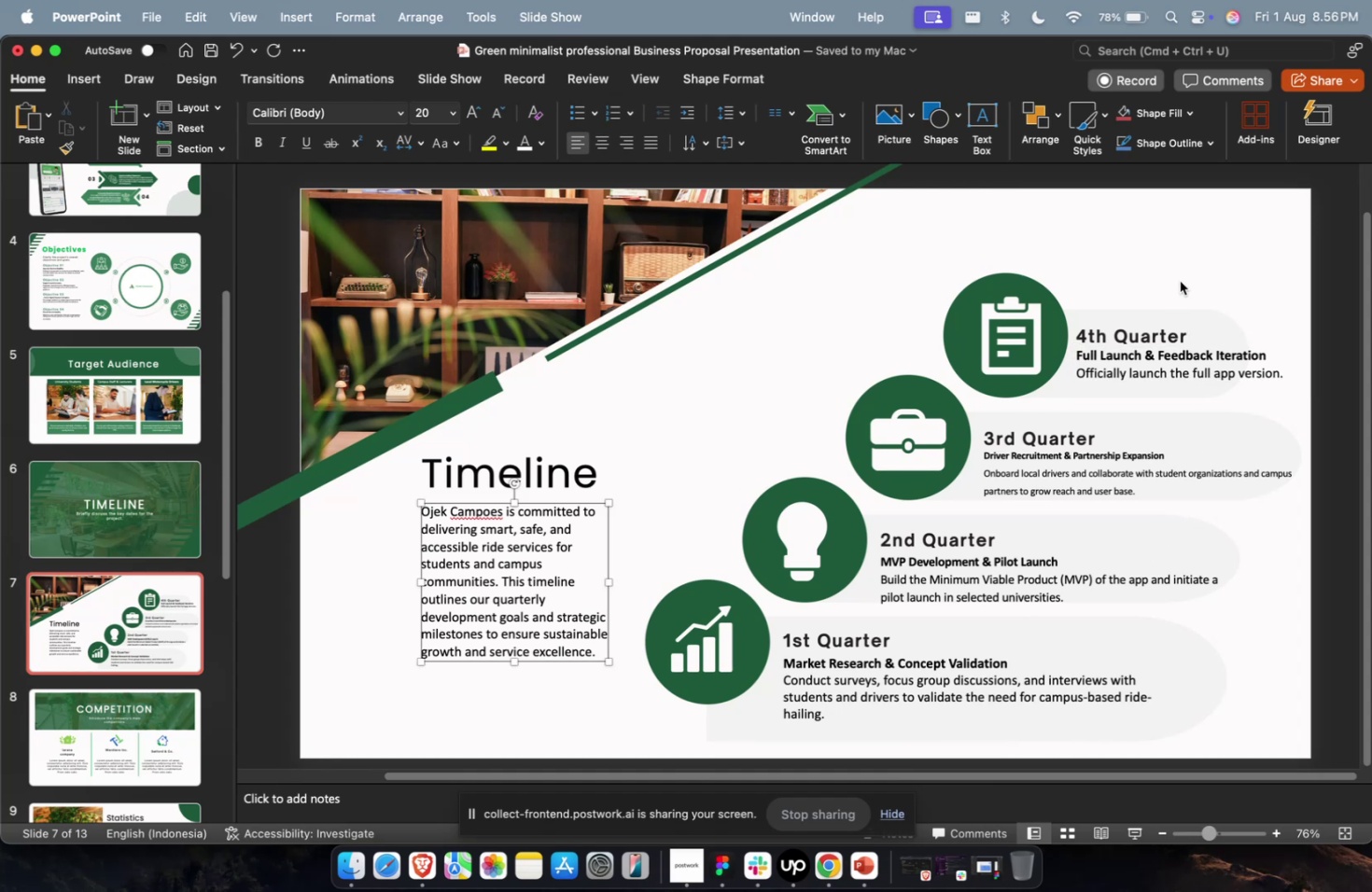 
double_click([1191, 308])
 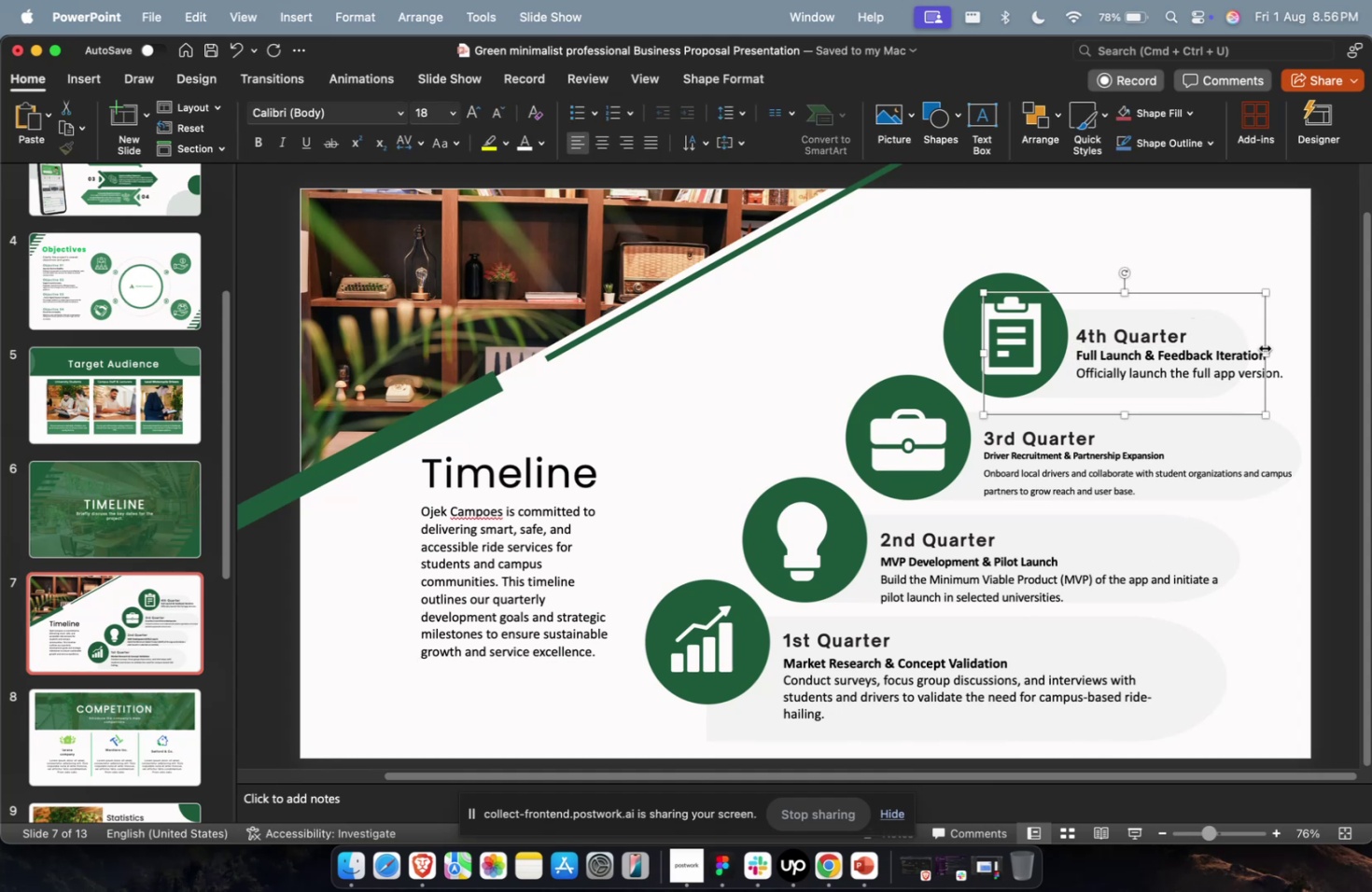 
left_click_drag(start_coordinate=[1263, 347], to_coordinate=[1301, 358])
 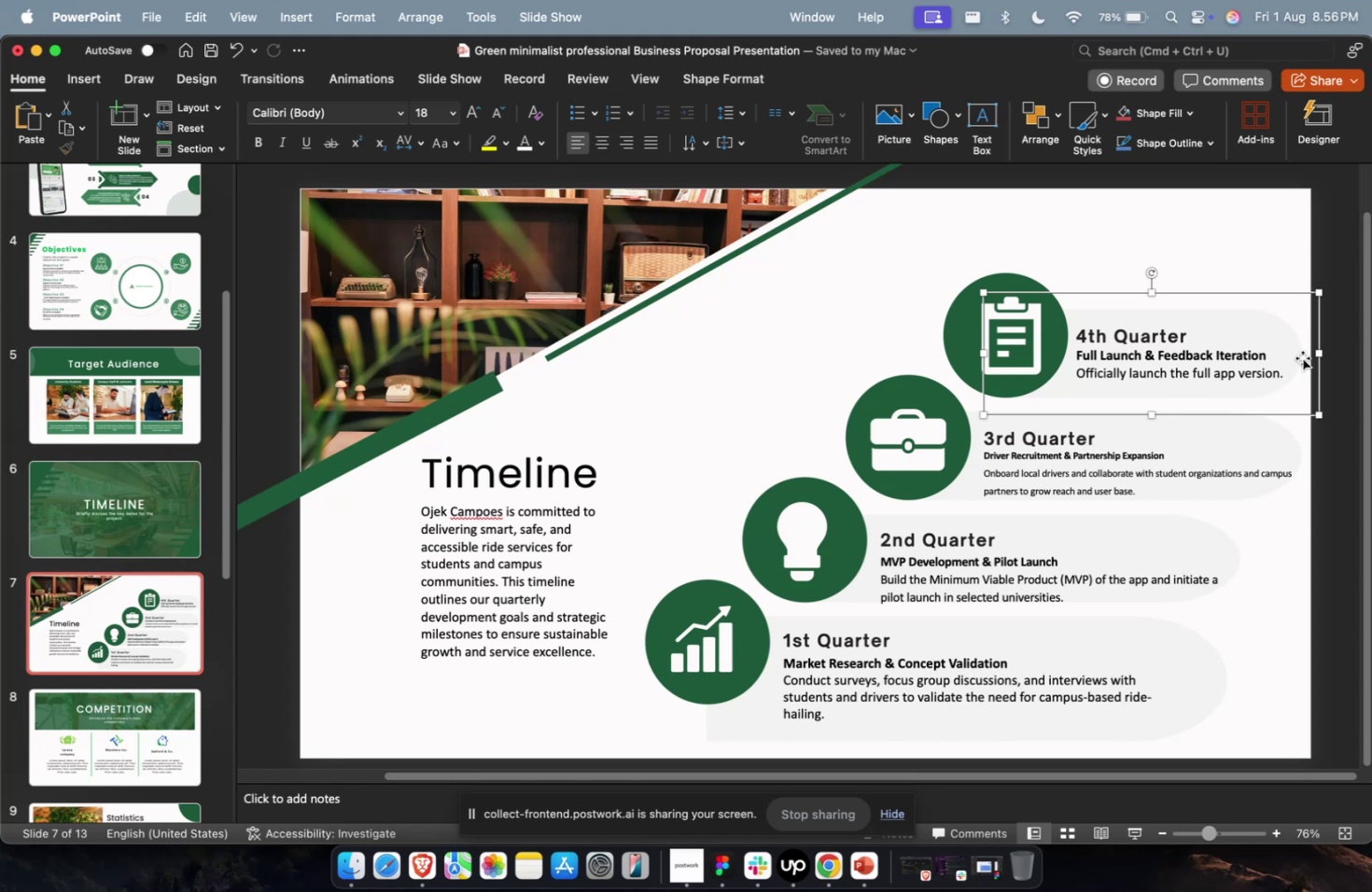 
wait(9.87)
 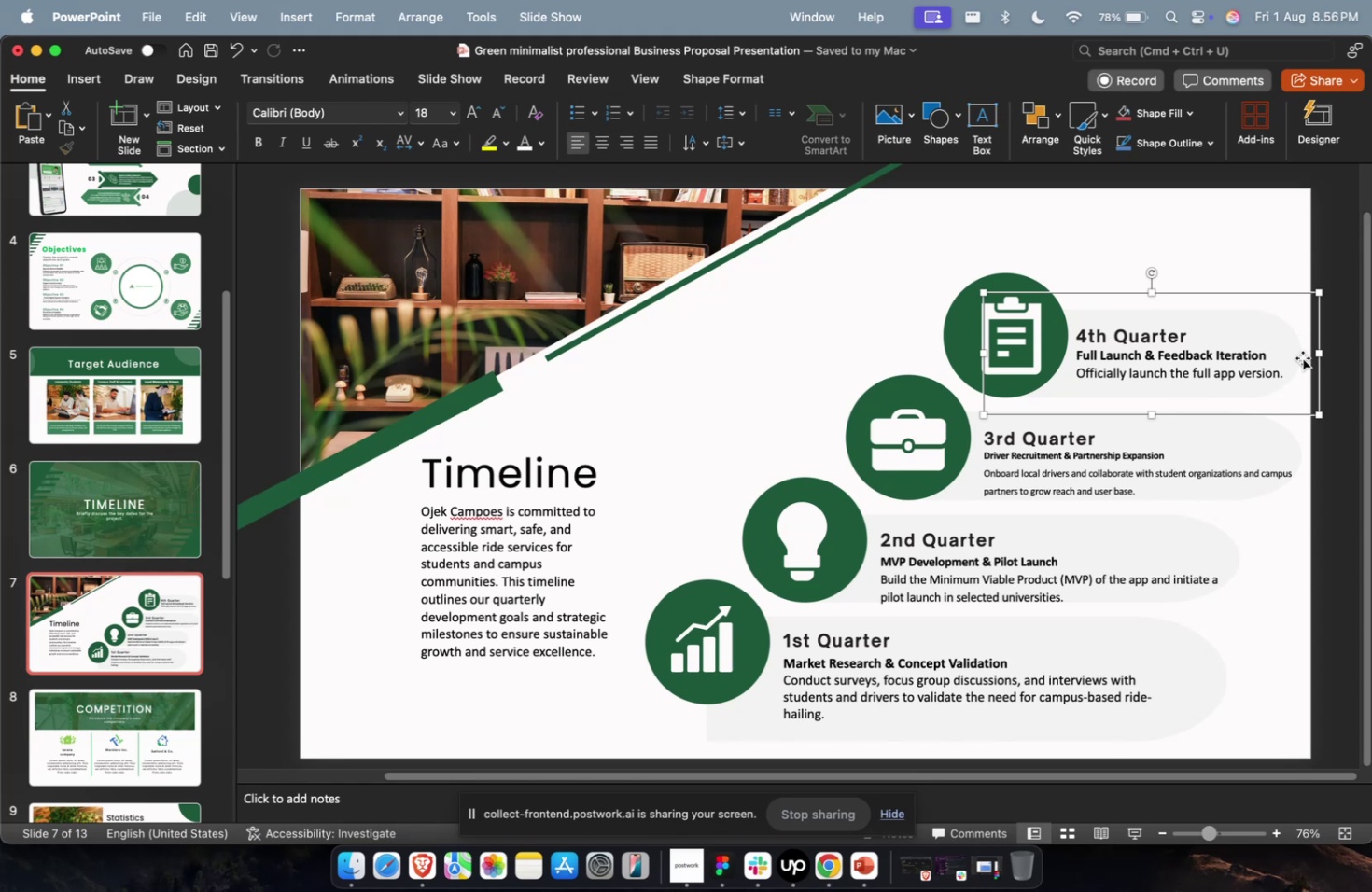 
left_click([172, 702])
 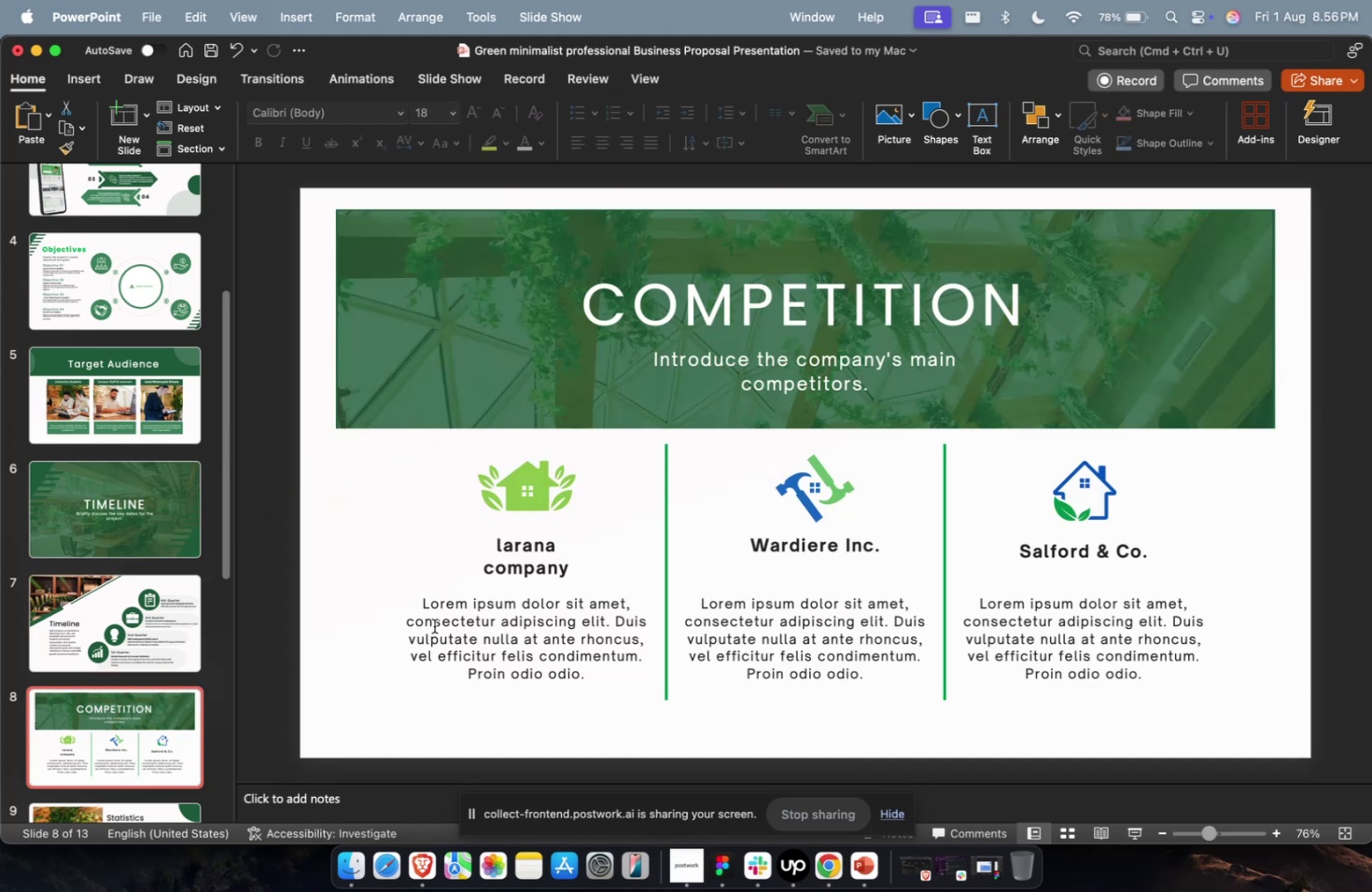 
hold_key(key=CommandLeft, duration=0.42)
 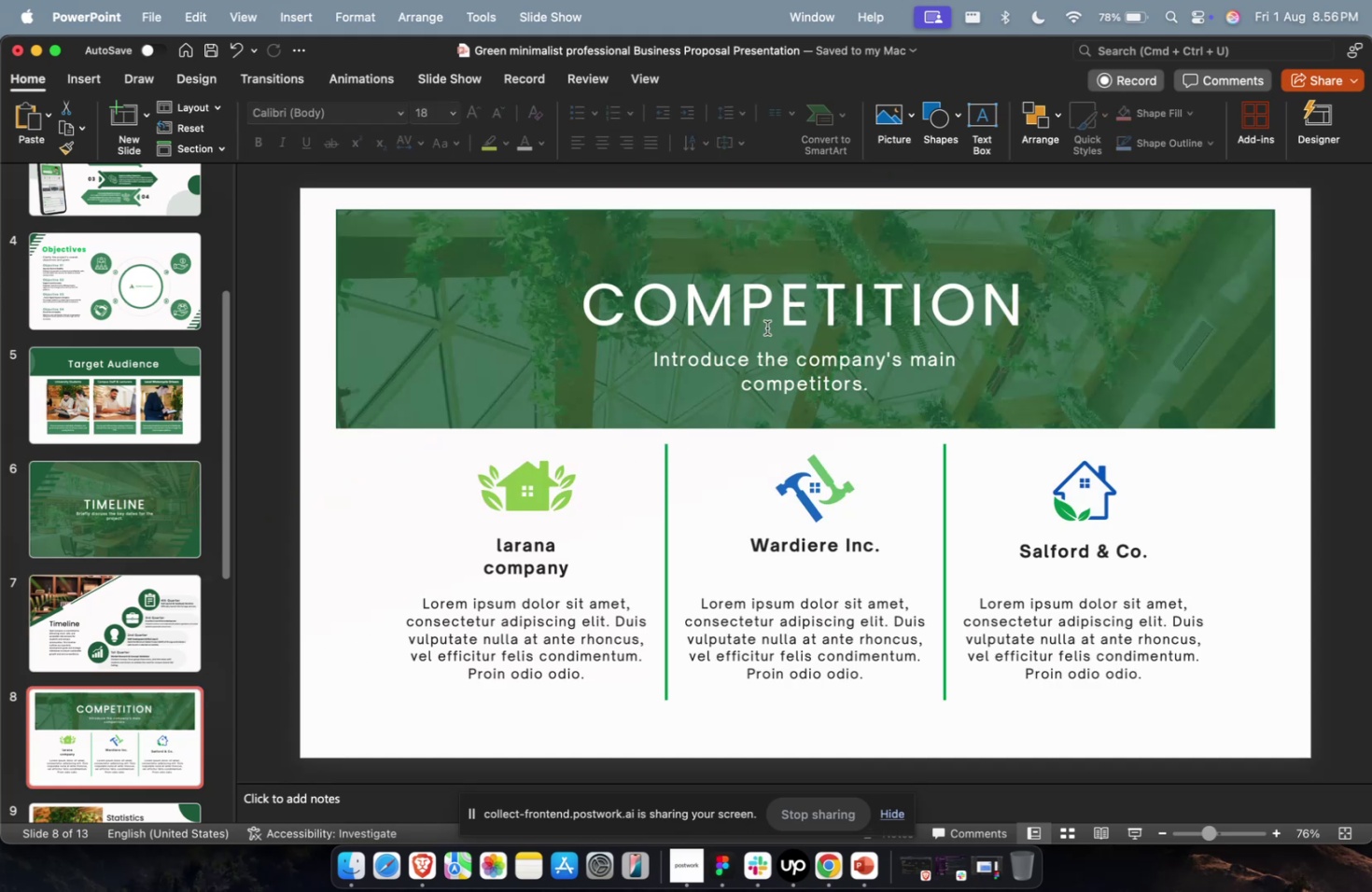 
left_click([769, 322])
 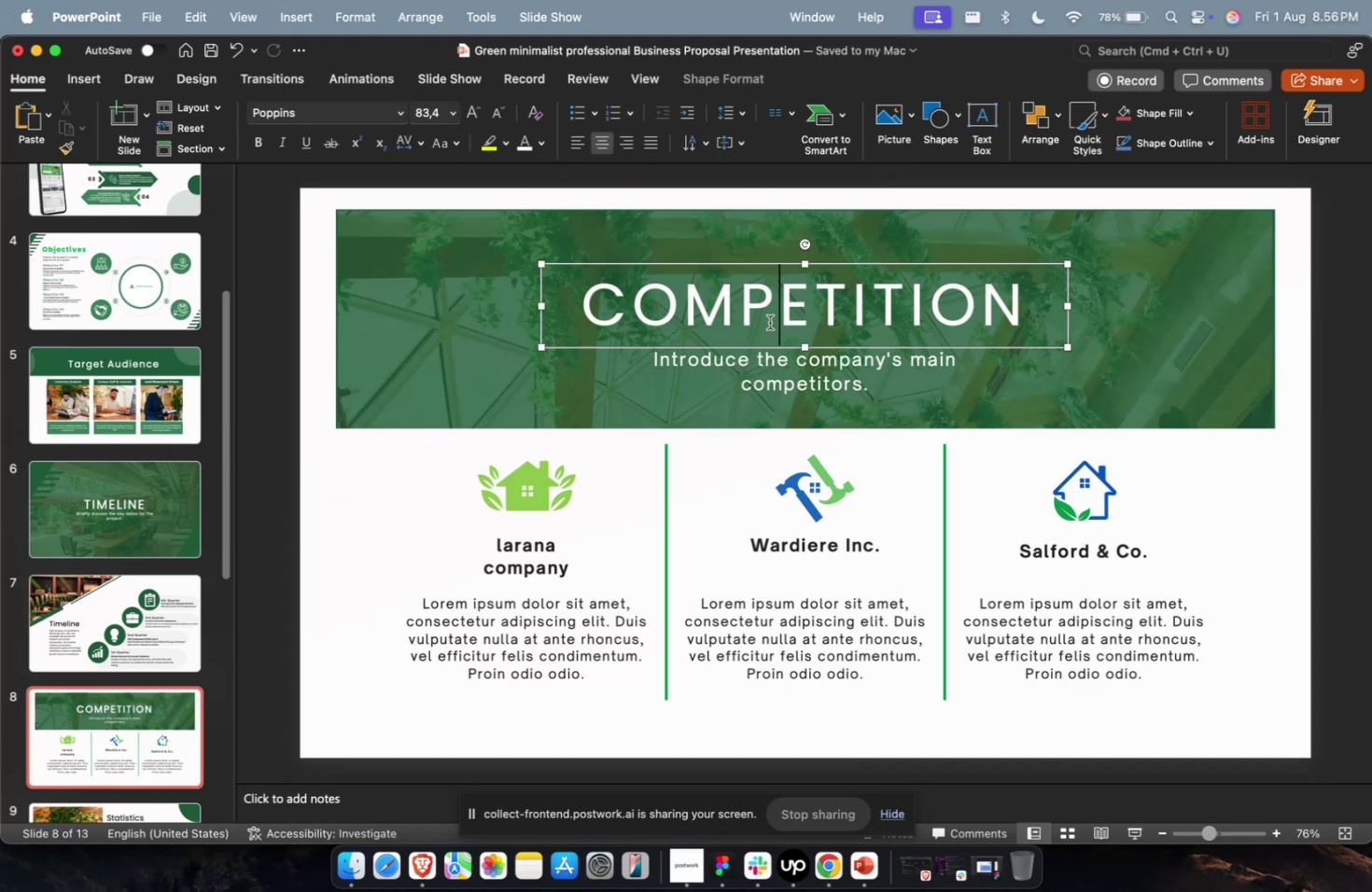 
key(Meta+A)
 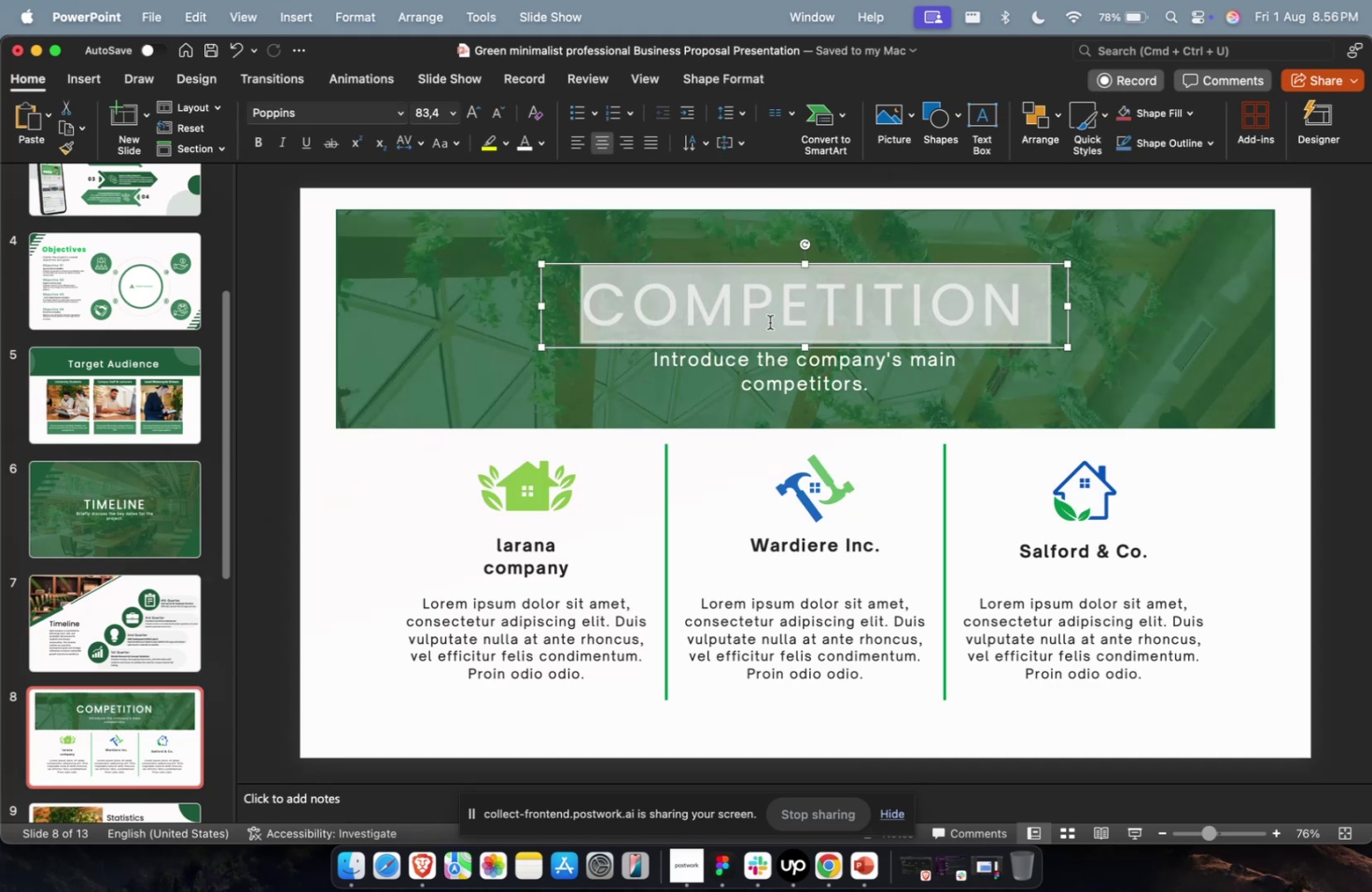 
key(Meta+C)
 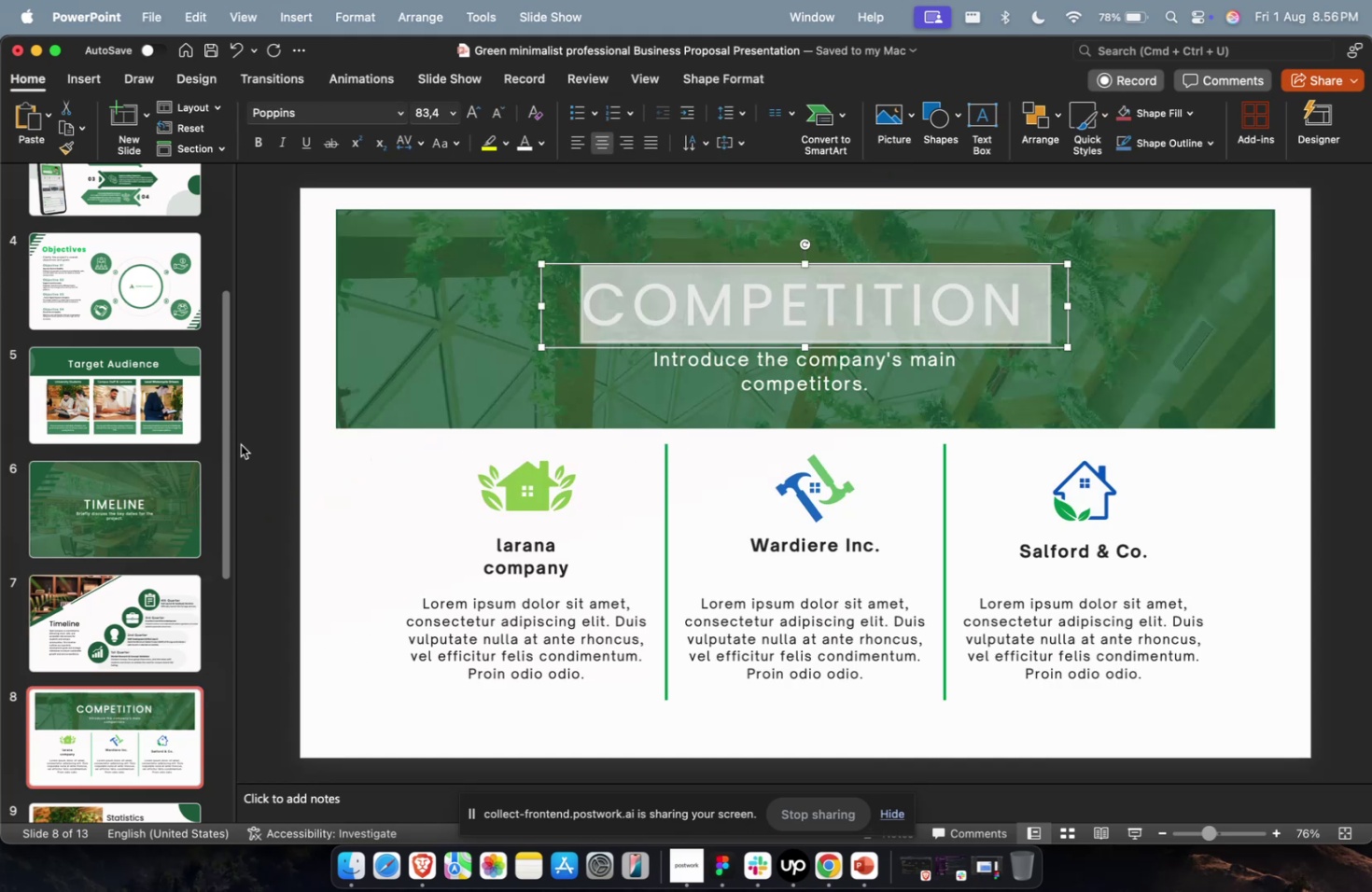 
left_click([94, 370])
 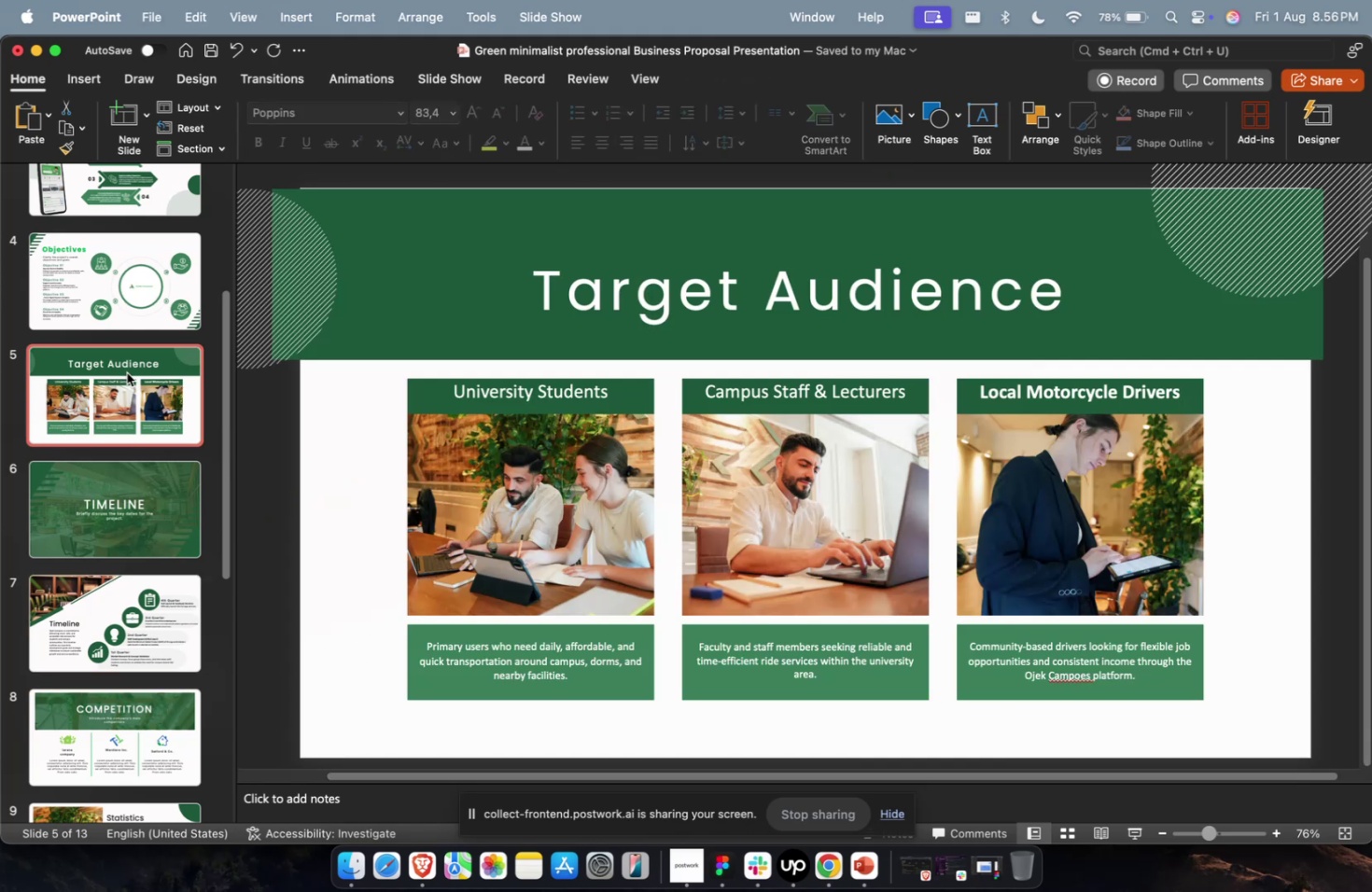 
key(Meta+CommandLeft)
 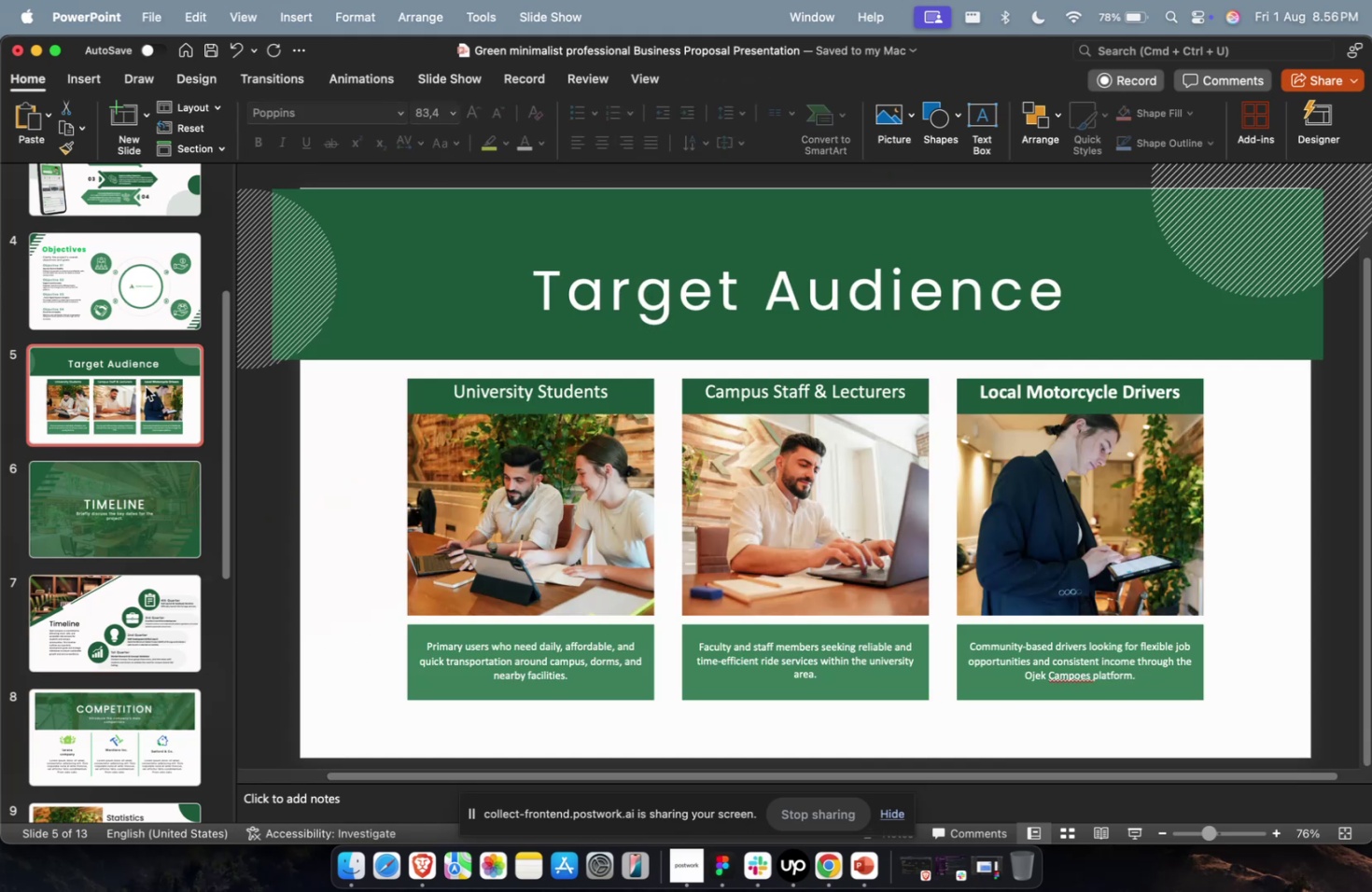 
key(Meta+1)
 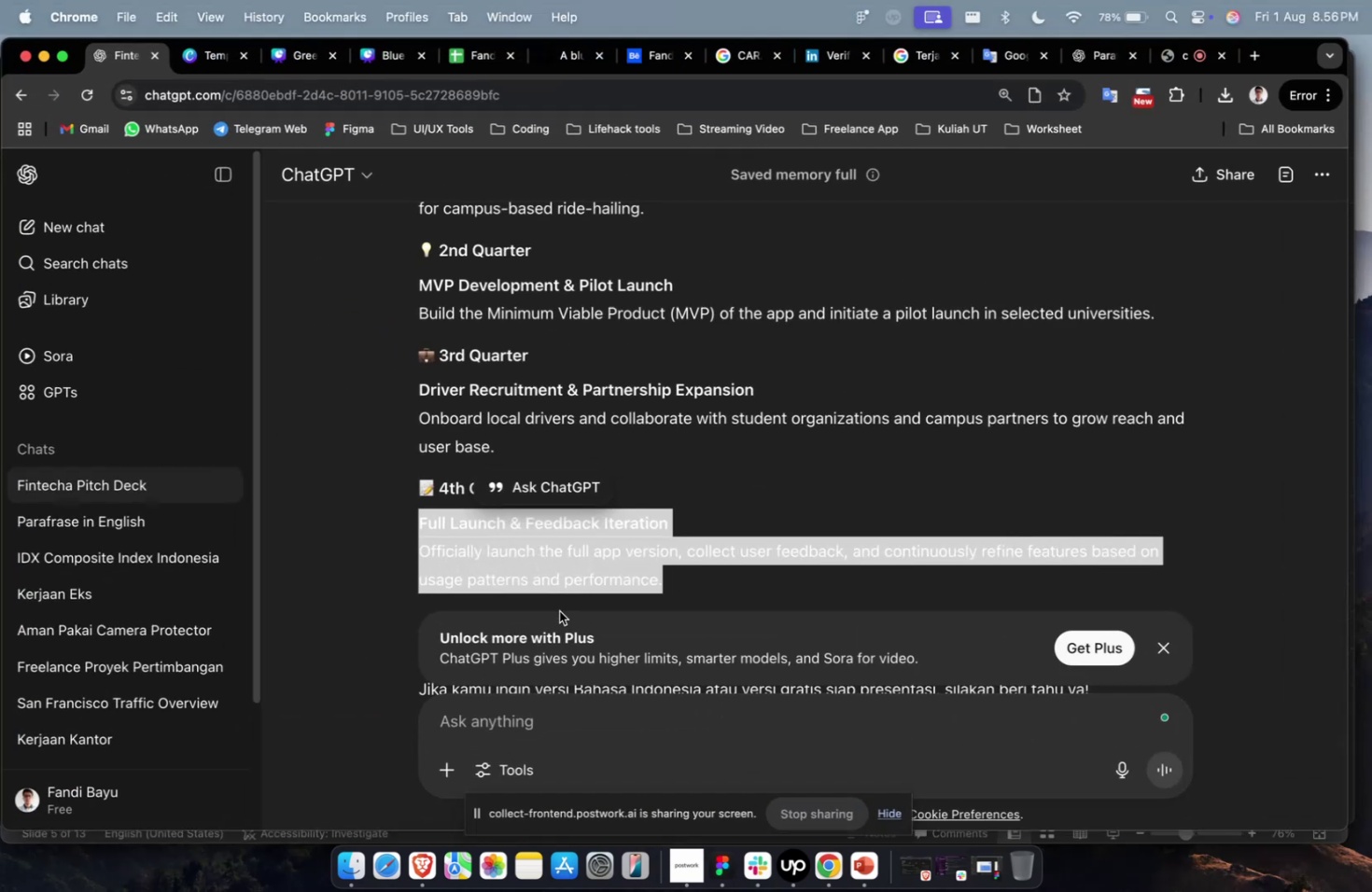 
left_click([591, 723])
 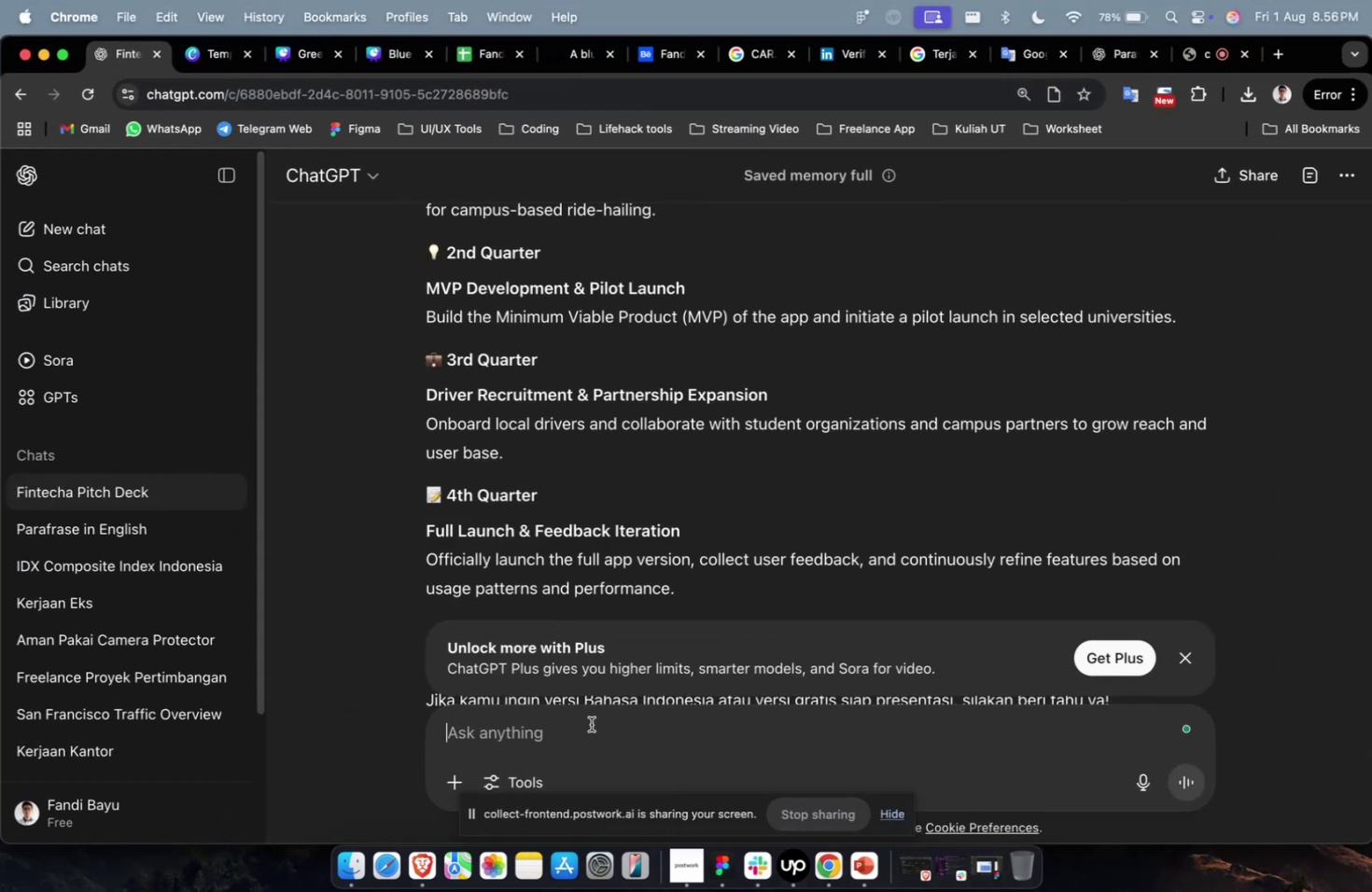 
key(Meta+Shift+V)
 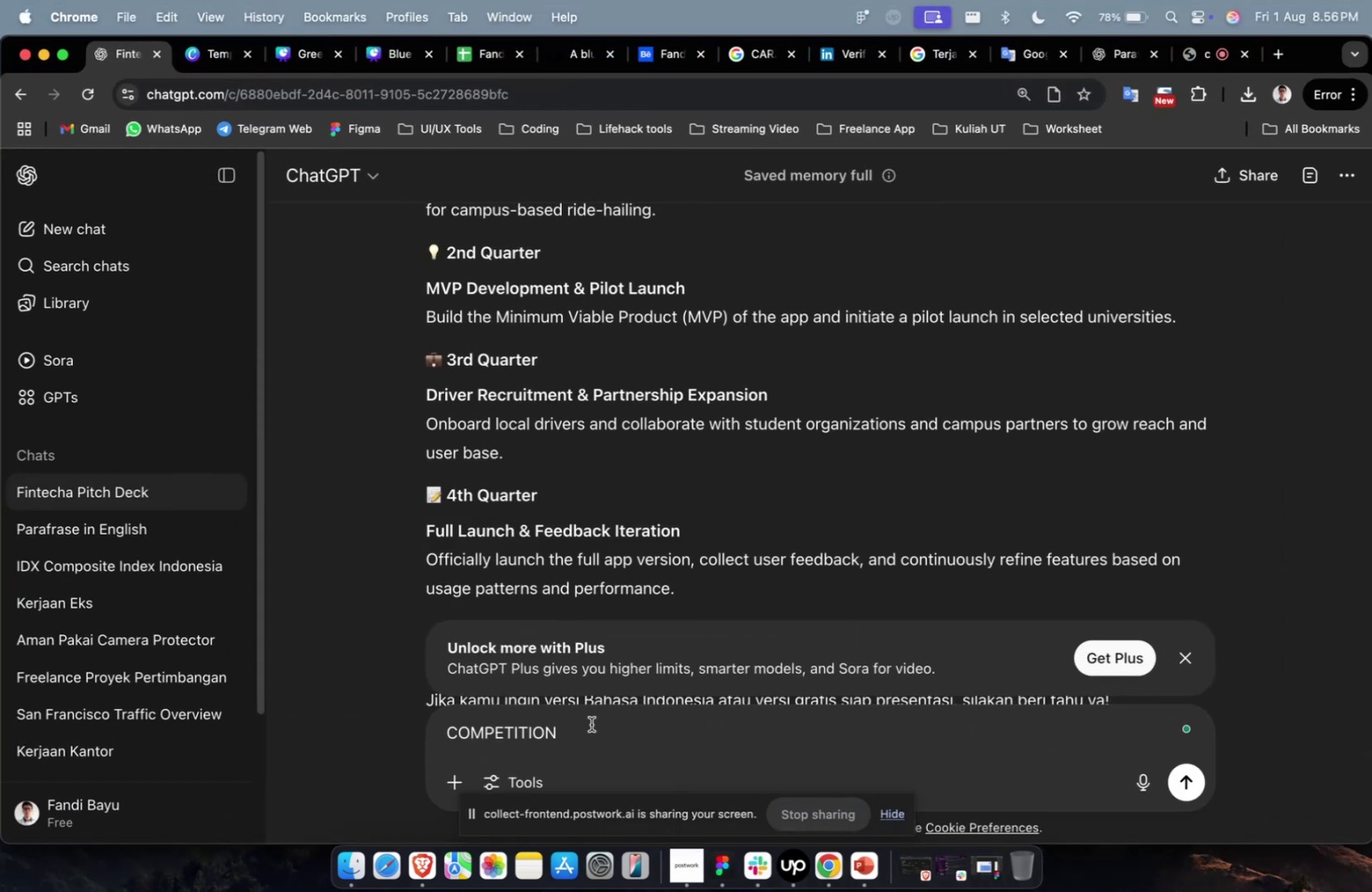 
key(Shift+Enter)
 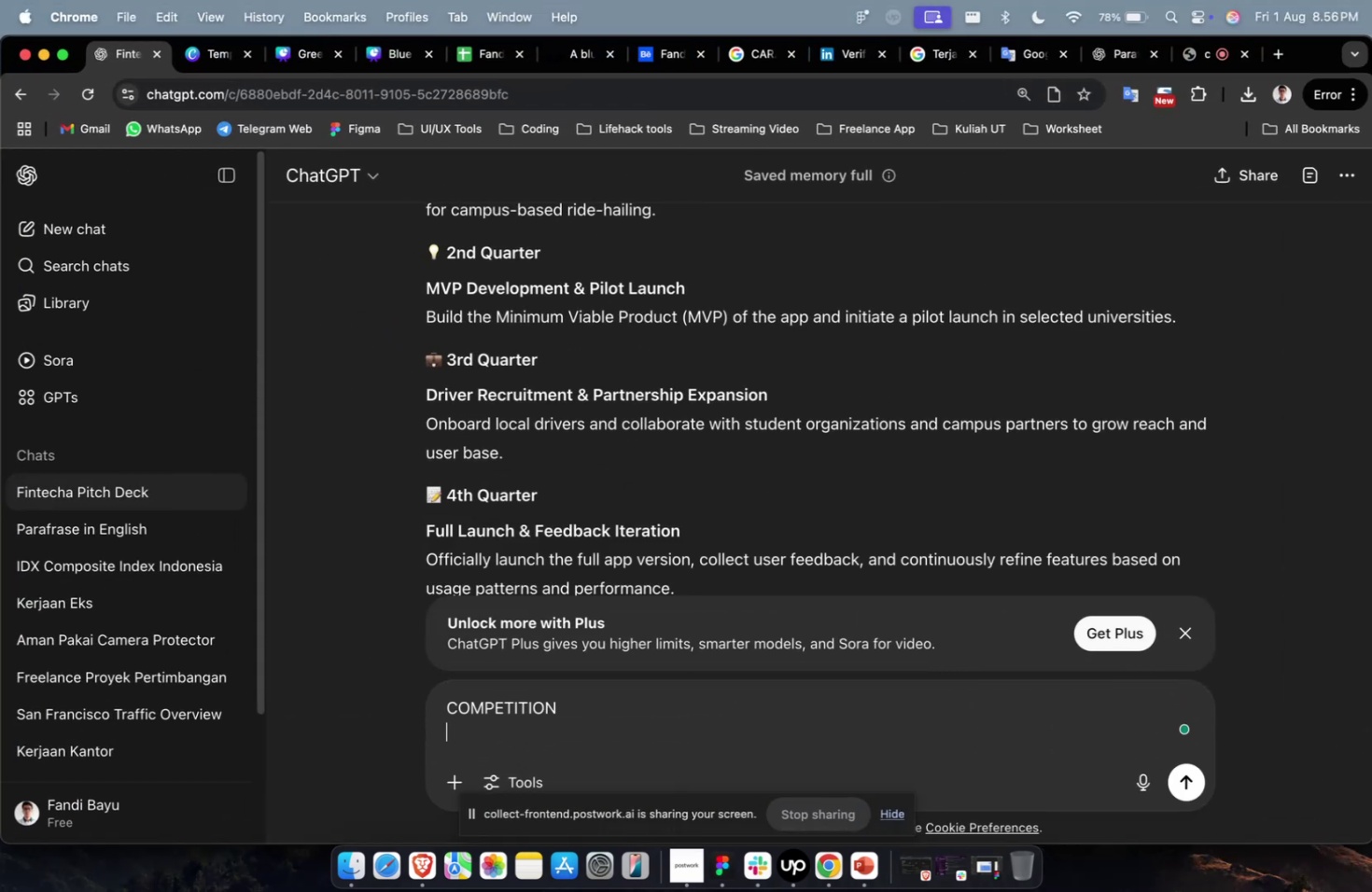 
key(Shift+Enter)
 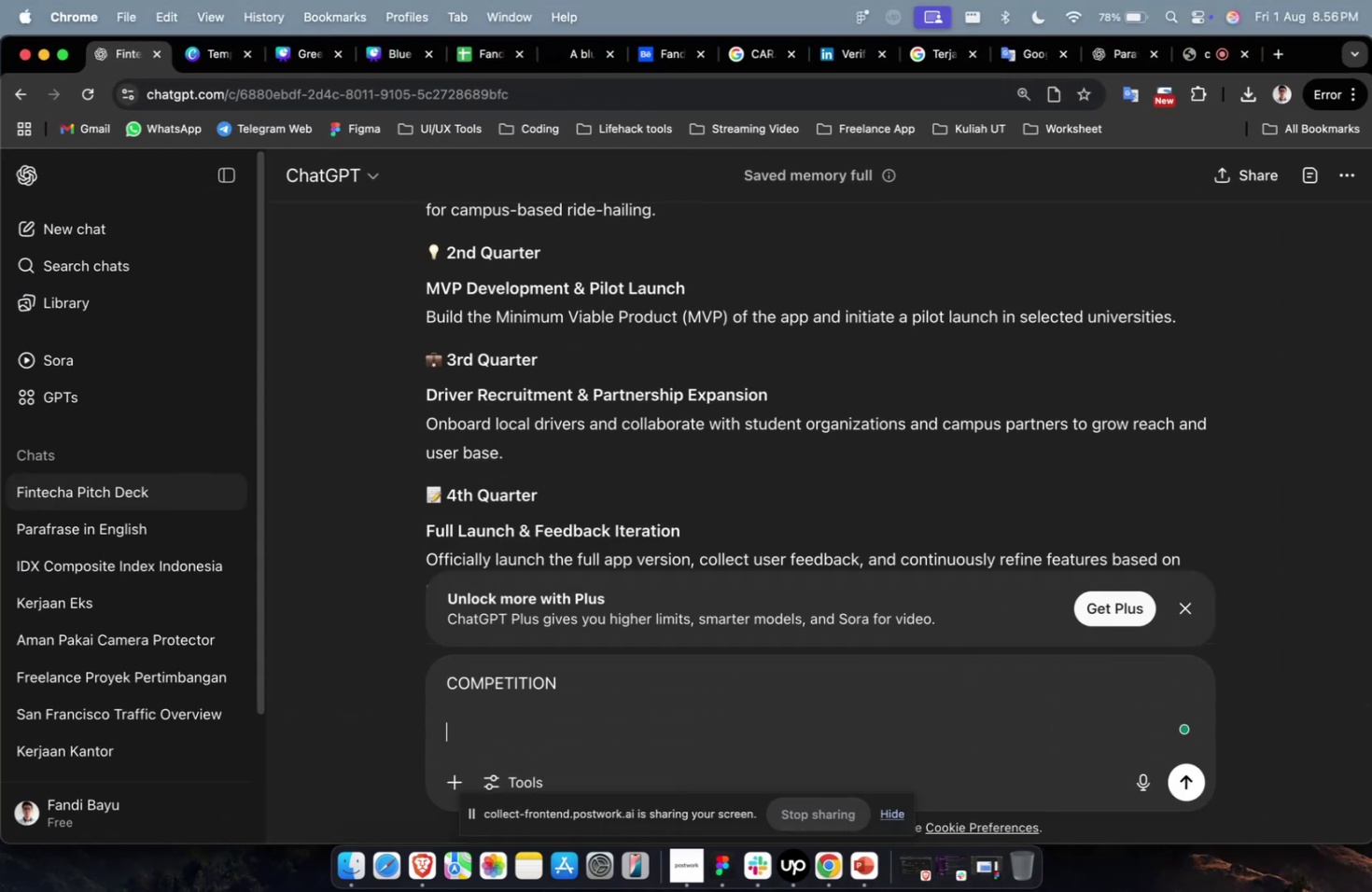 
type(gu)
key(Backspace)
type(b)
key(Backspace)
key(Backspace)
type(buatkan 3 point tentang ini beserta penjelasannya yang tidak begitu panjang)
 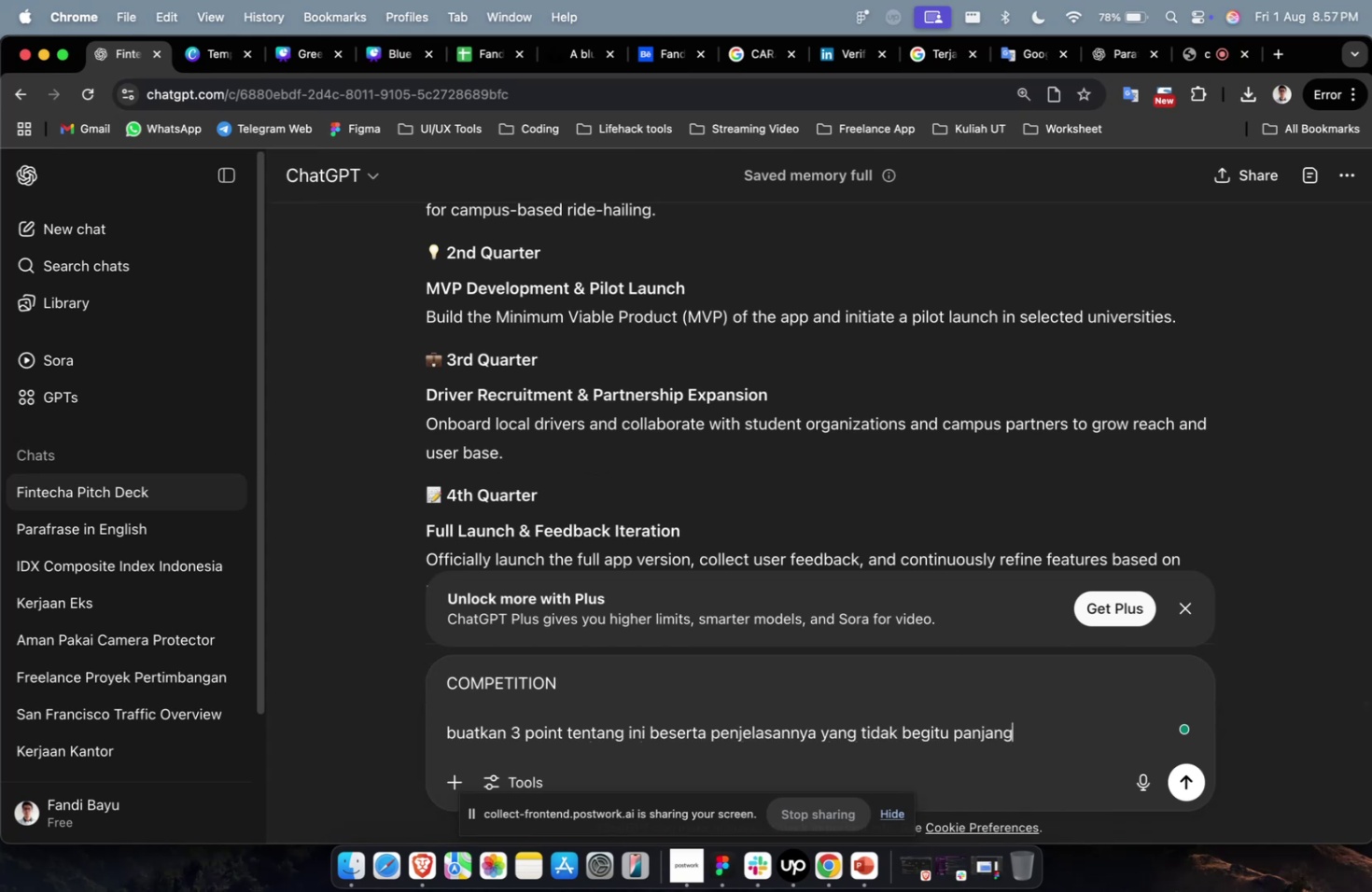 
key(Enter)
 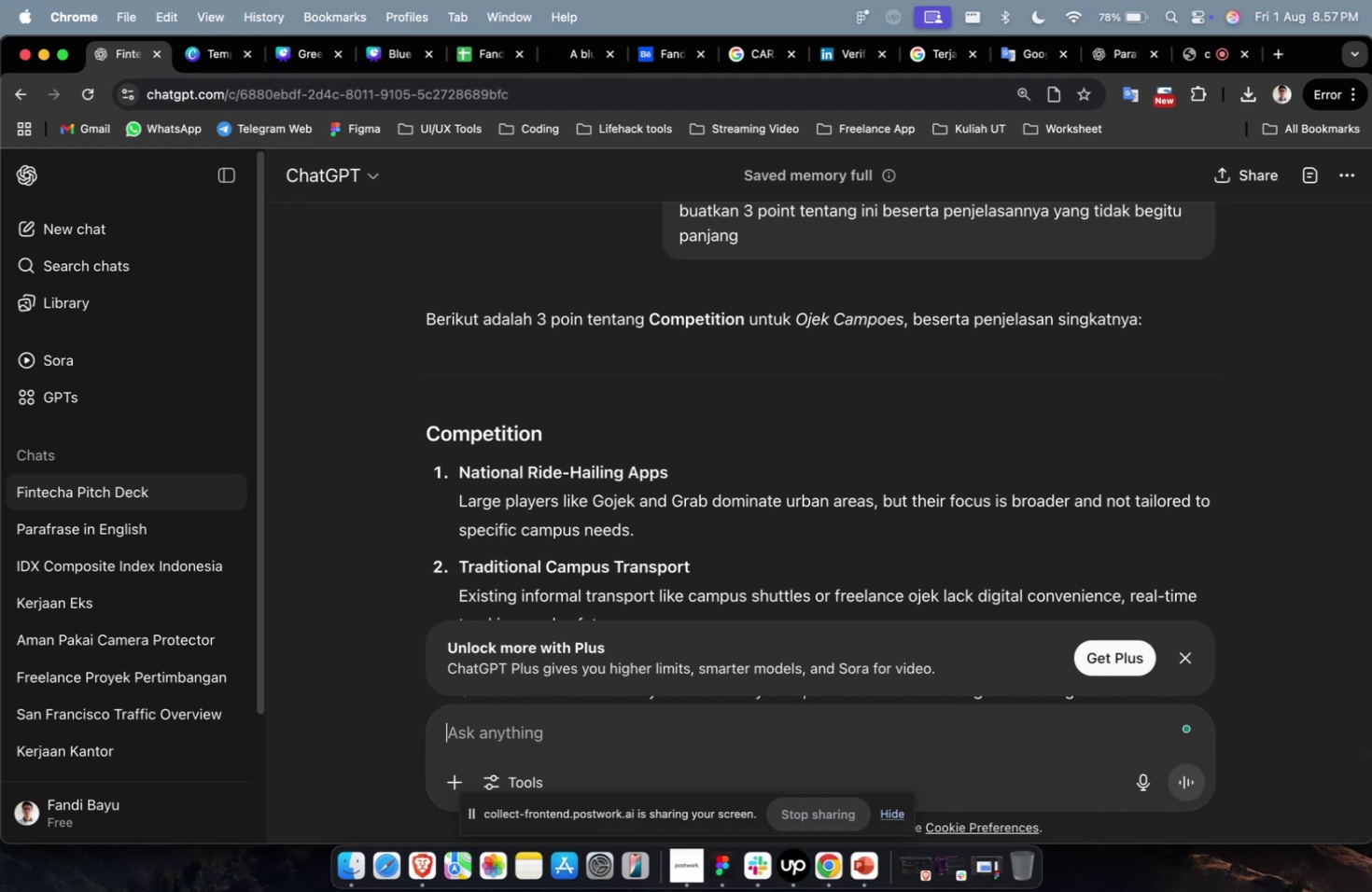 
wait(22.38)
 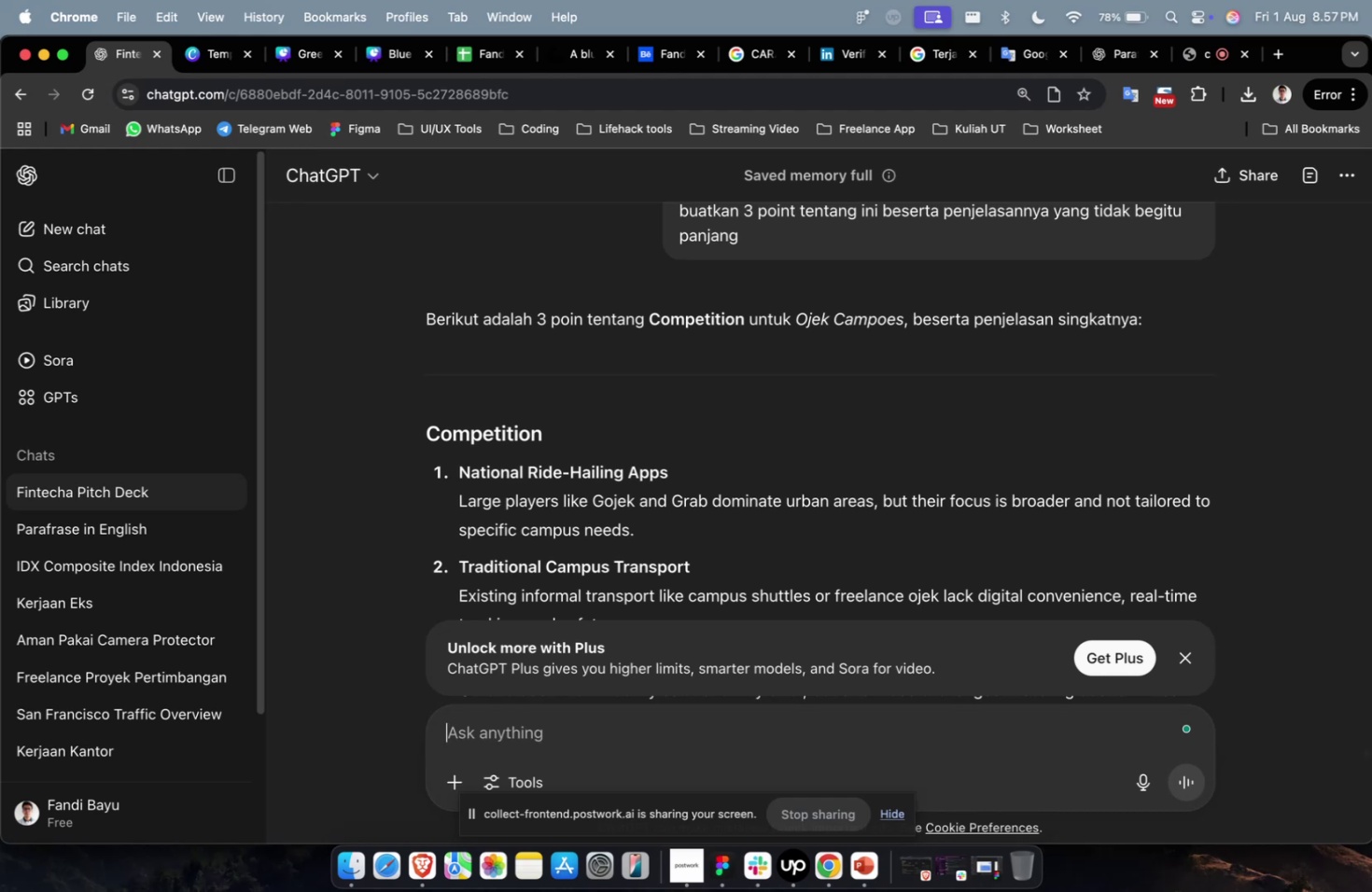 
scroll: coordinate [553, 548], scroll_direction: down, amount: 2.0
 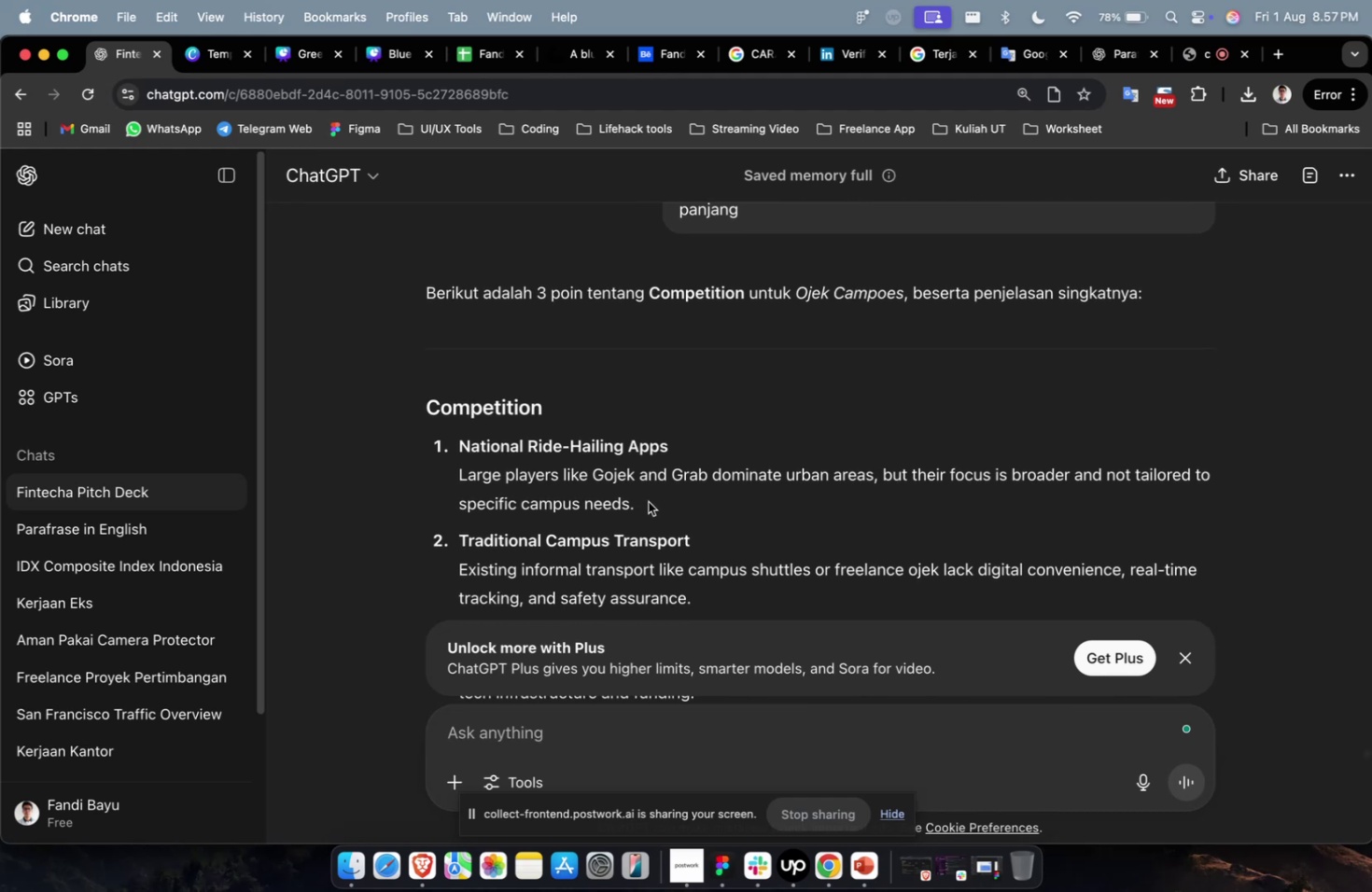 
left_click_drag(start_coordinate=[648, 501], to_coordinate=[441, 453])
 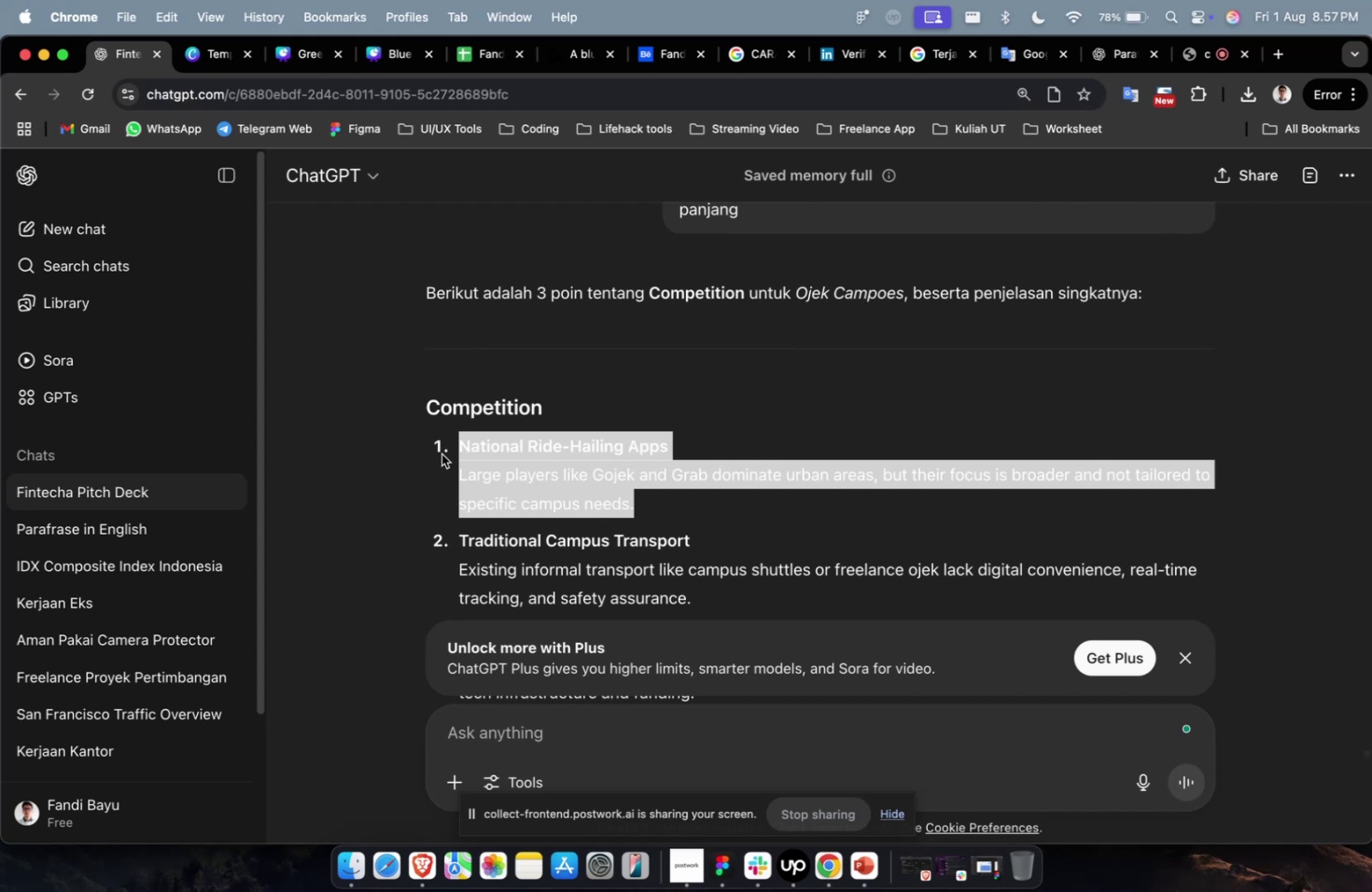 
key(Meta+C)
 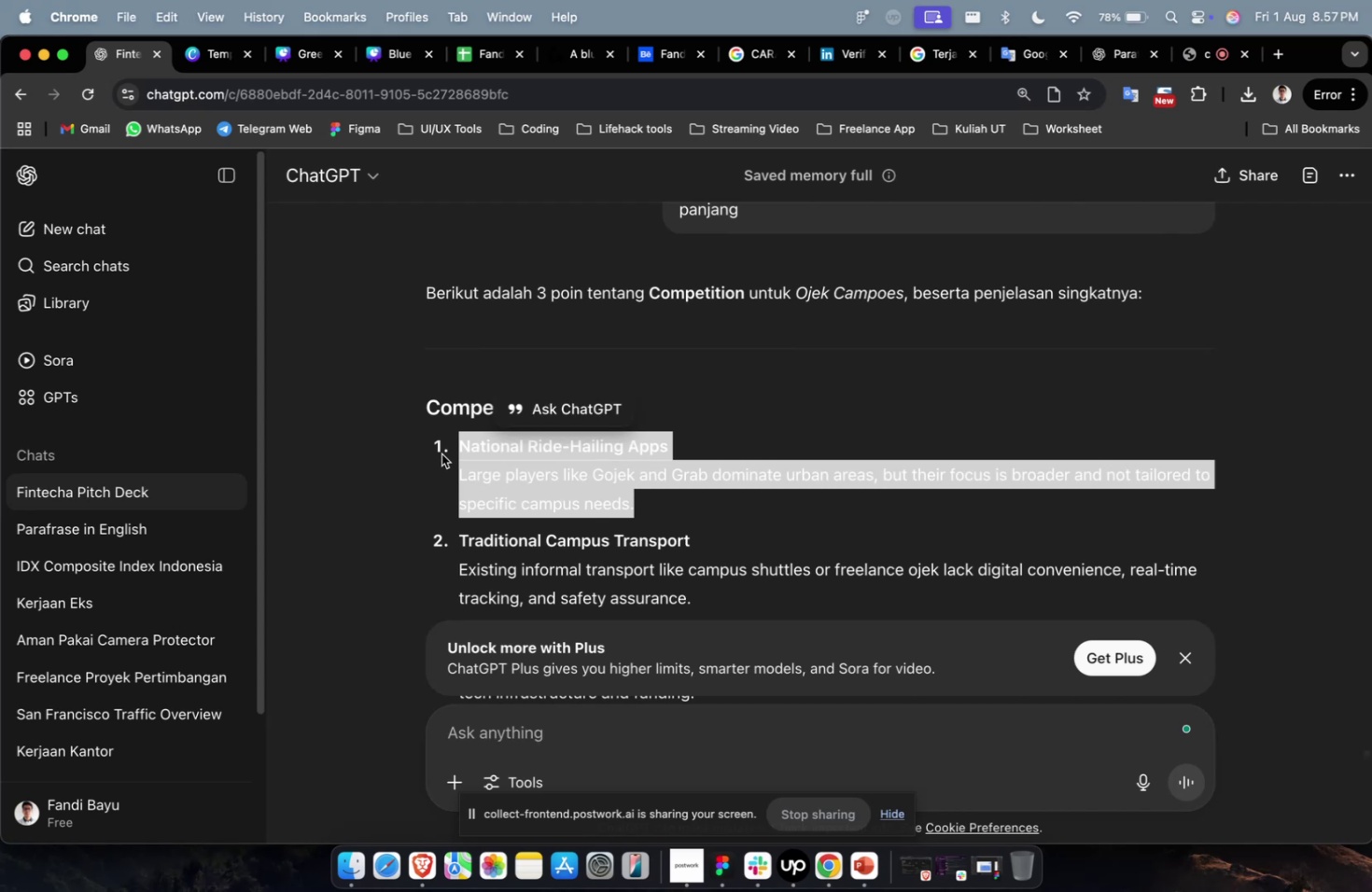 
key(Meta+1)
 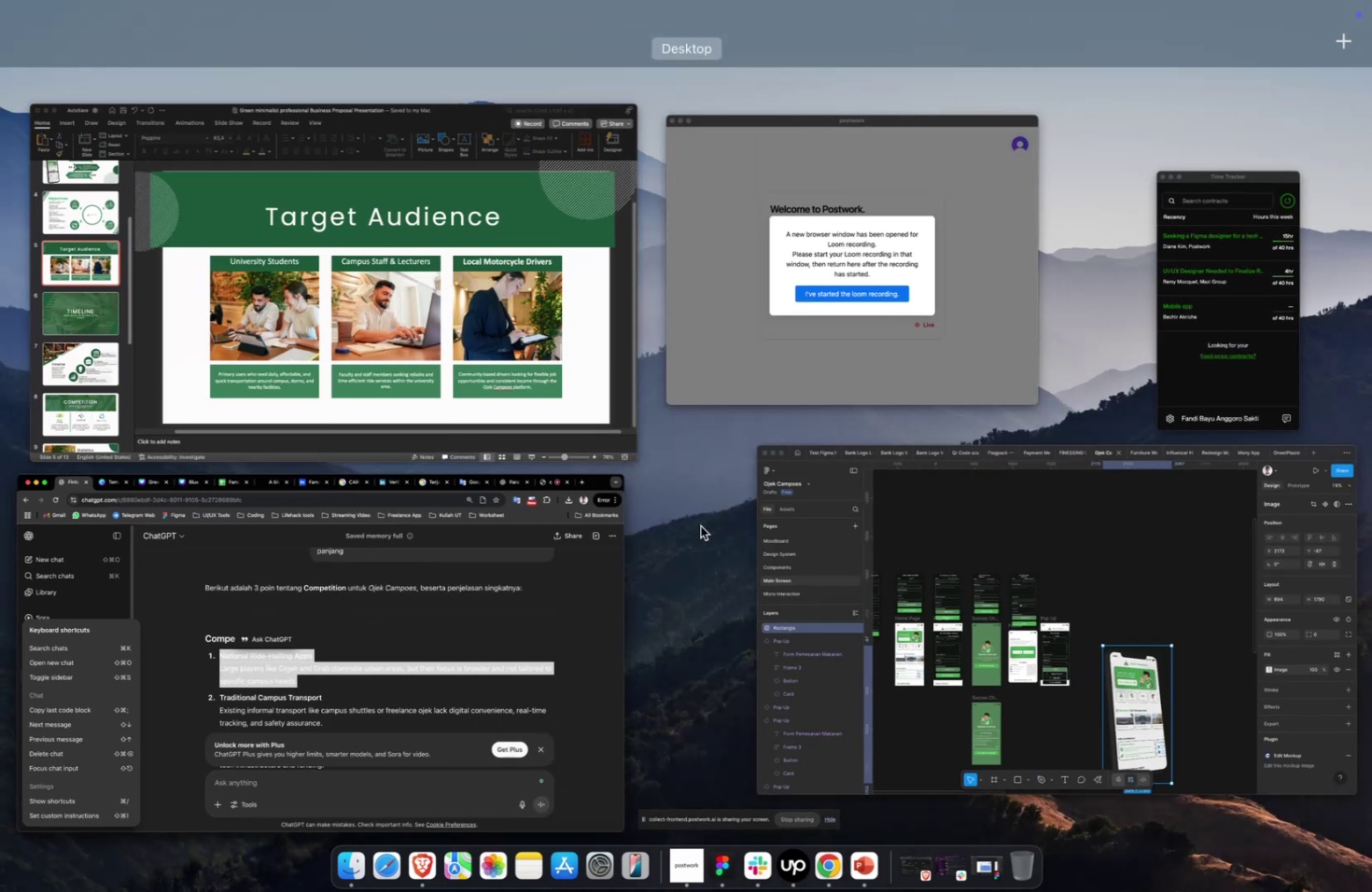 
left_click([453, 398])
 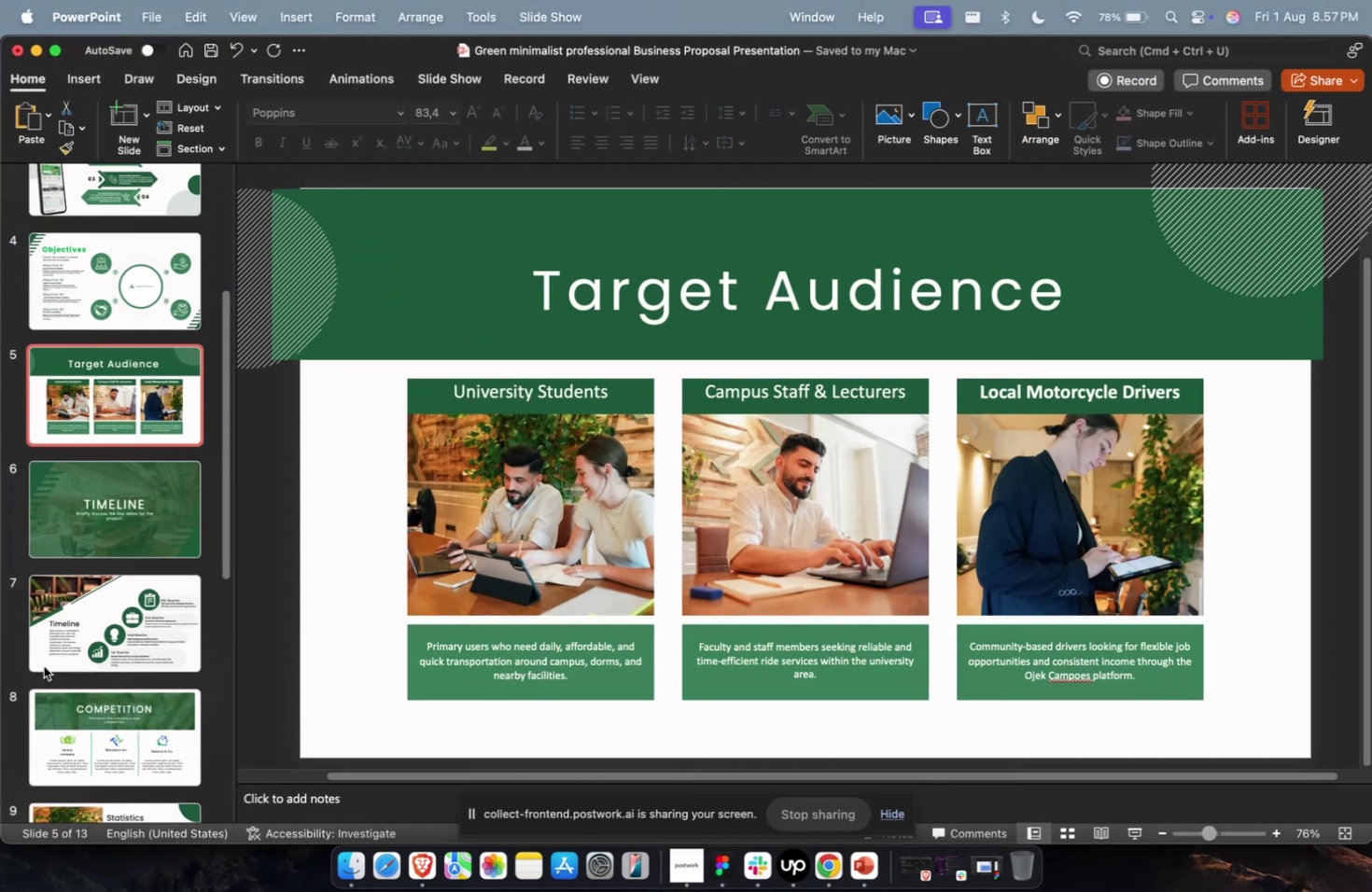 
left_click([91, 773])
 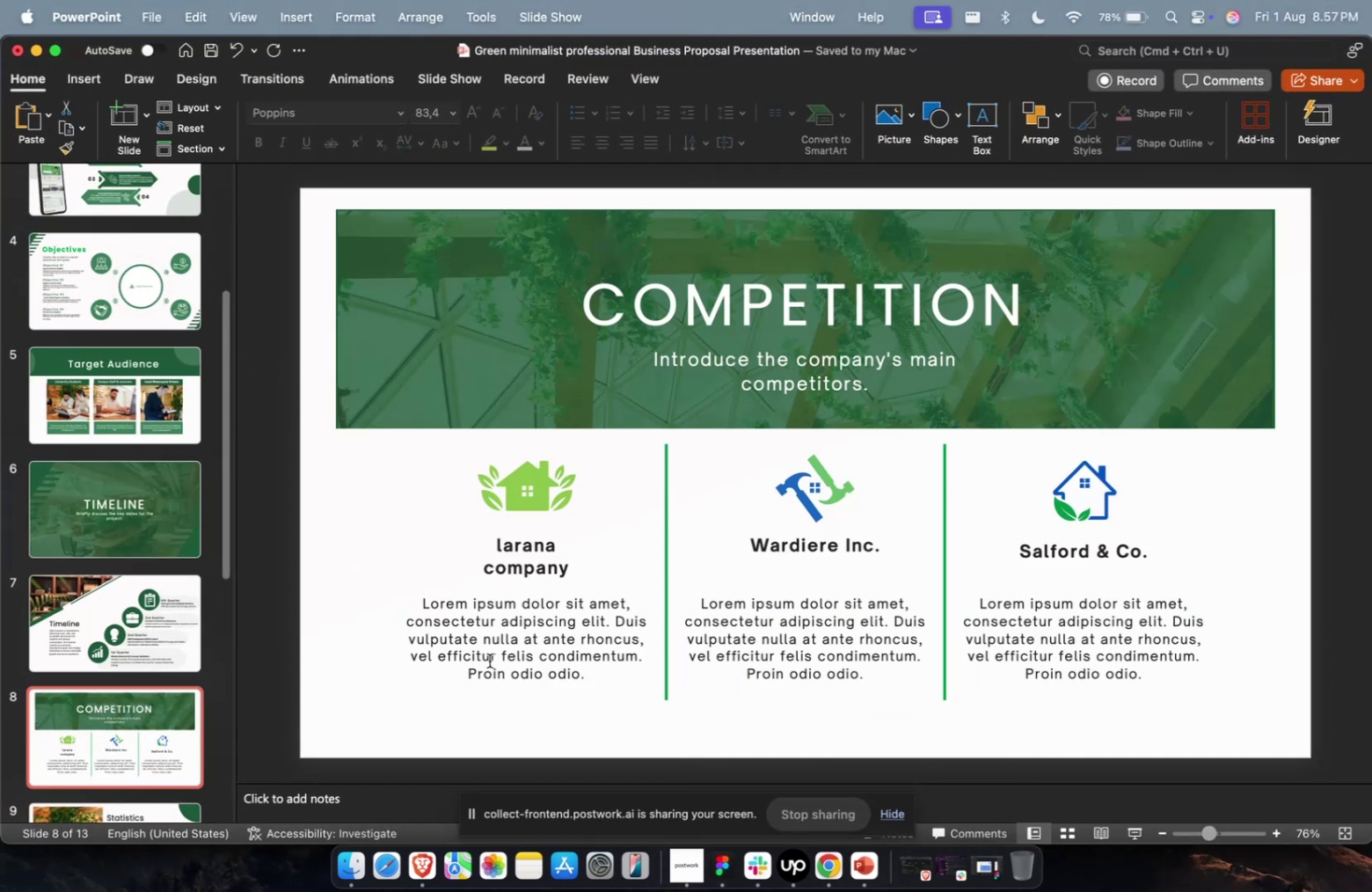 
double_click([495, 662])
 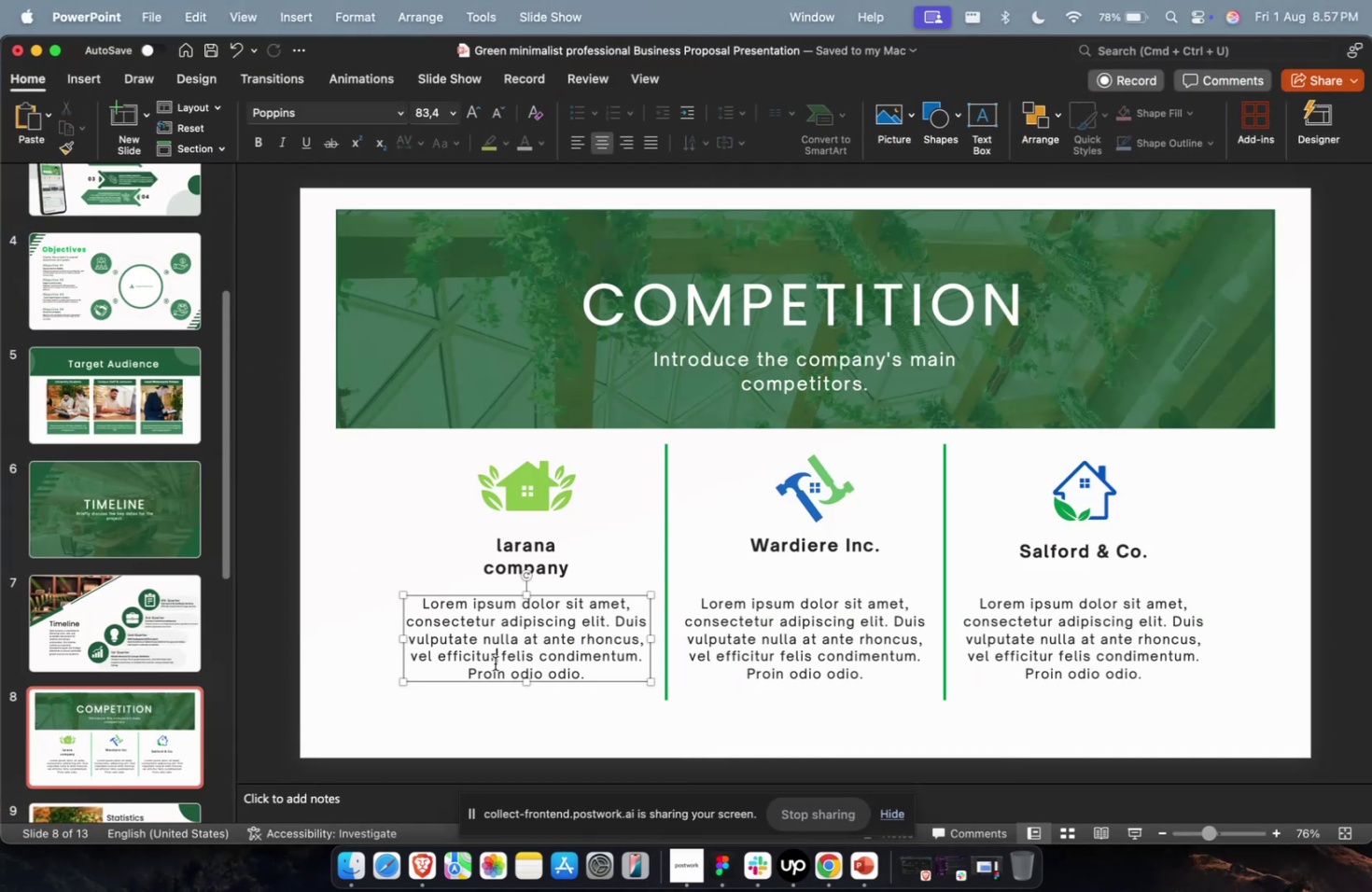 
key(Meta+A)
 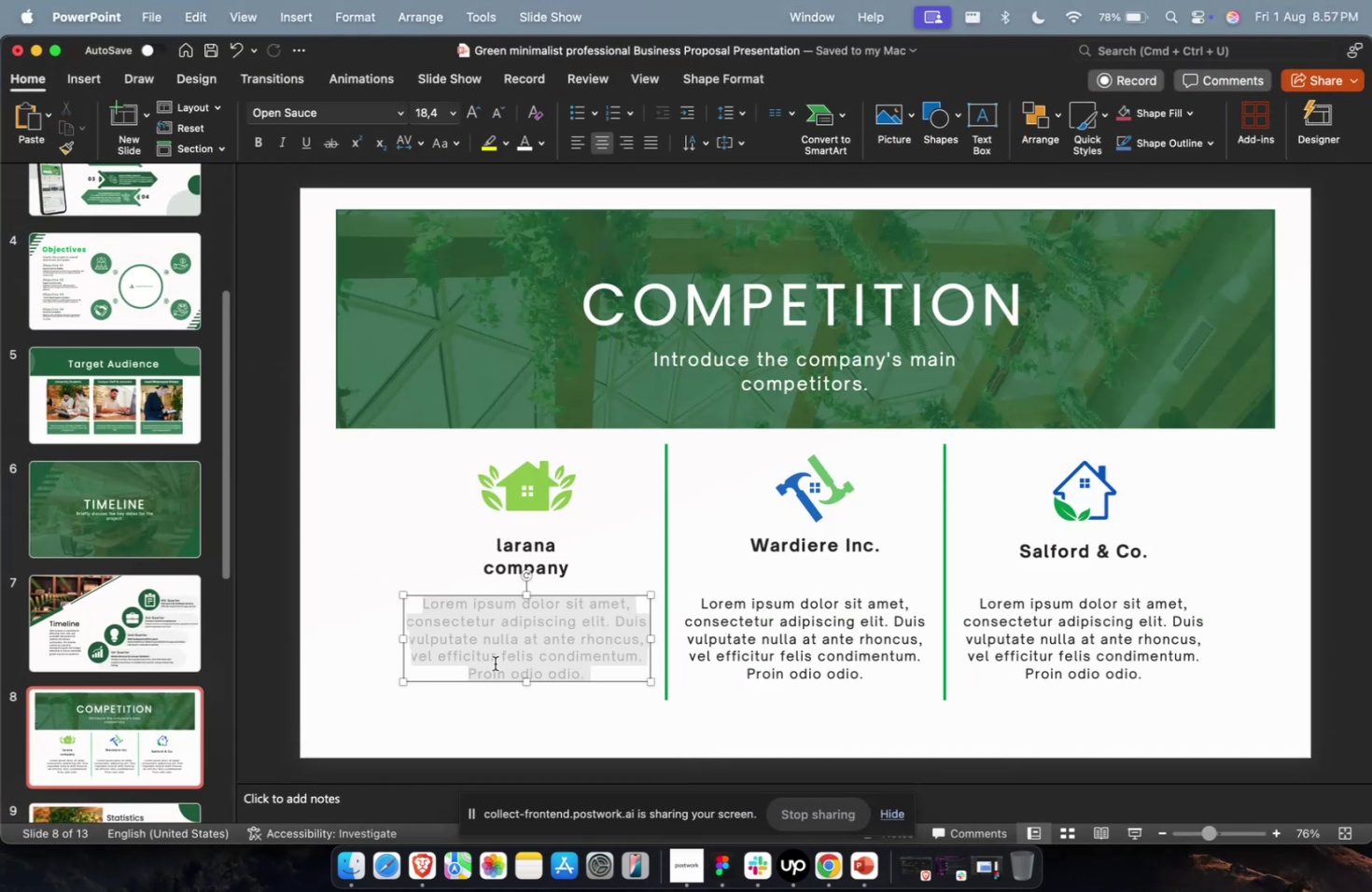 
key(Meta+V)
 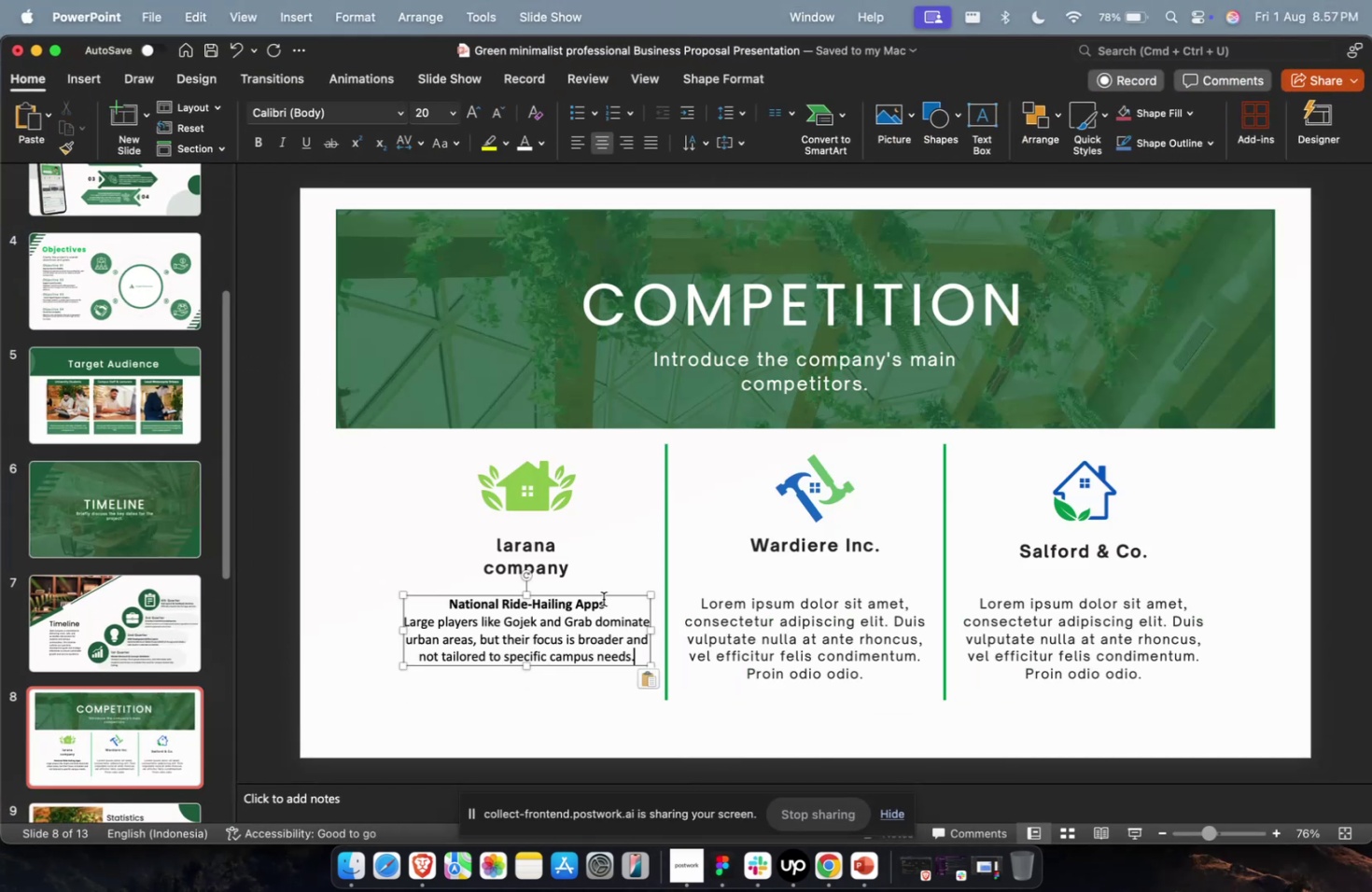 
left_click_drag(start_coordinate=[610, 604], to_coordinate=[314, 591])
 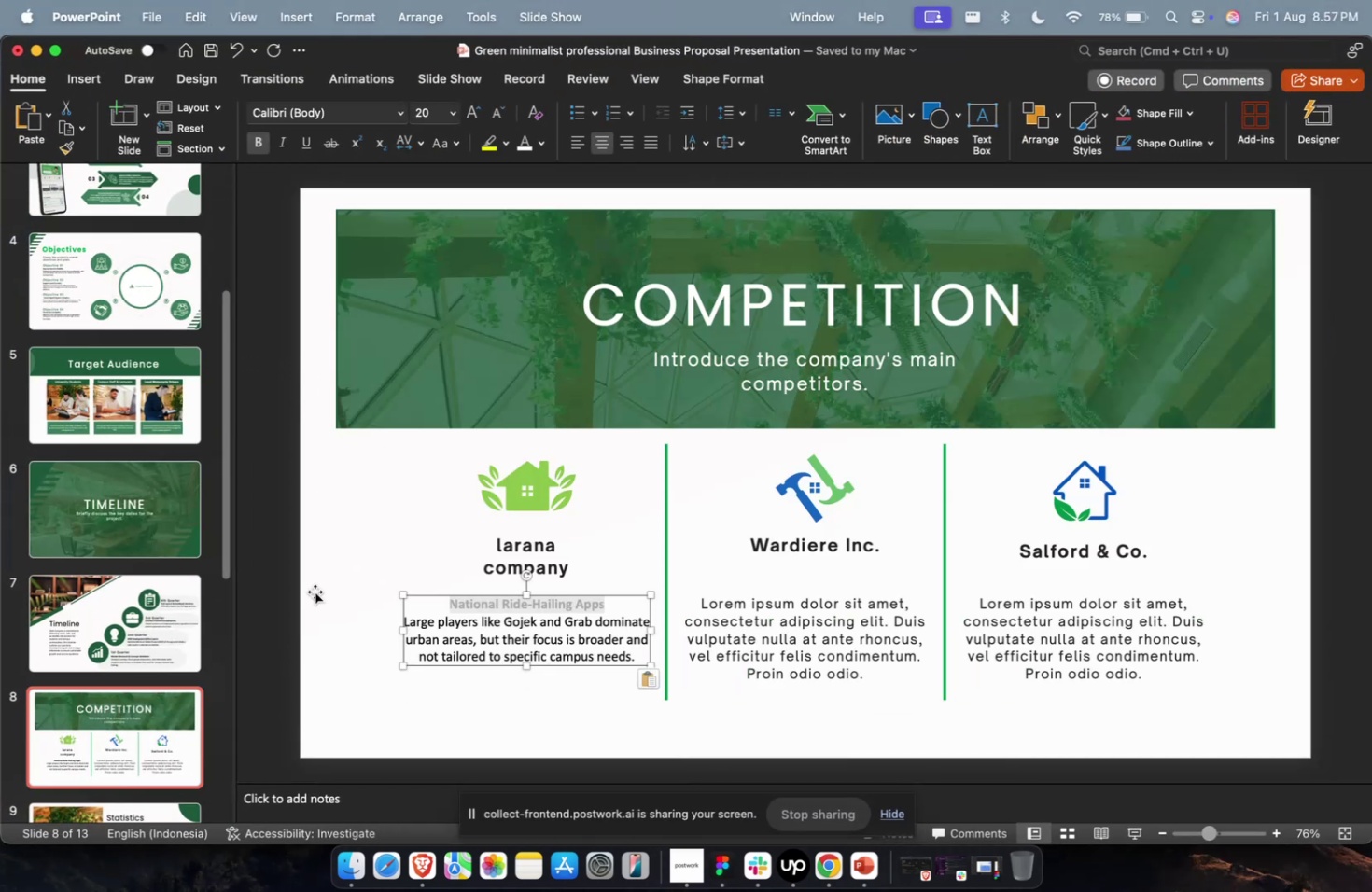 
key(Meta+CommandLeft)
 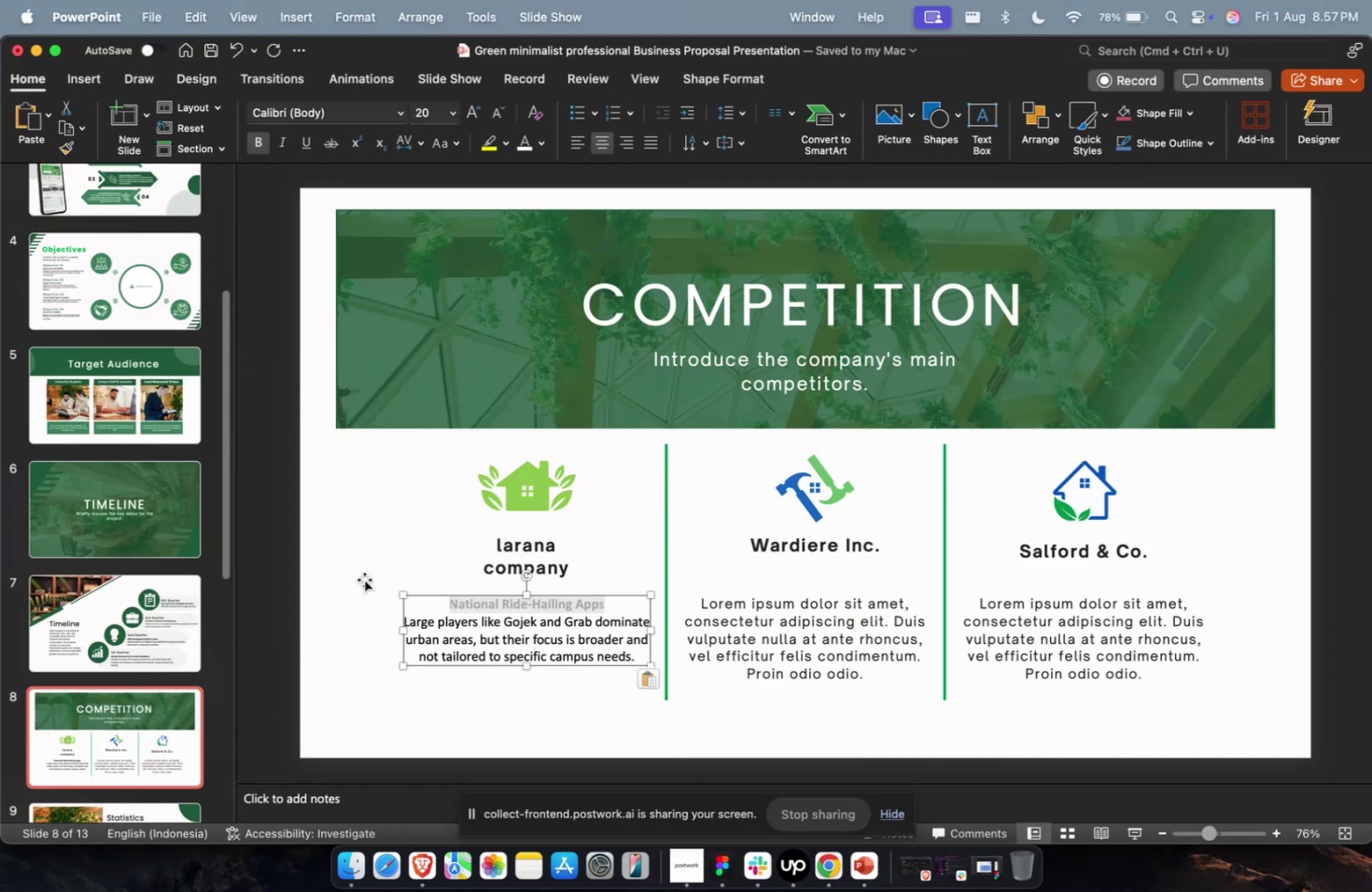 
key(Meta+X)
 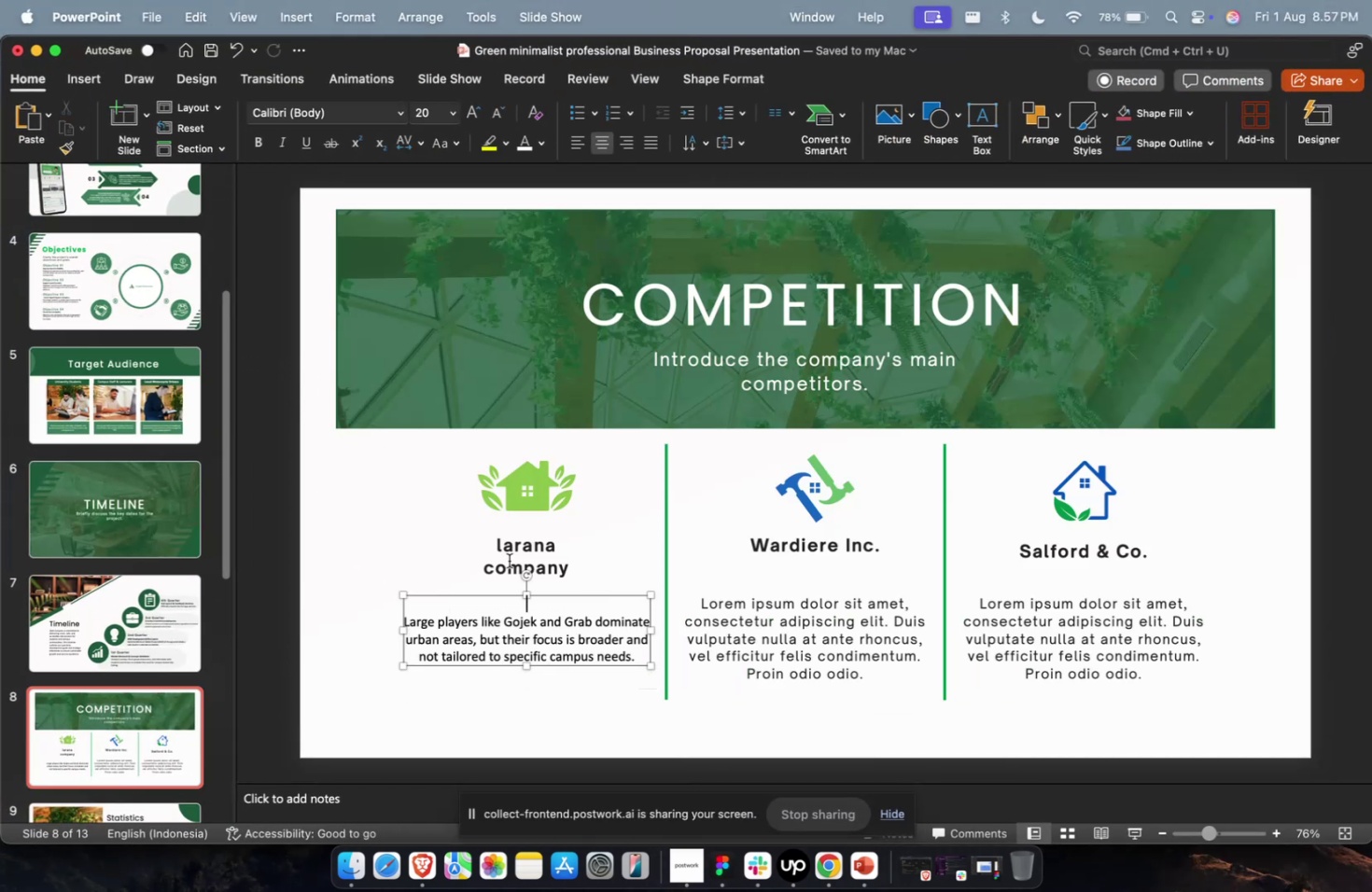 
left_click([511, 561])
 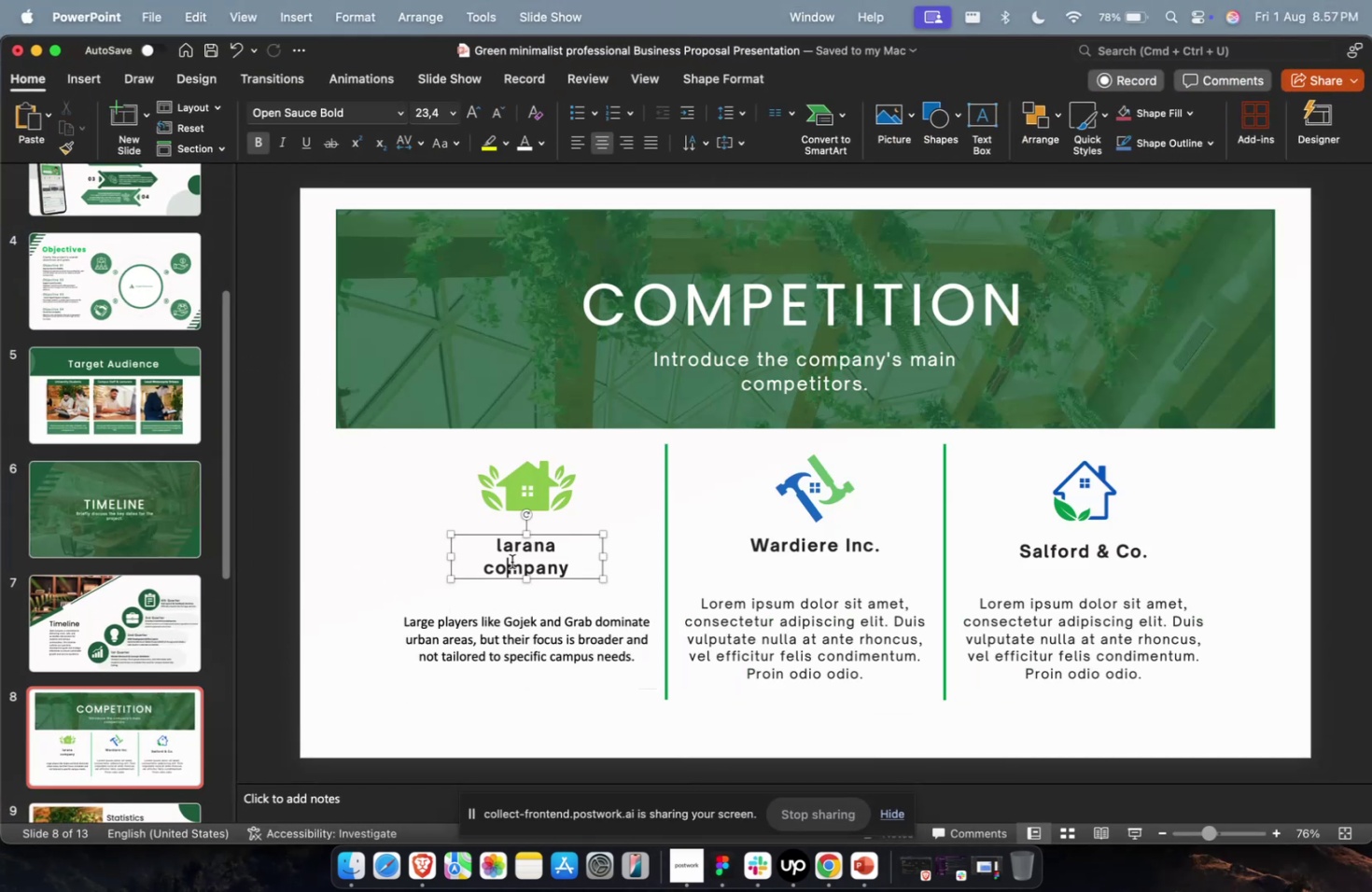 
key(Meta+A)
 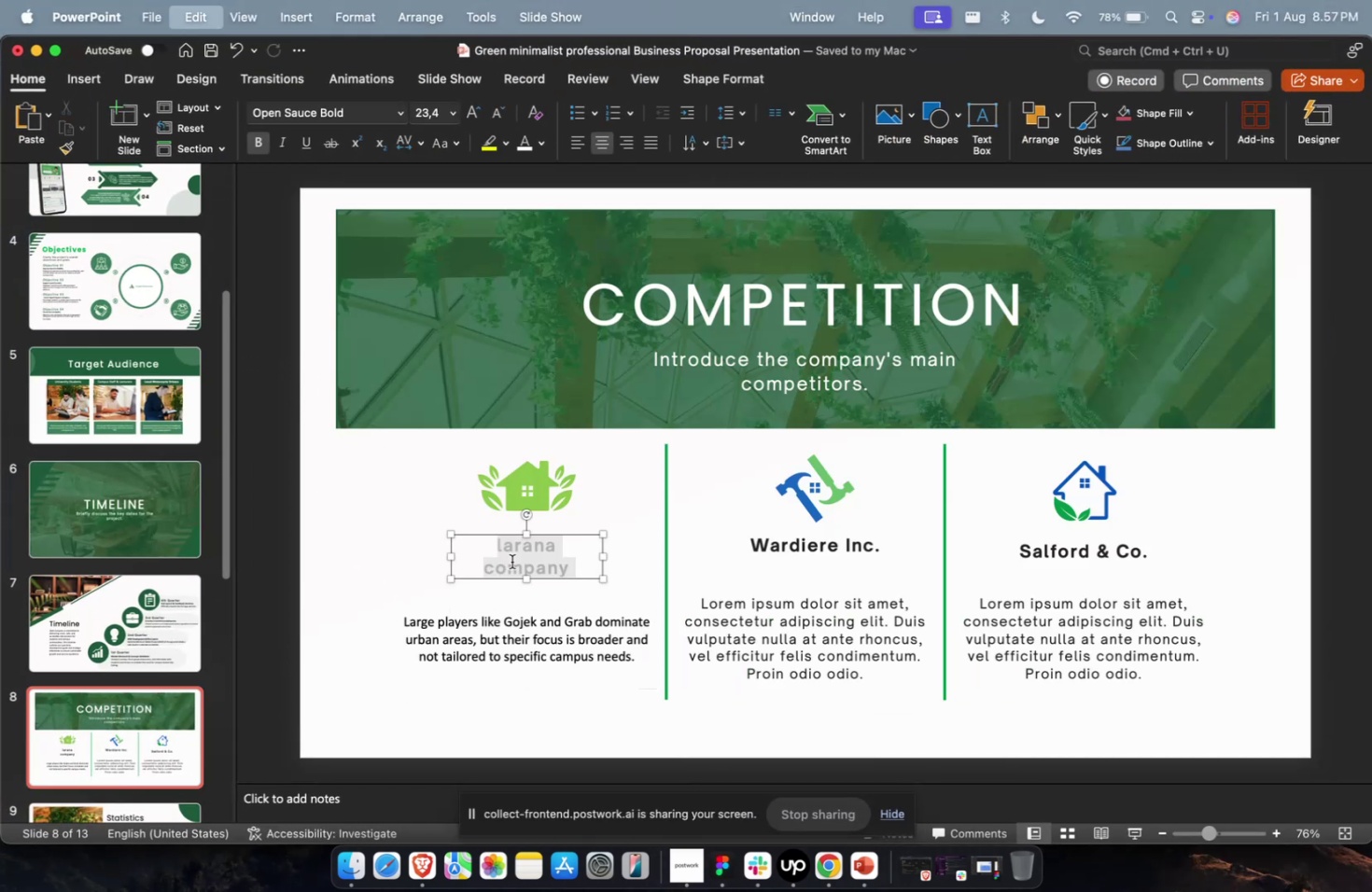 
key(Meta+V)
 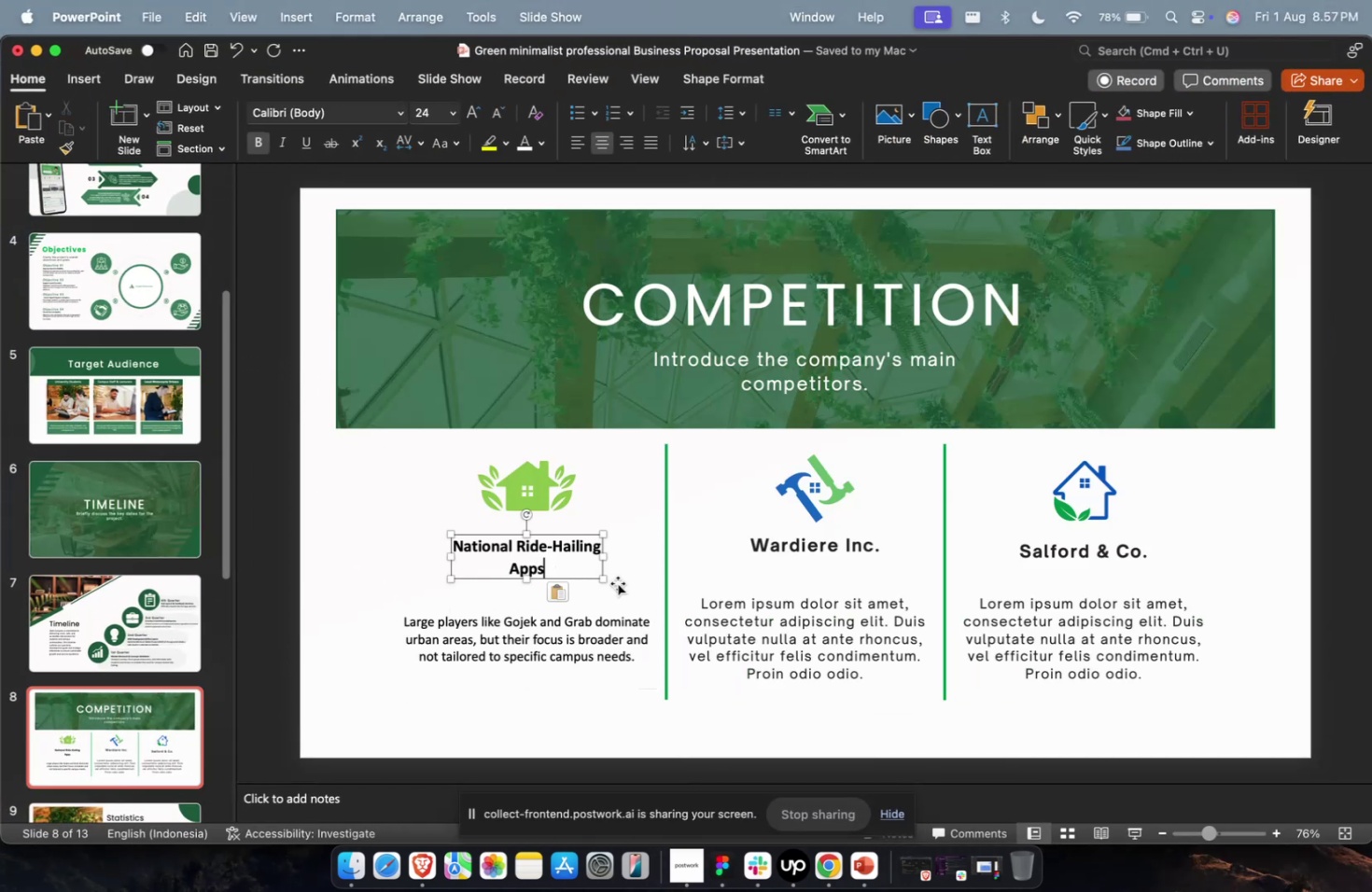 
key(Escape)
 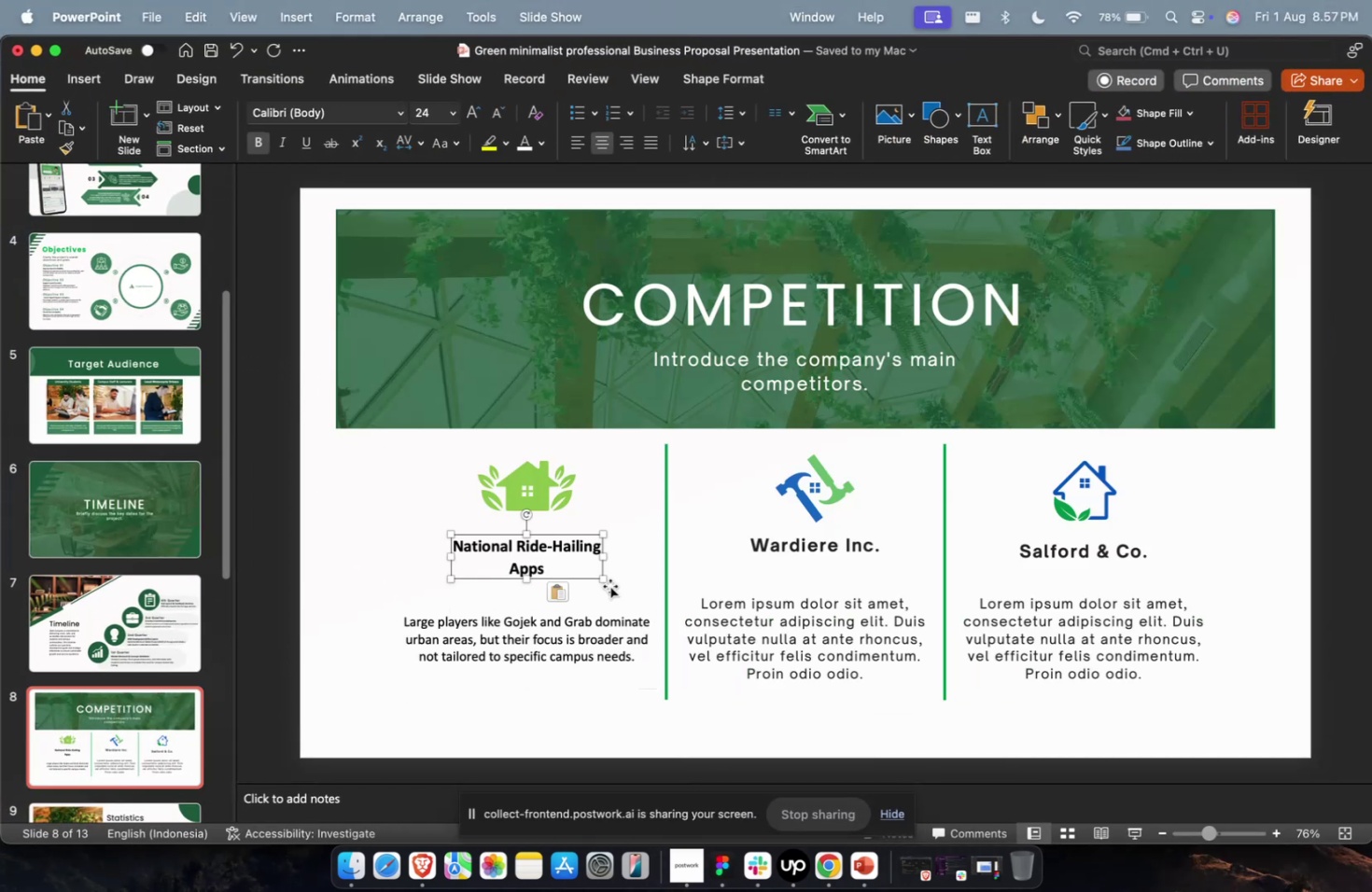 
key(Meta+1)
 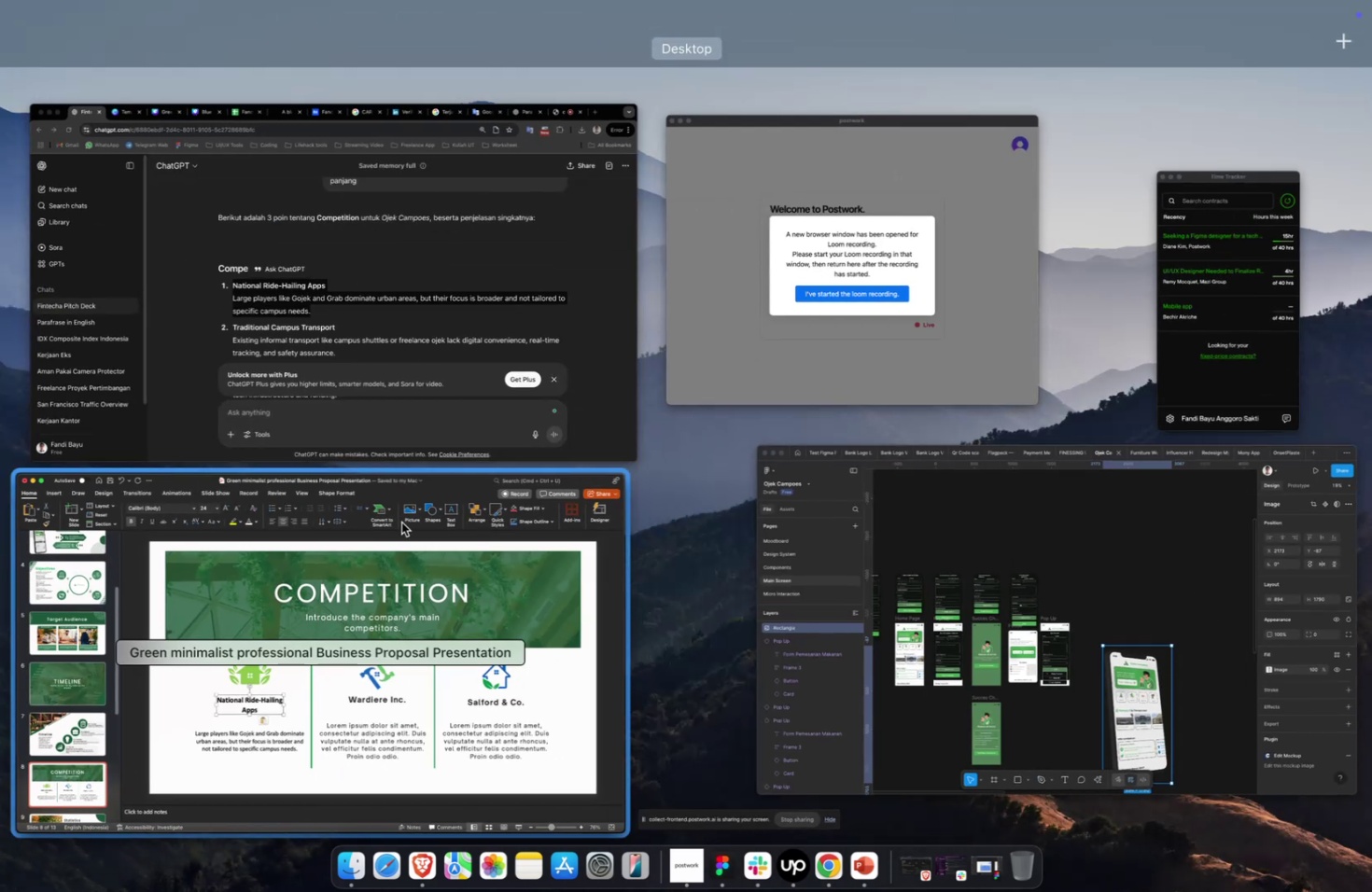 
left_click([389, 525])
 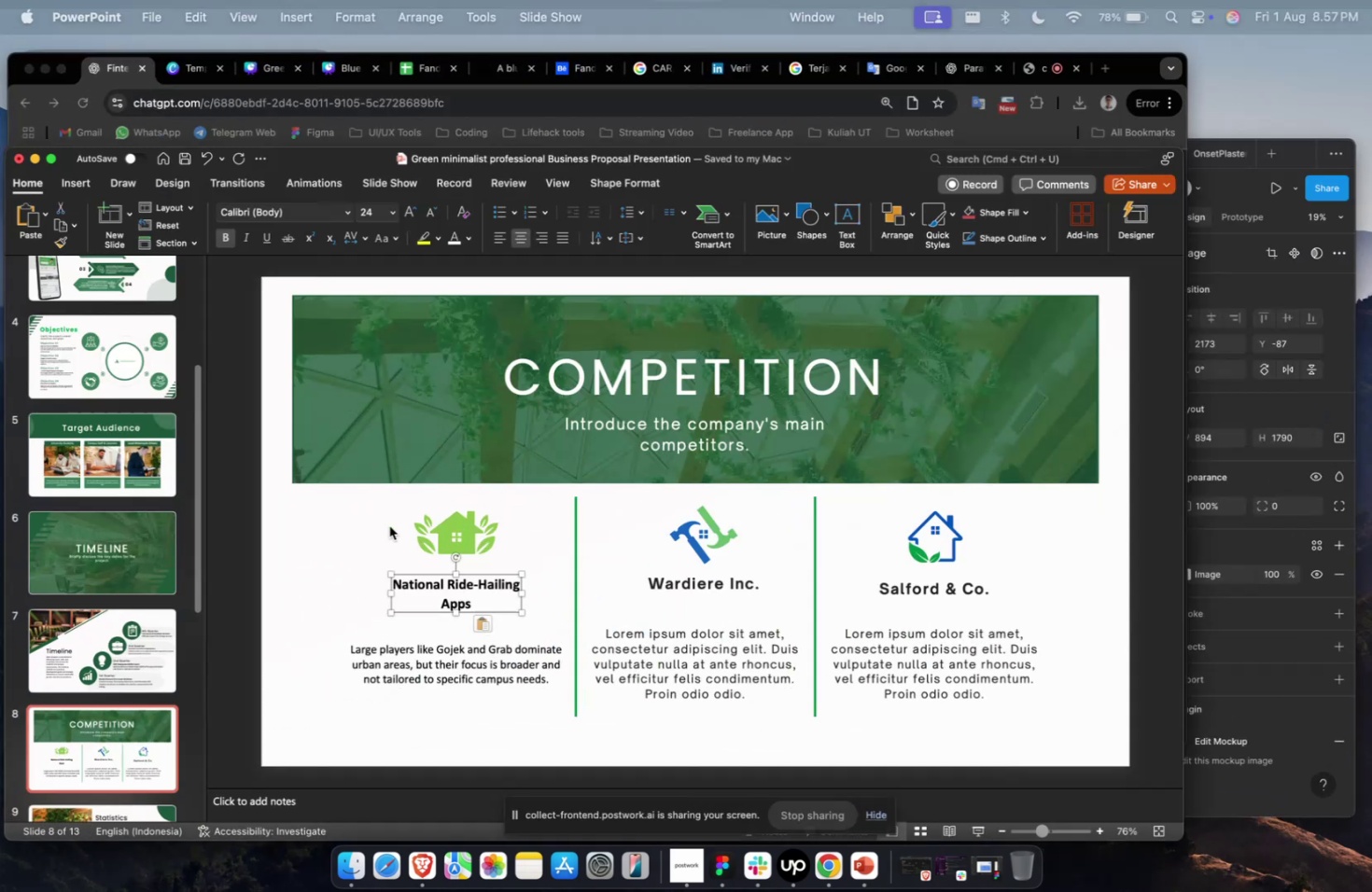 
key(Meta+CommandLeft)
 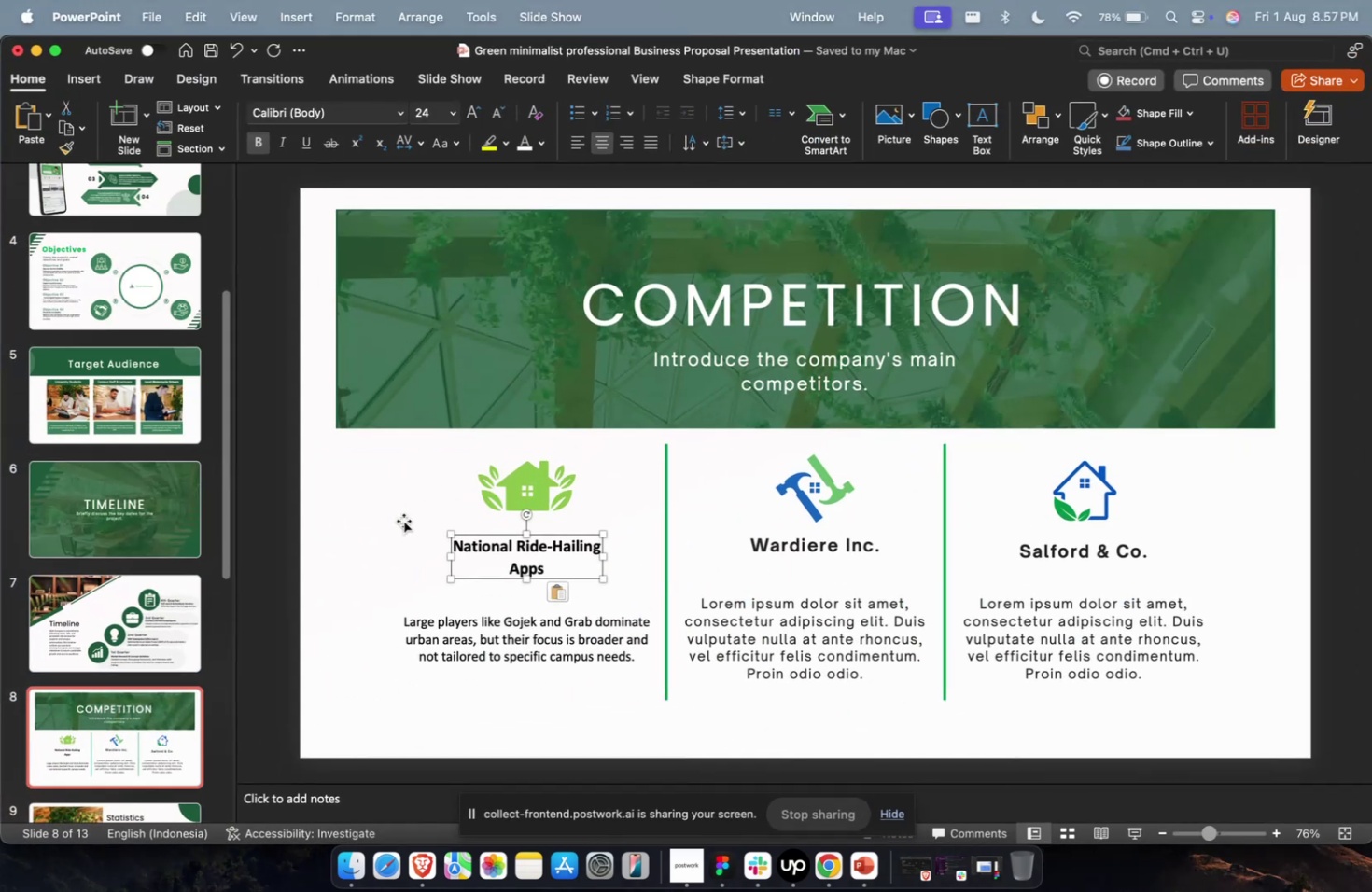 
key(Meta+1)
 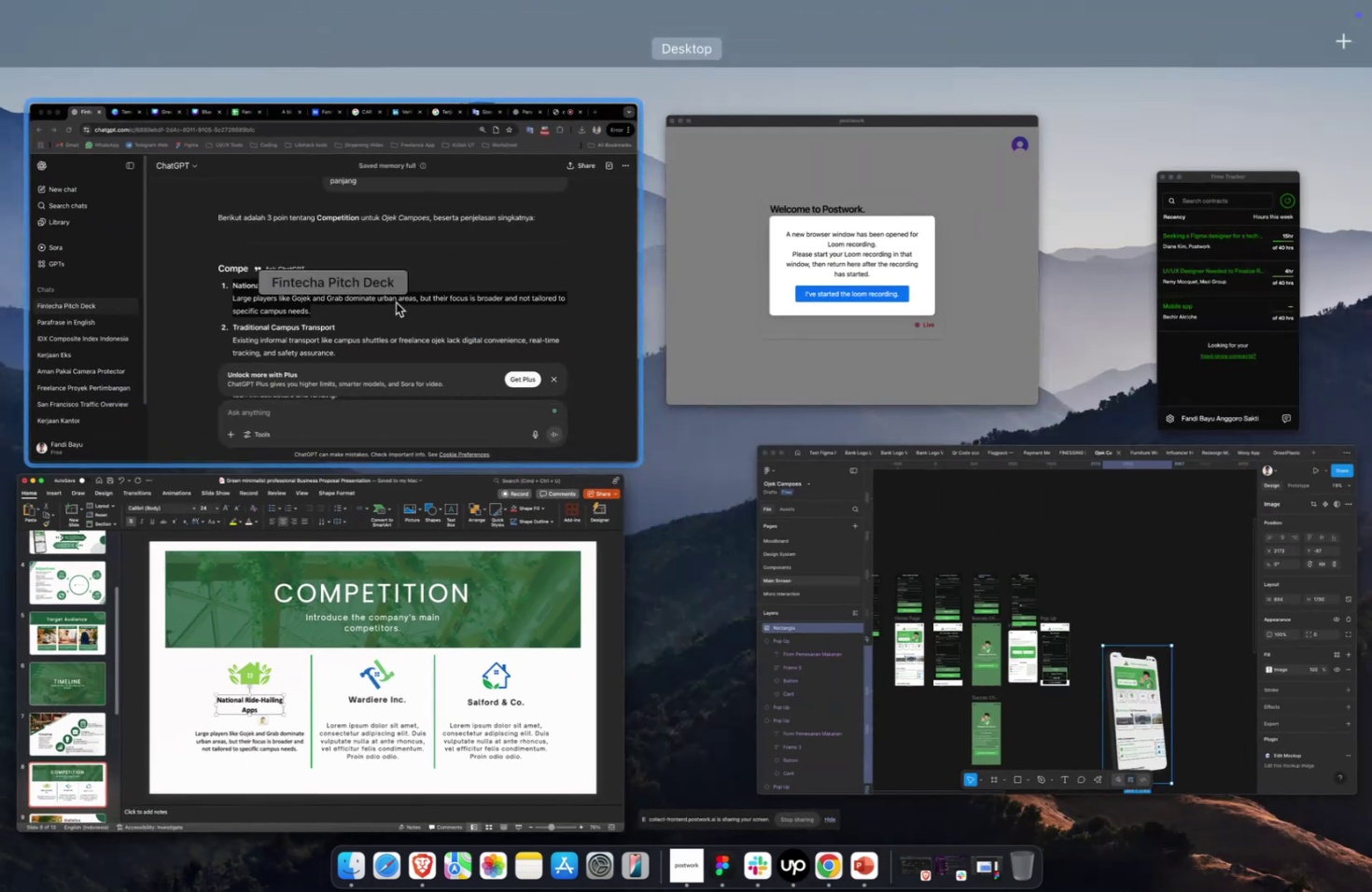 
left_click([396, 302])
 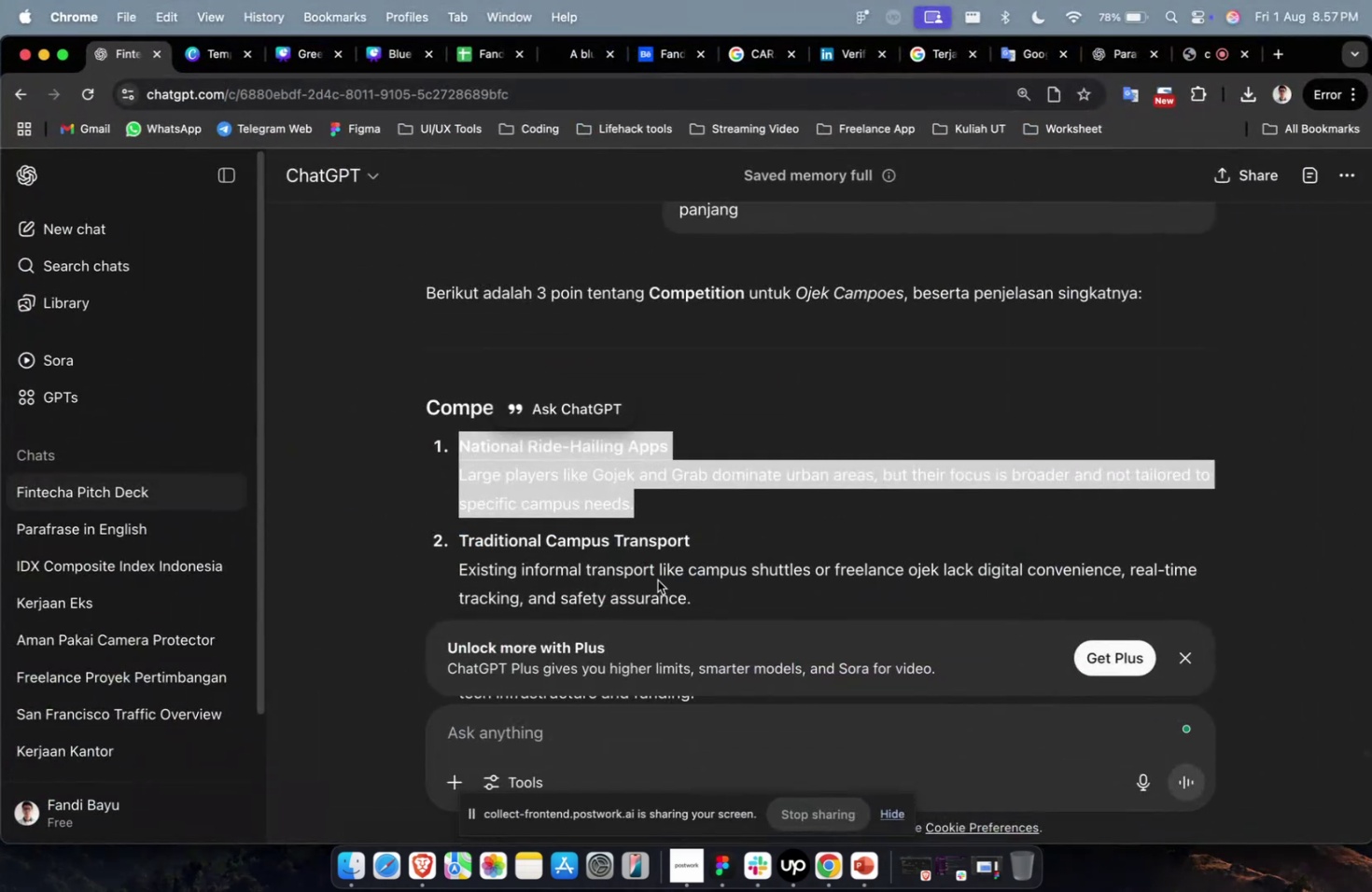 
left_click_drag(start_coordinate=[696, 569], to_coordinate=[451, 564])
 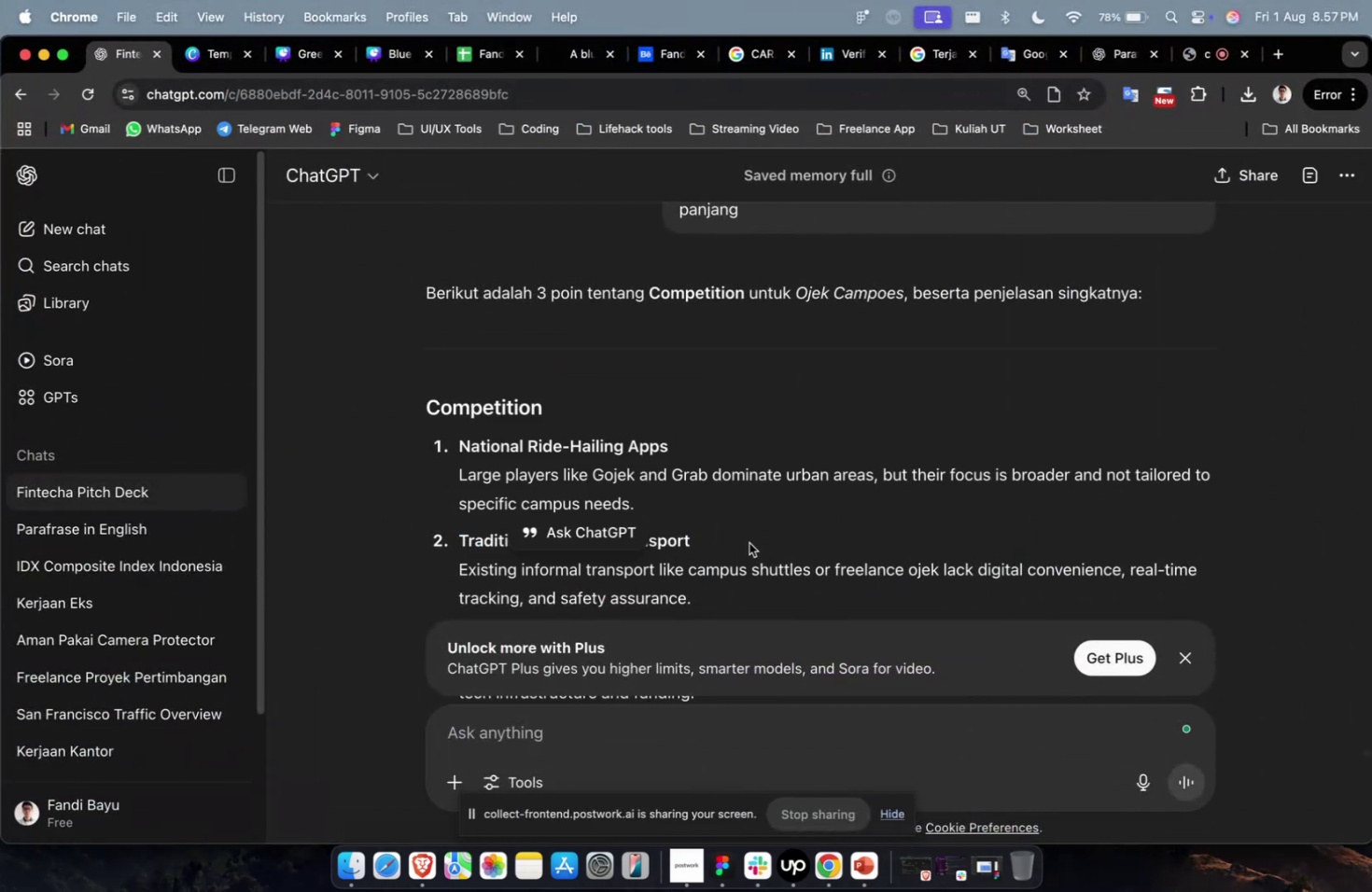 
left_click_drag(start_coordinate=[731, 536], to_coordinate=[455, 537])
 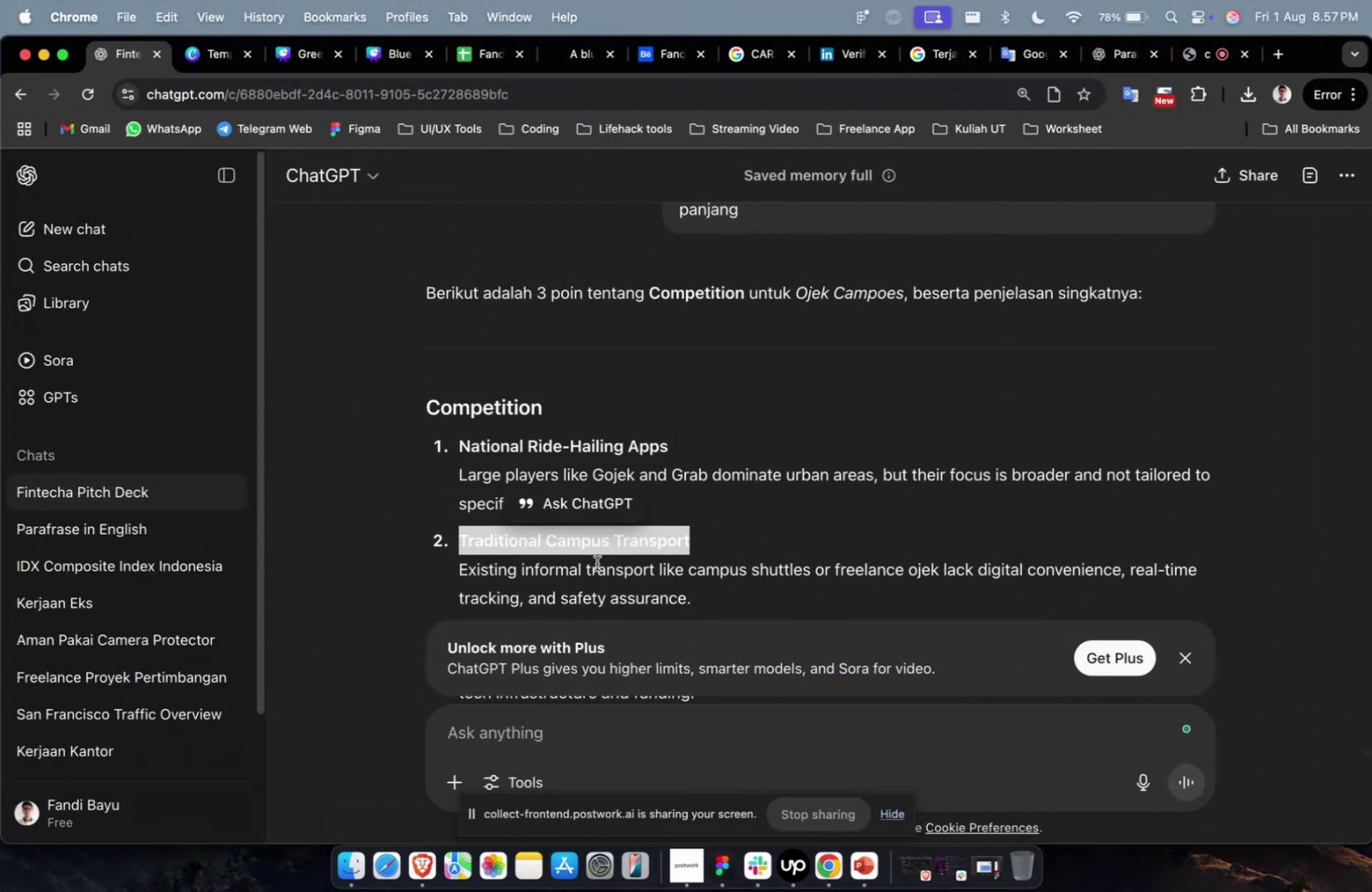 
key(Meta+C)
 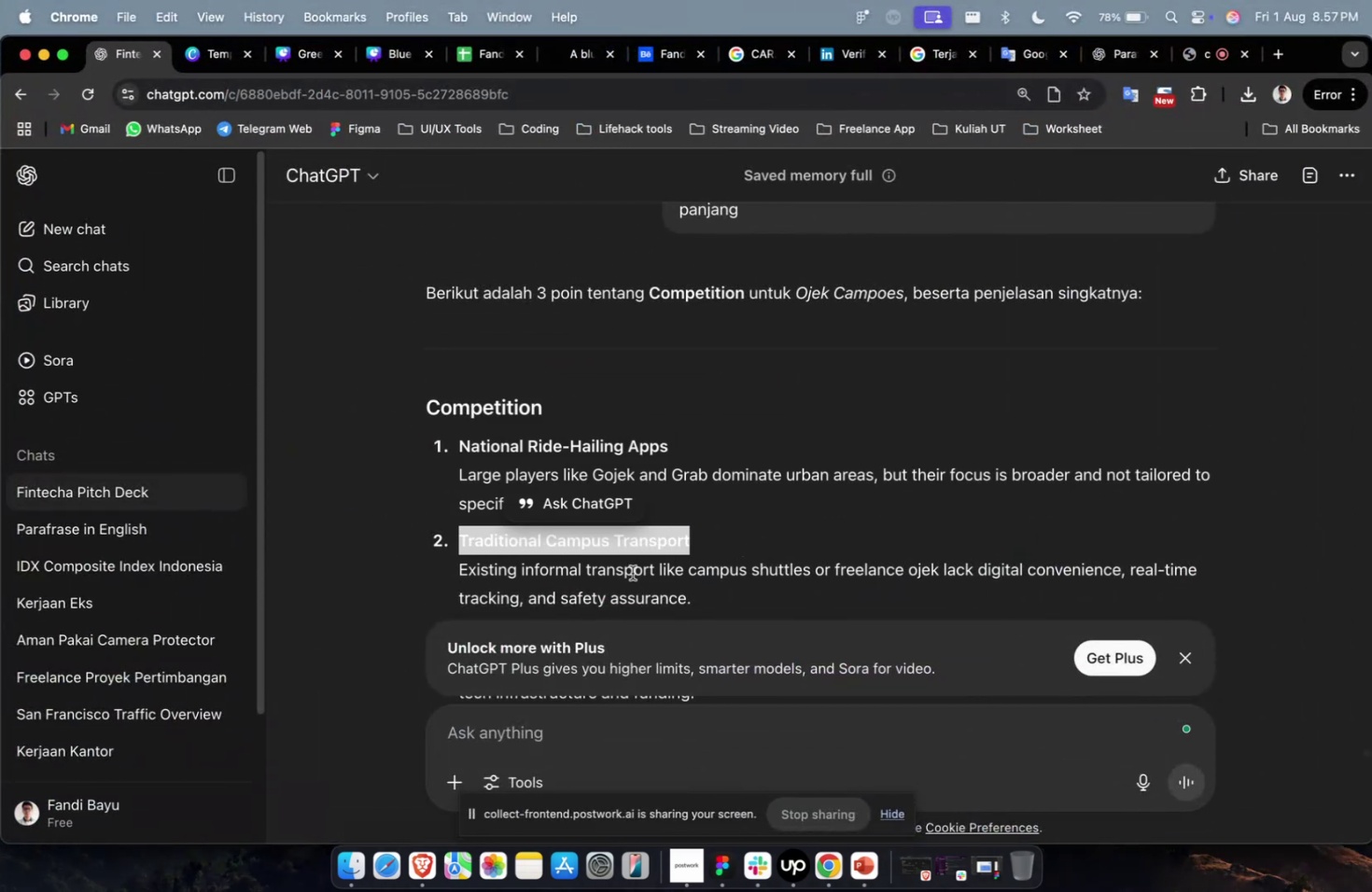 
key(Meta+C)
 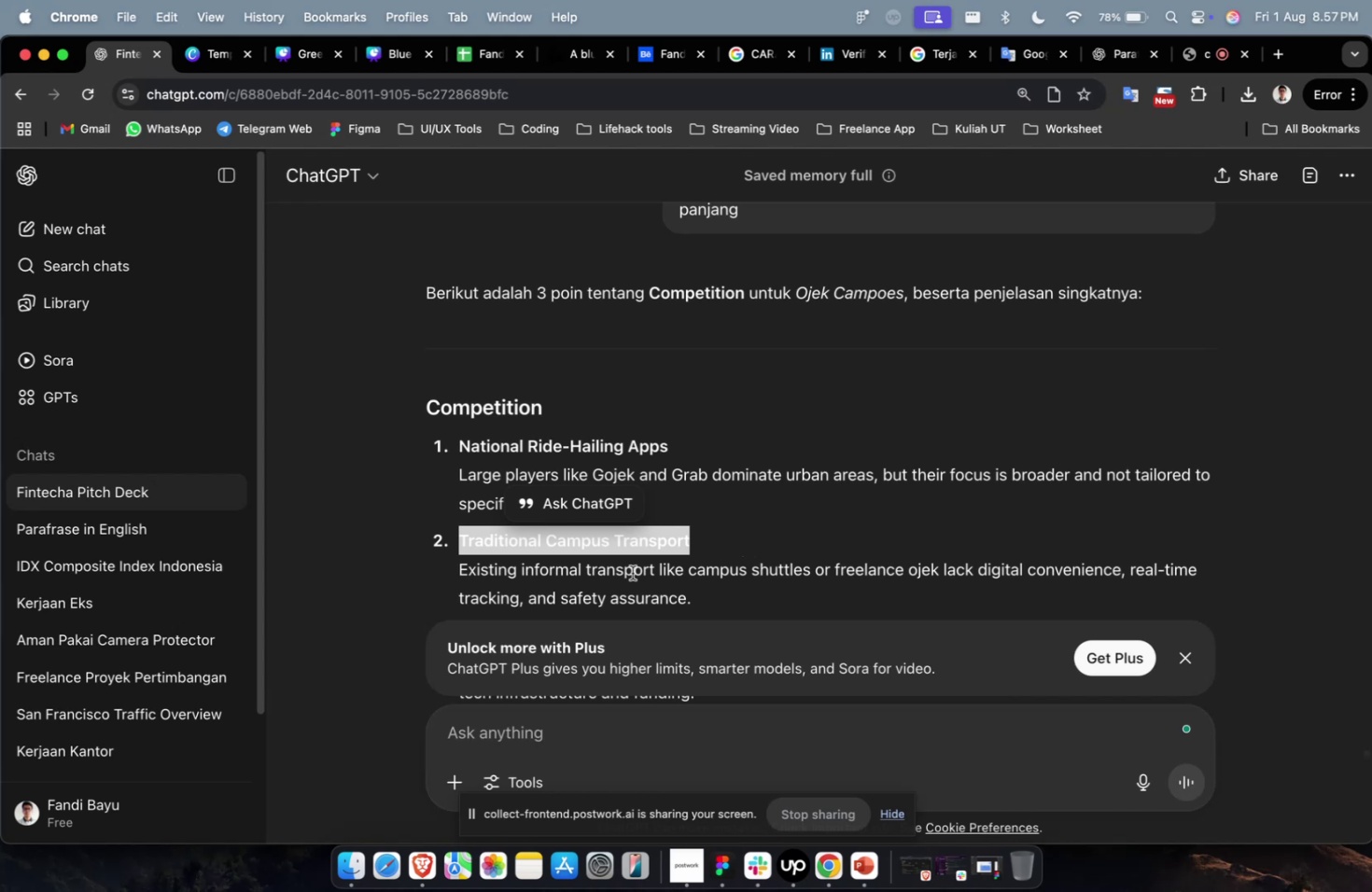 
key(Meta+1)
 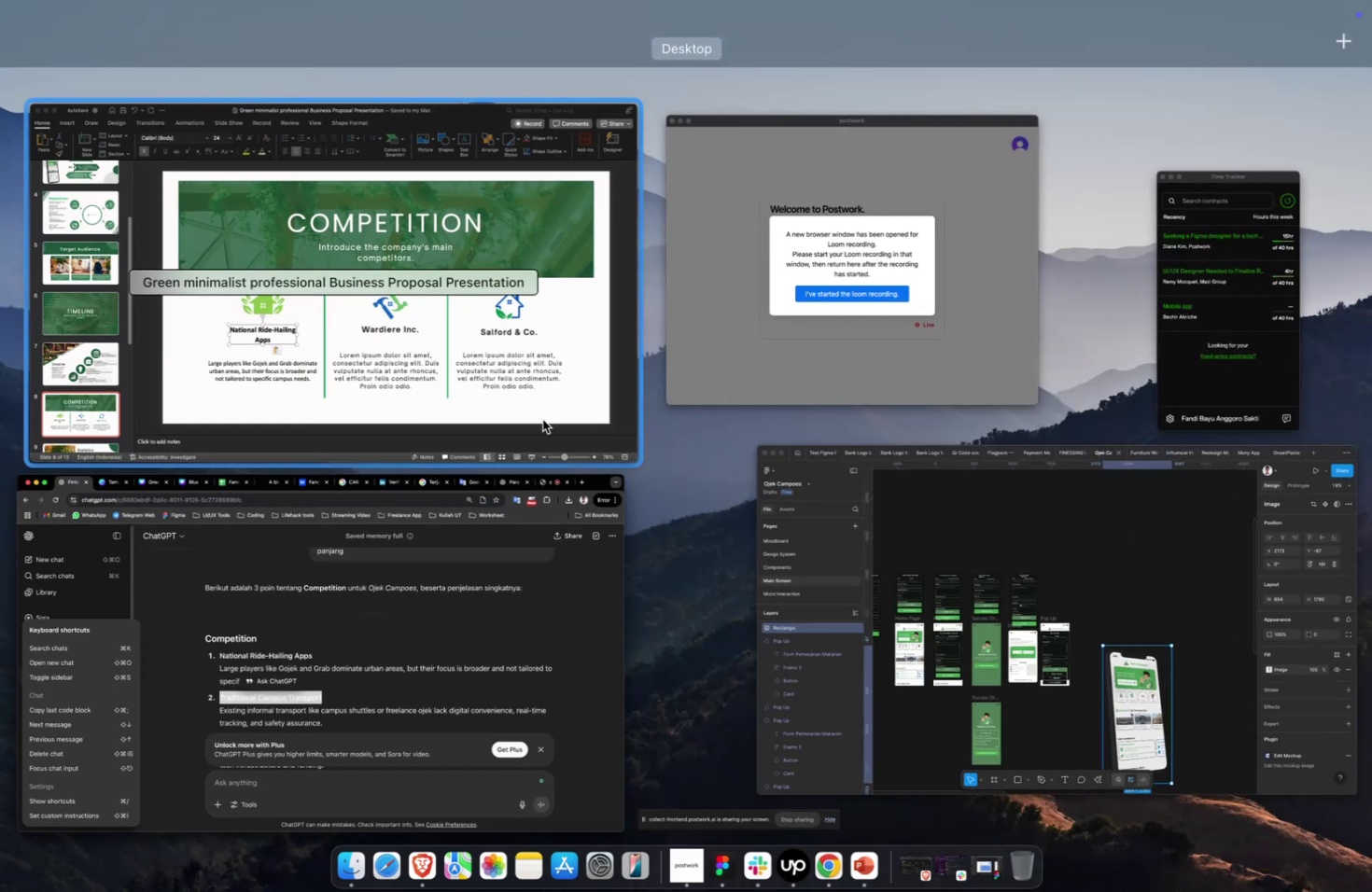 
left_click([535, 400])
 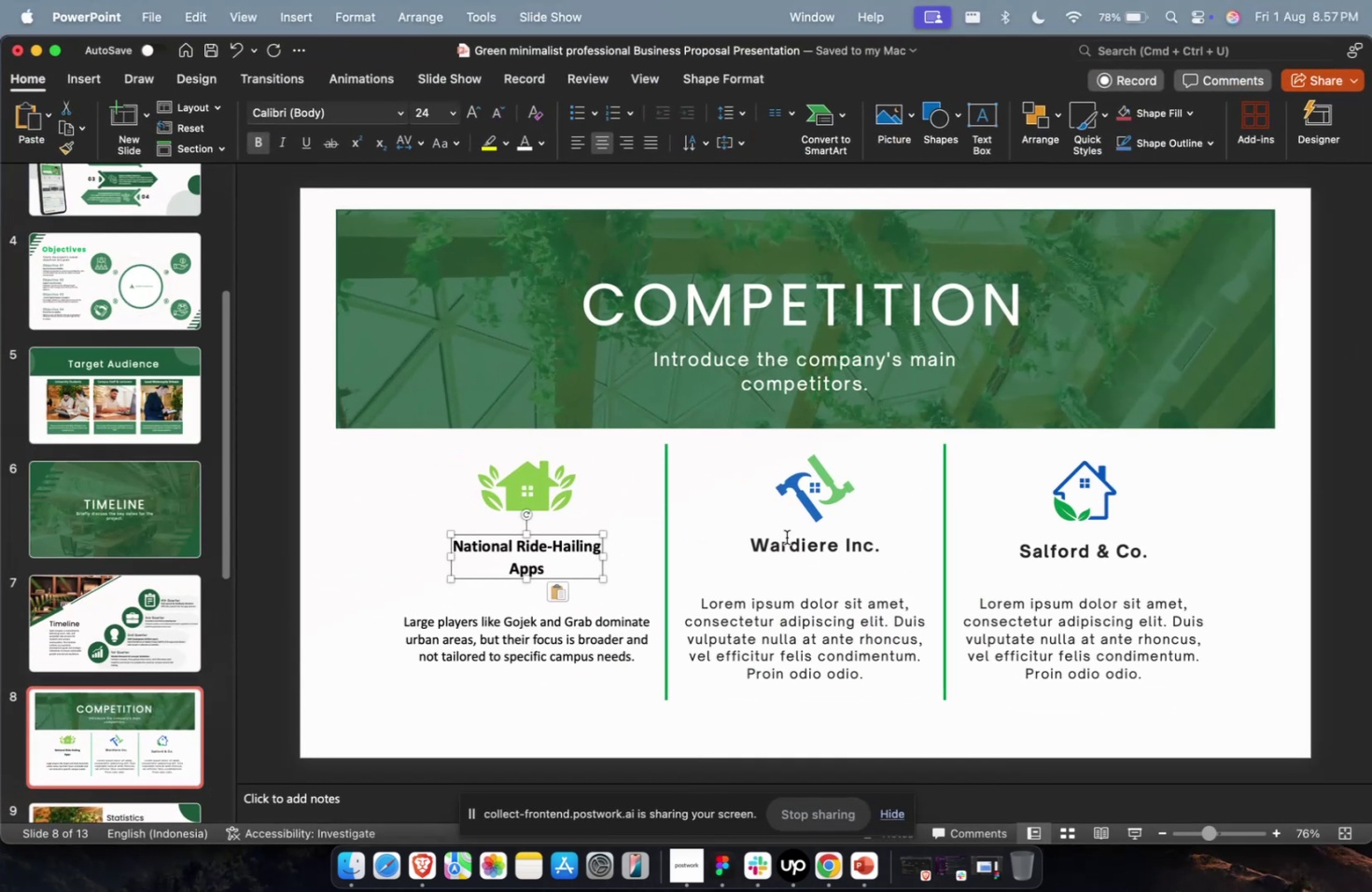 
left_click([788, 542])
 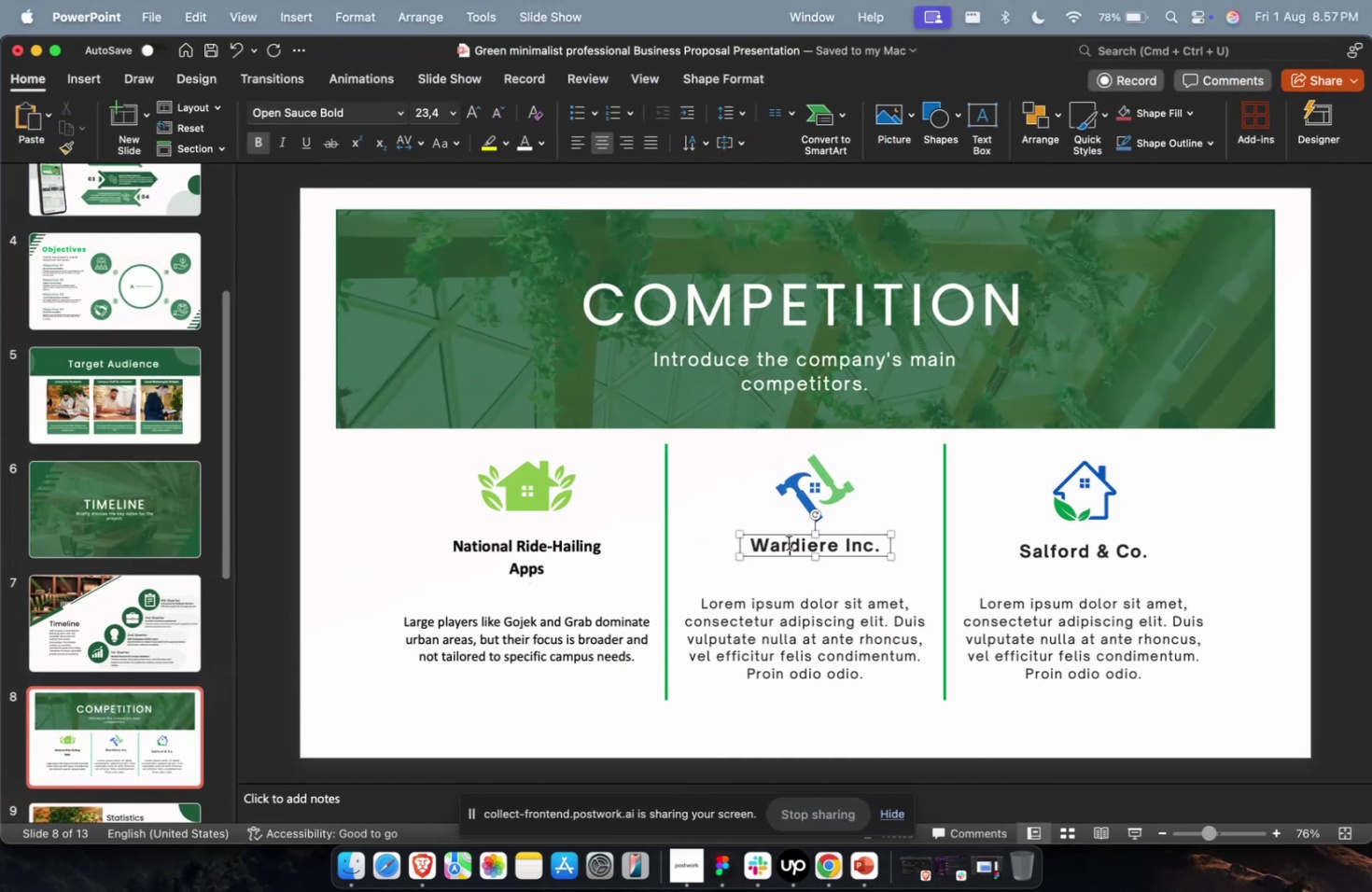 
key(Meta+A)
 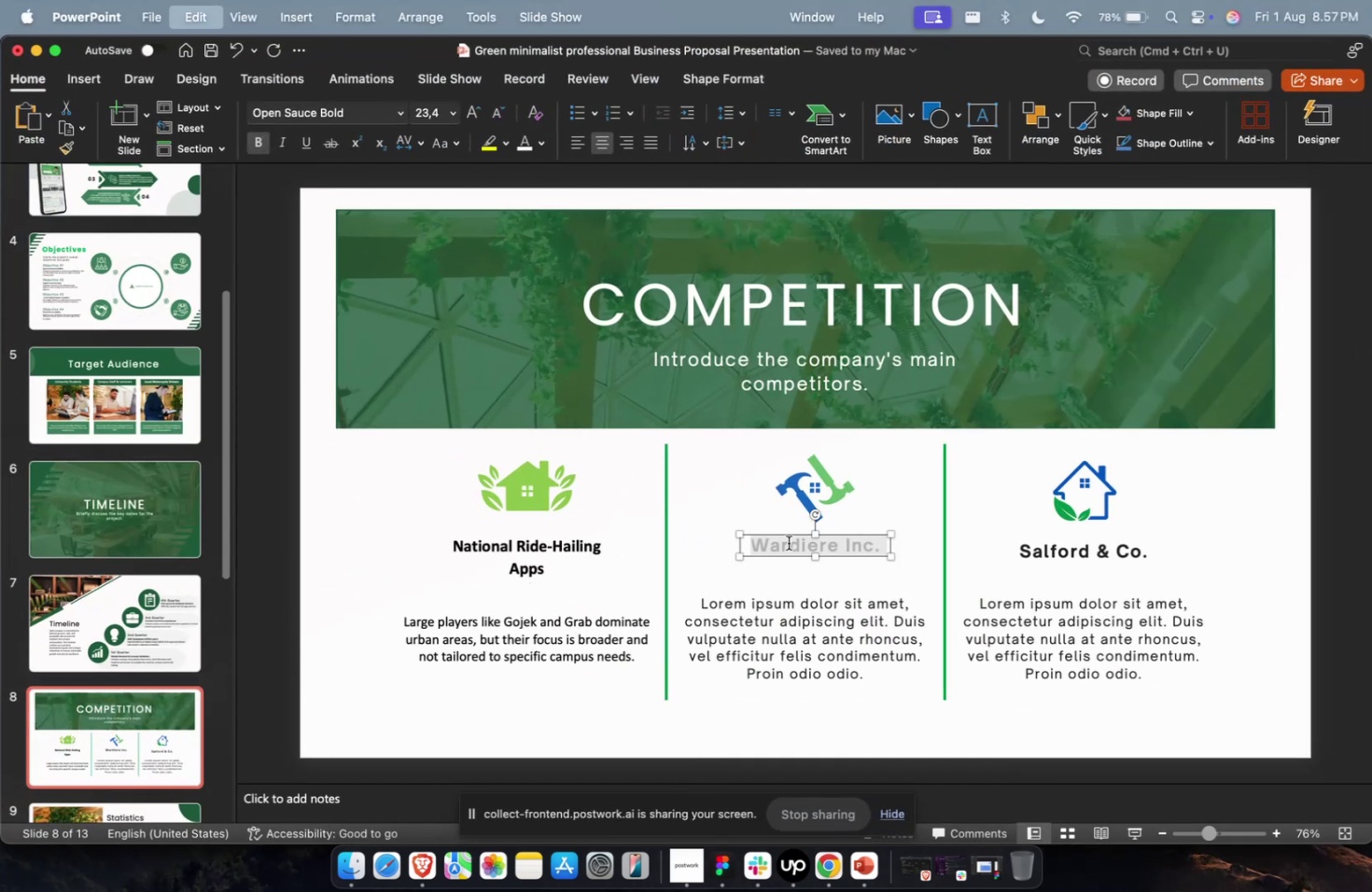 
key(Meta+V)
 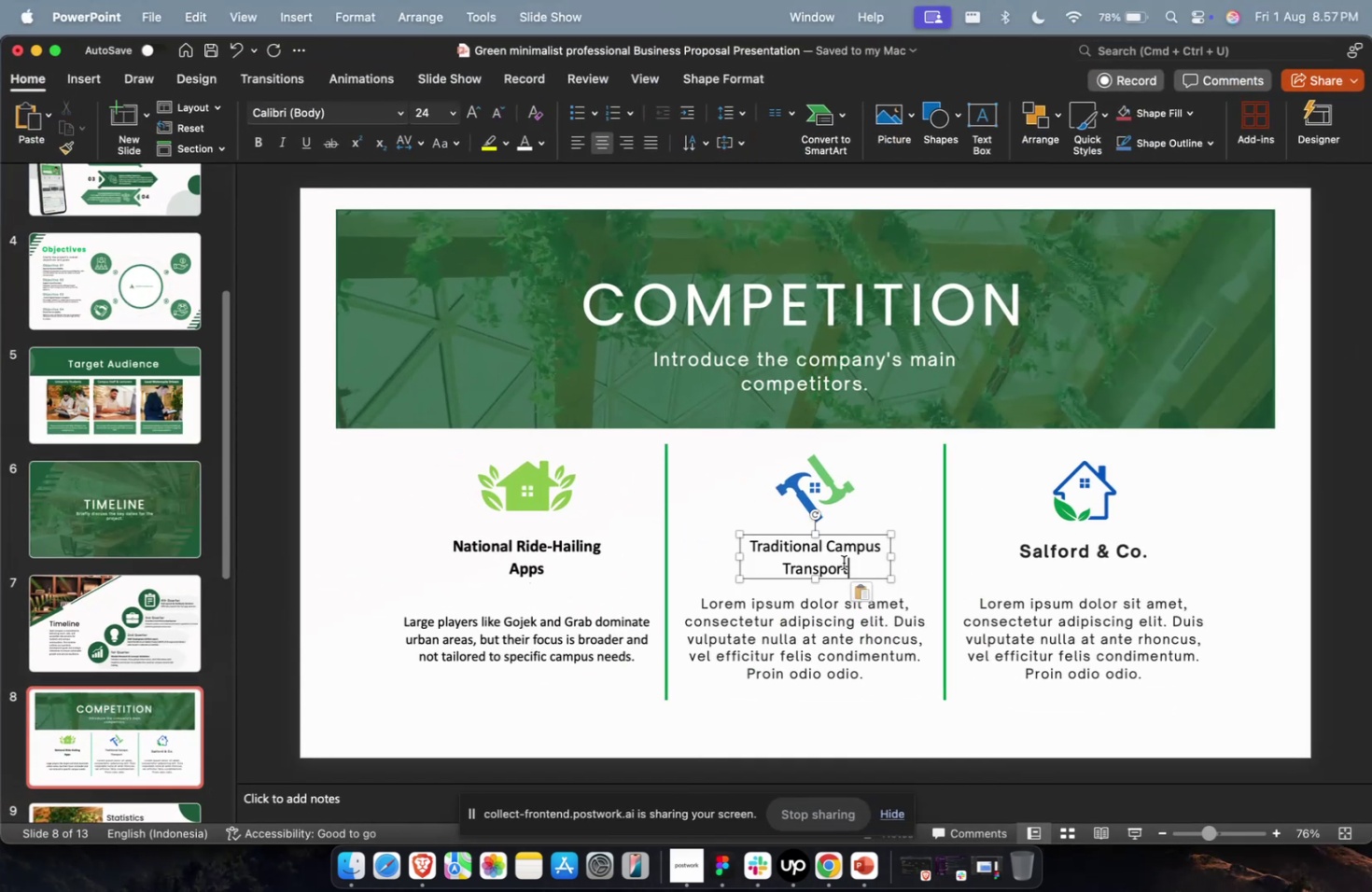 
key(Meta+CommandLeft)
 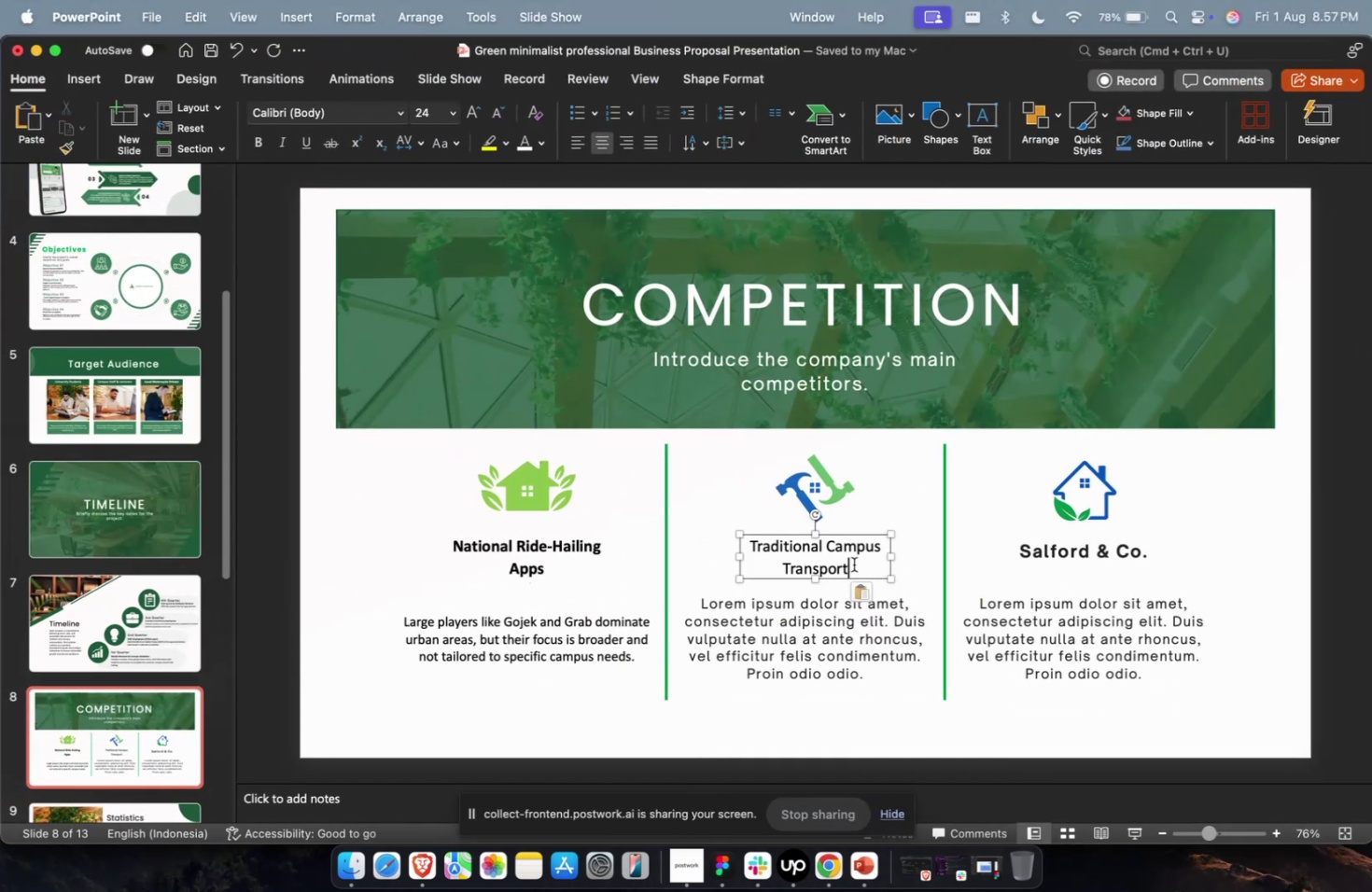 
key(Meta+1)
 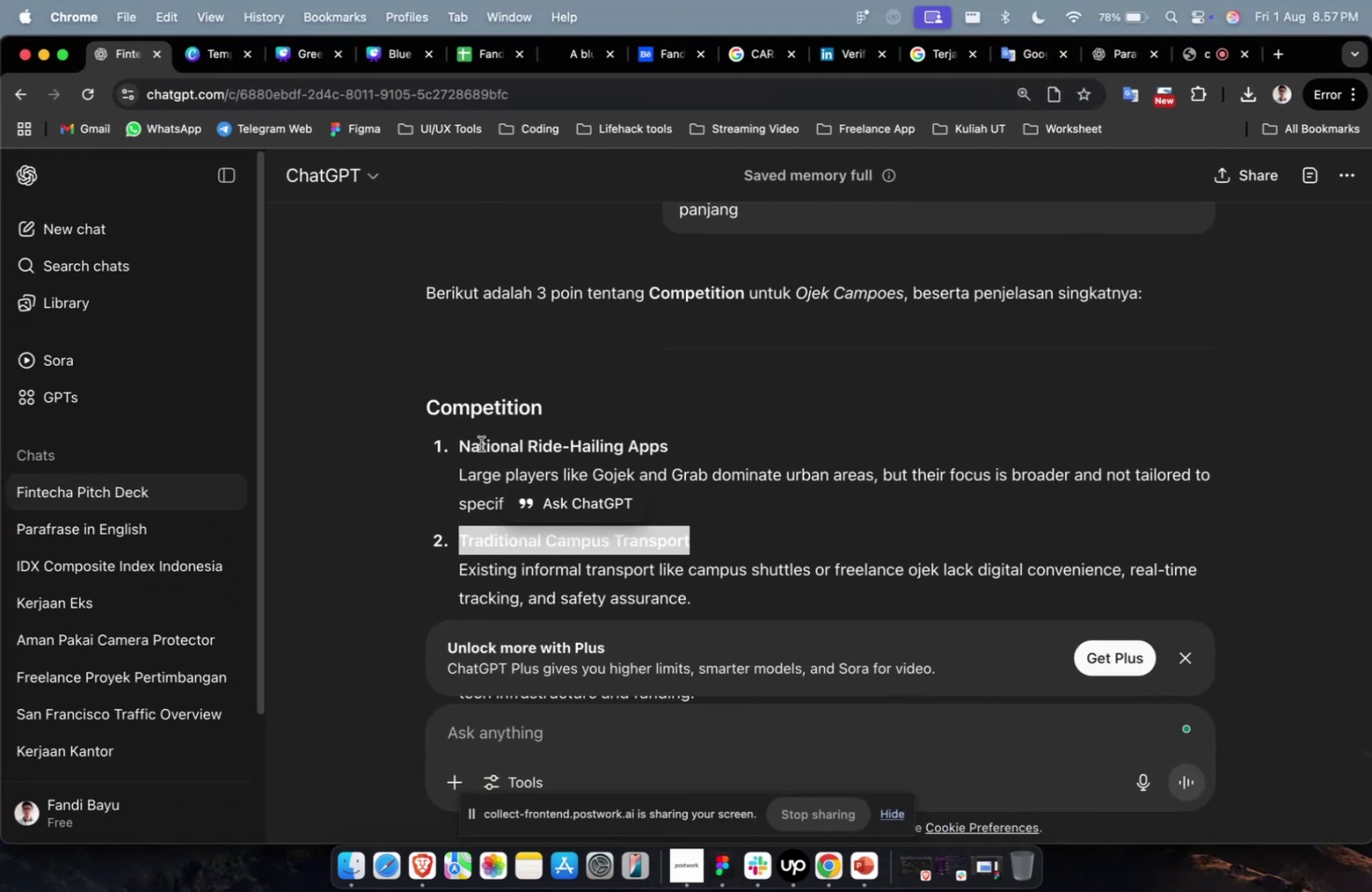 
scroll: coordinate [481, 443], scroll_direction: down, amount: 3.0
 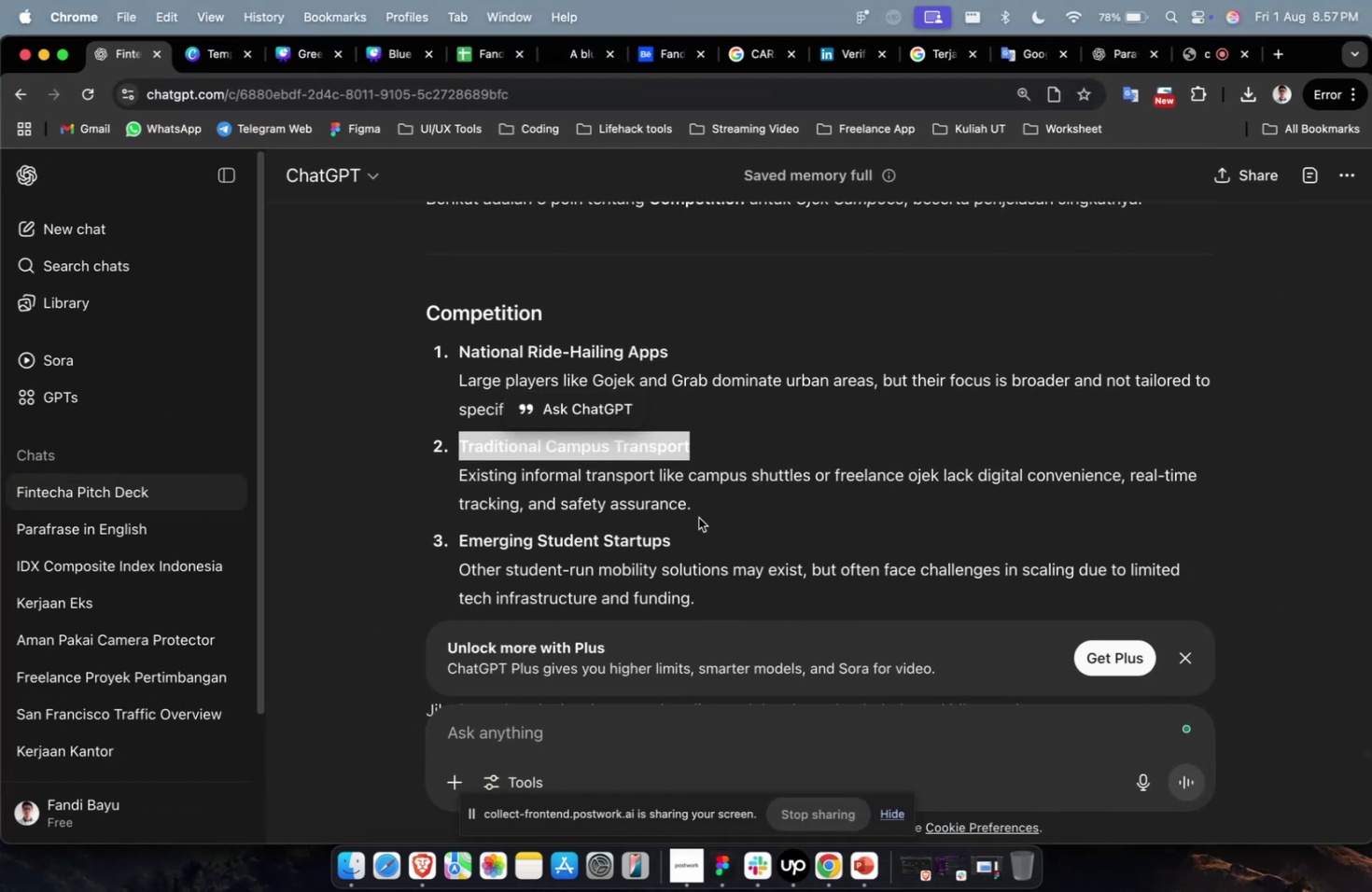 
left_click([735, 526])
 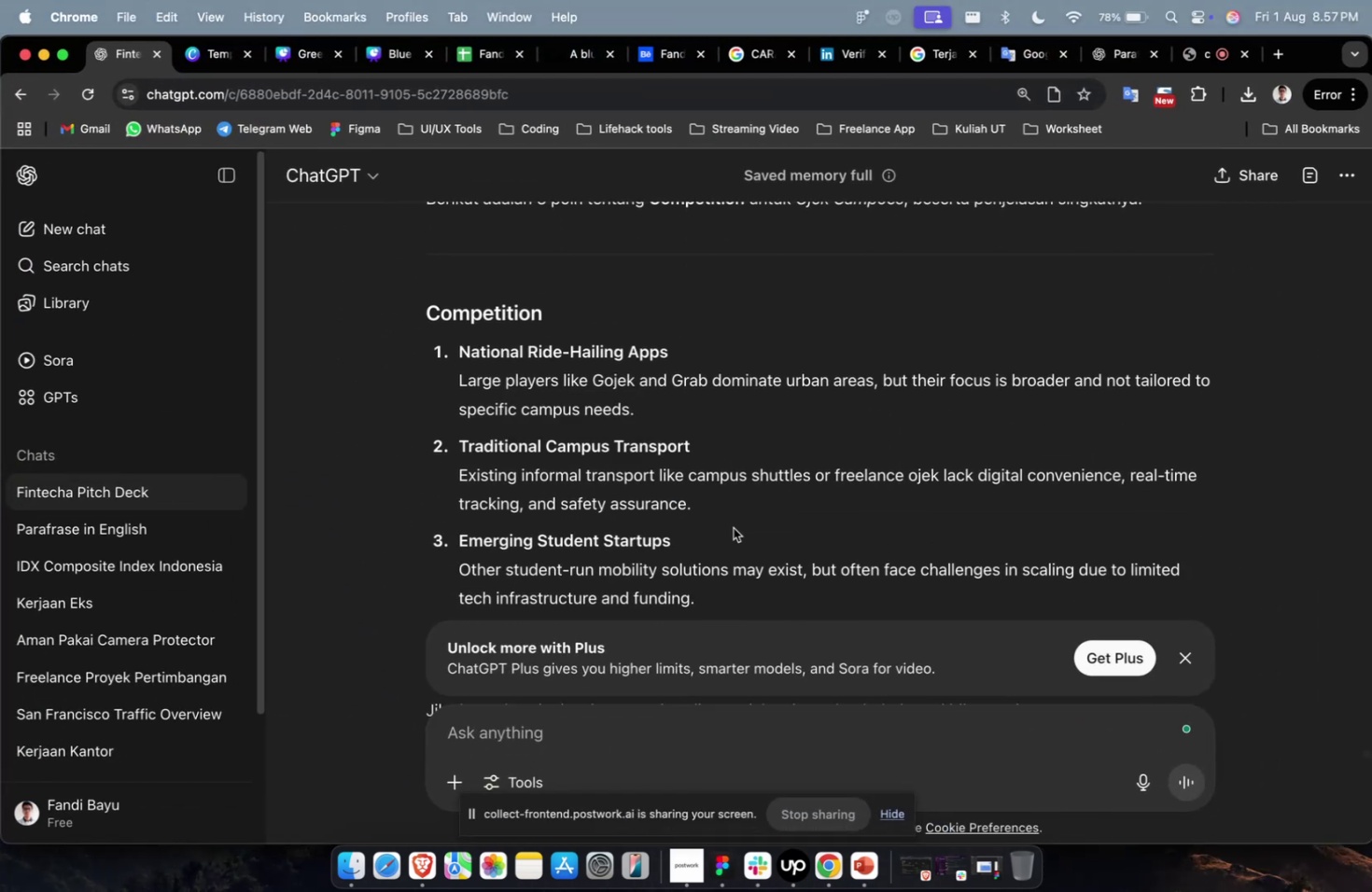 
left_click_drag(start_coordinate=[721, 518], to_coordinate=[408, 462])
 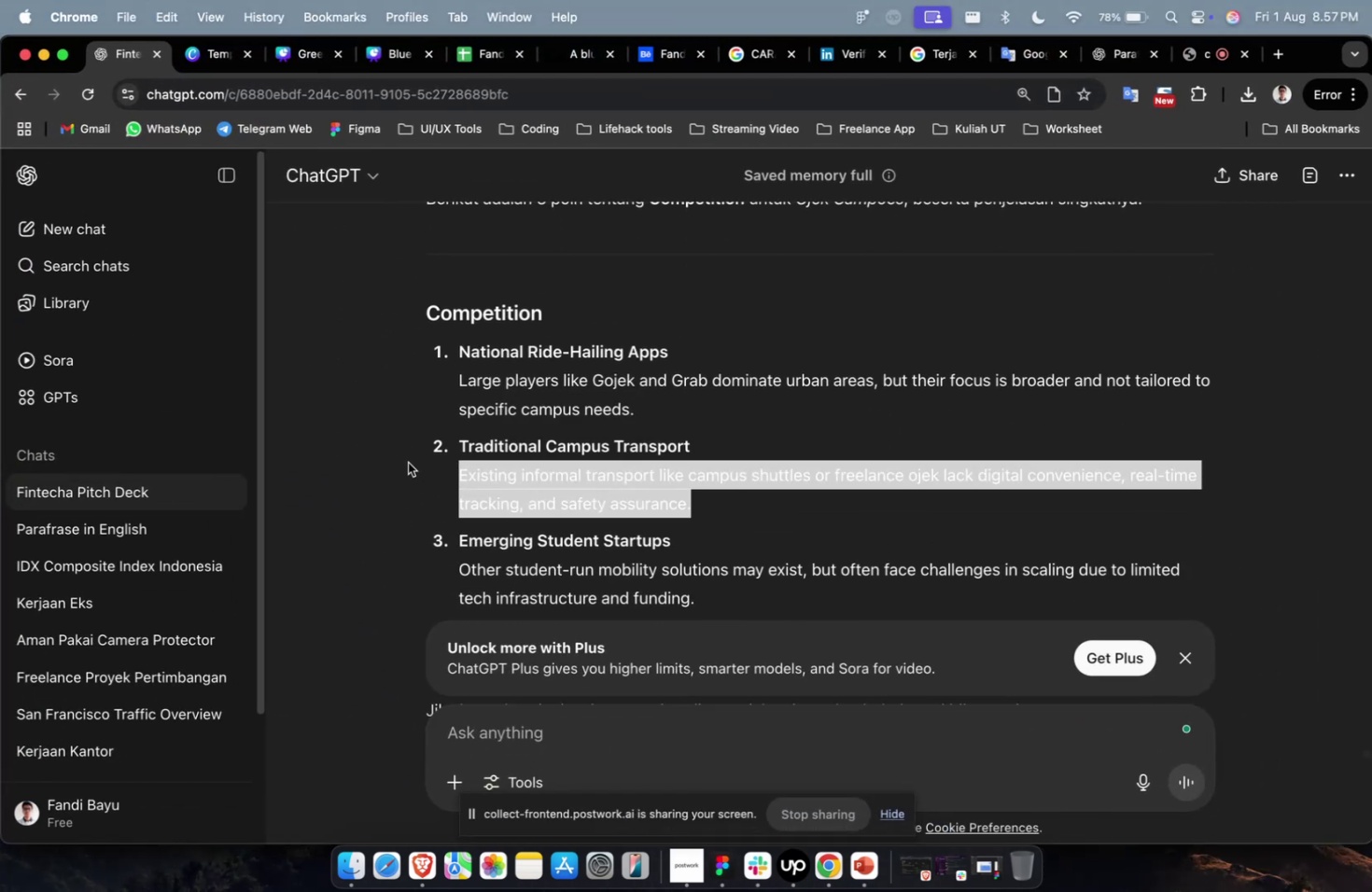 
key(Meta+C)
 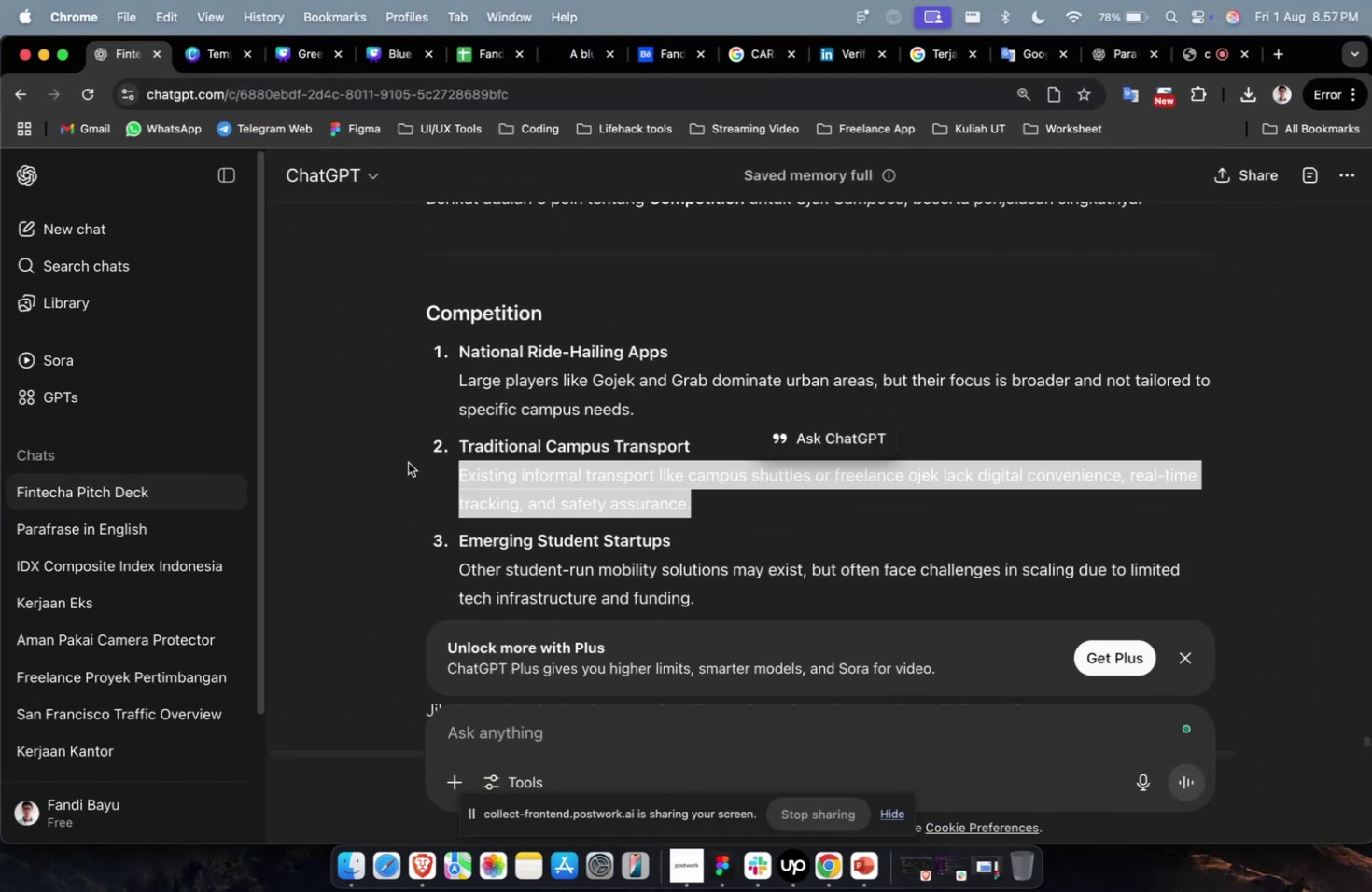 
key(Meta+1)
 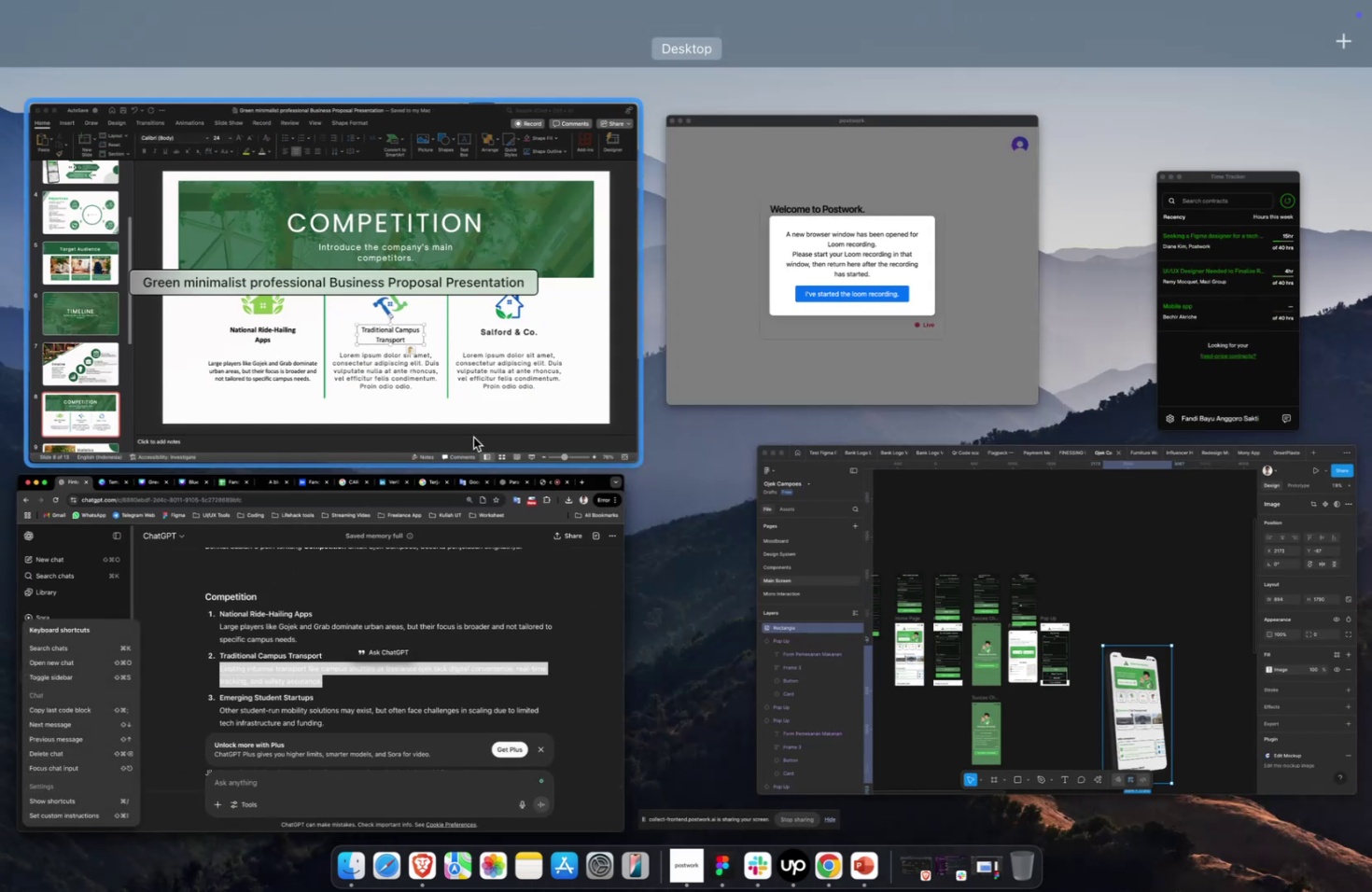 
left_click([473, 435])
 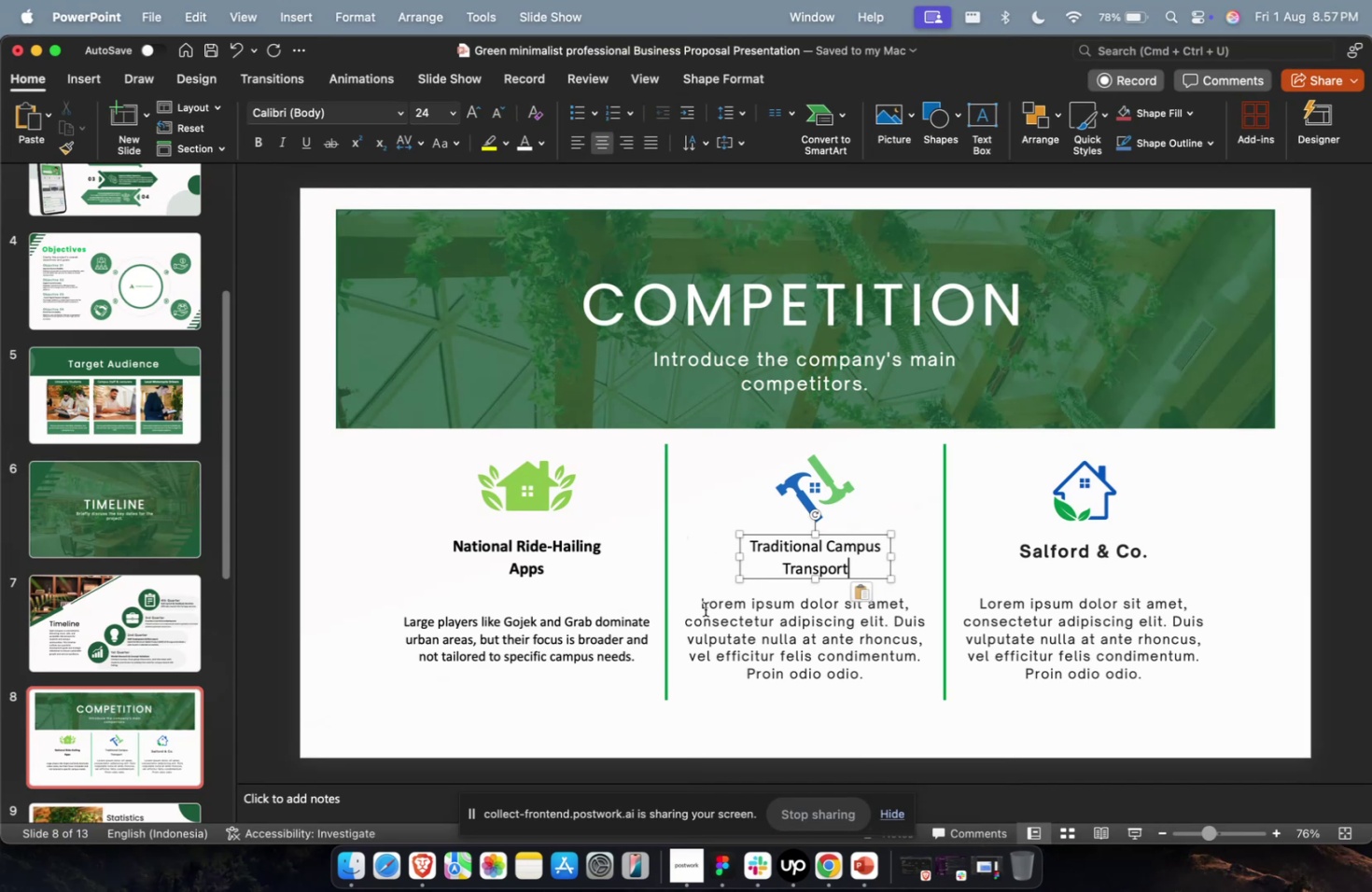 
key(Meta+A)
 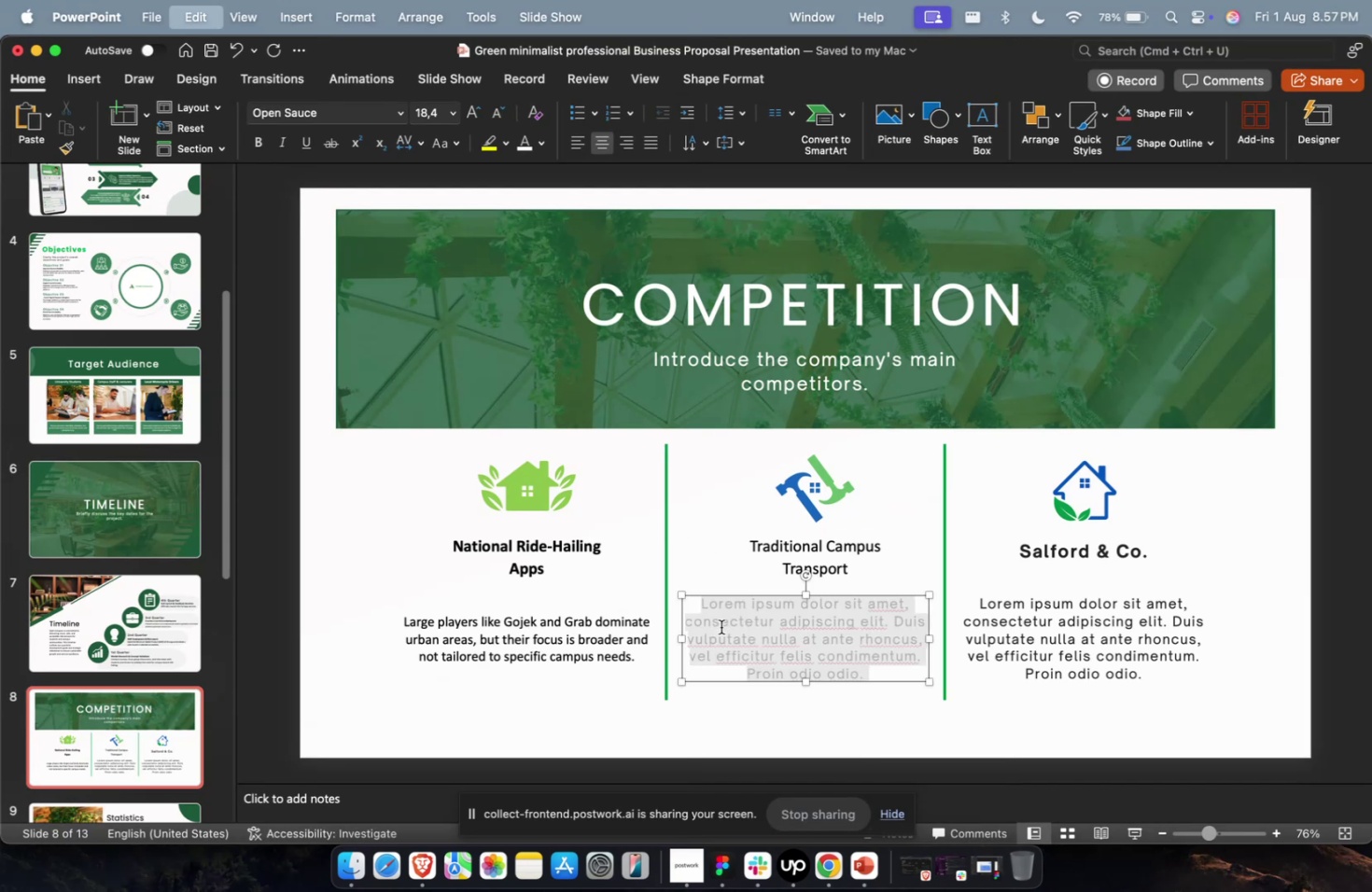 
key(Meta+V)
 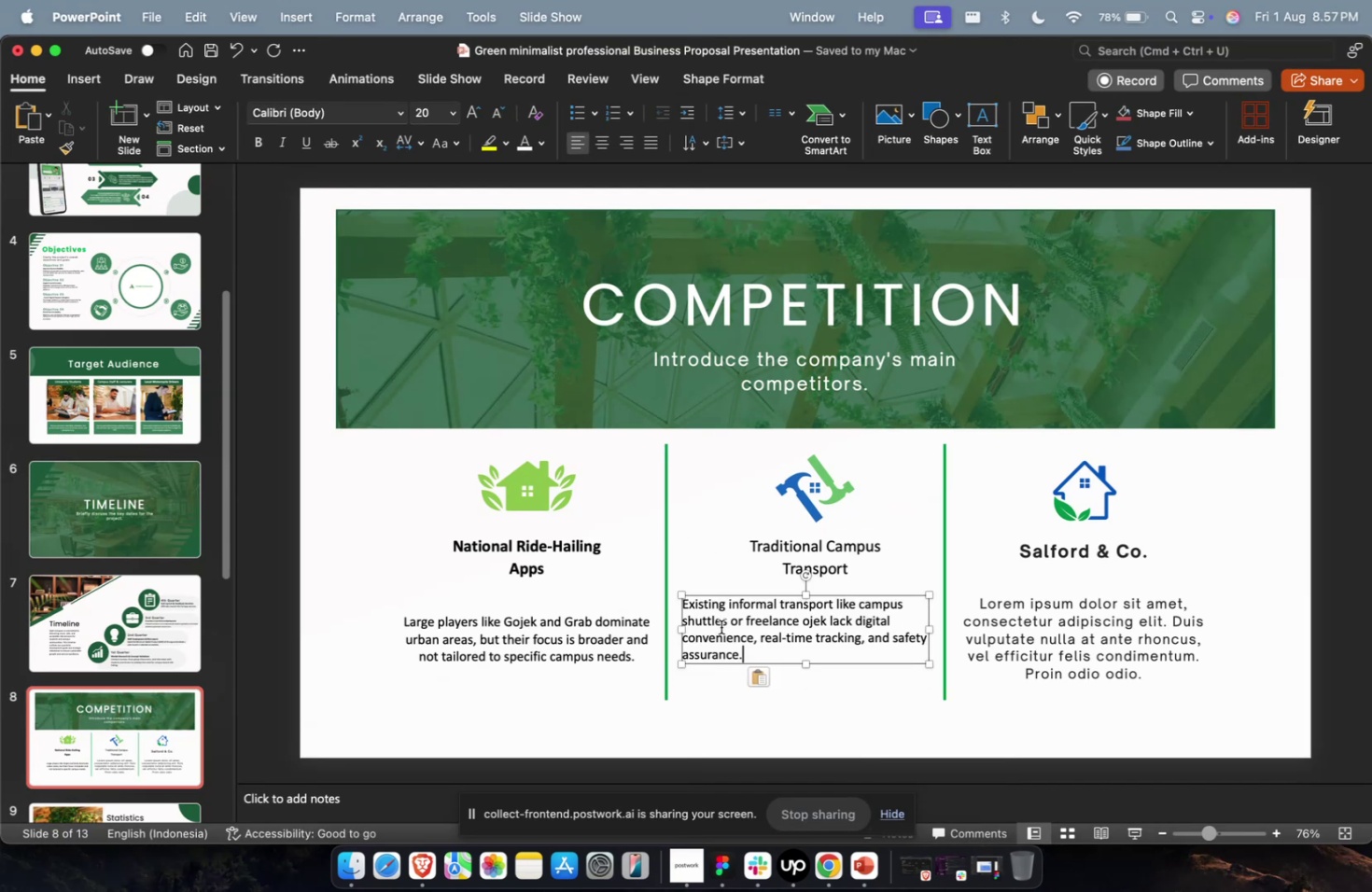 
key(Meta+CommandLeft)
 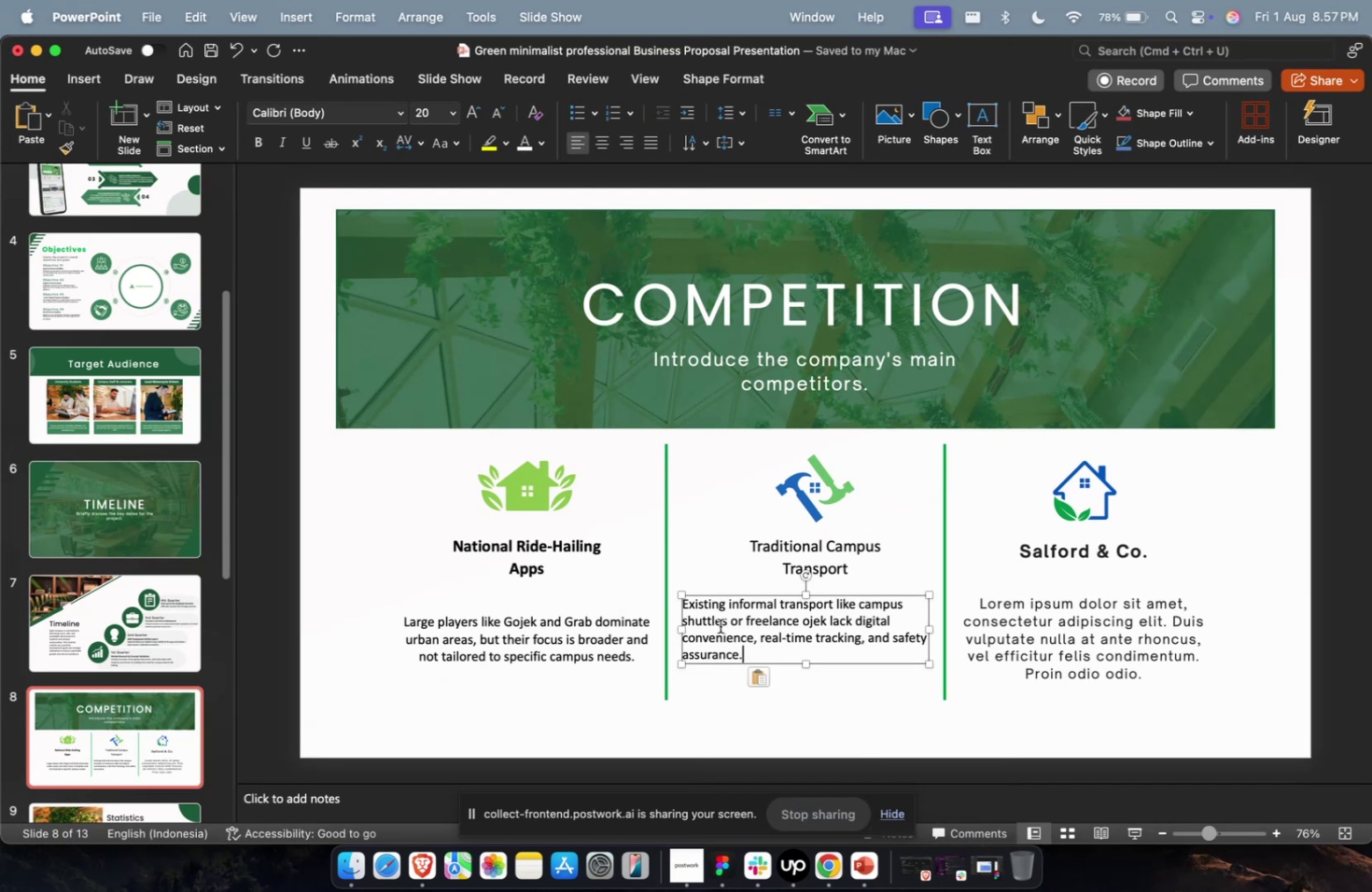 
key(Meta+1)
 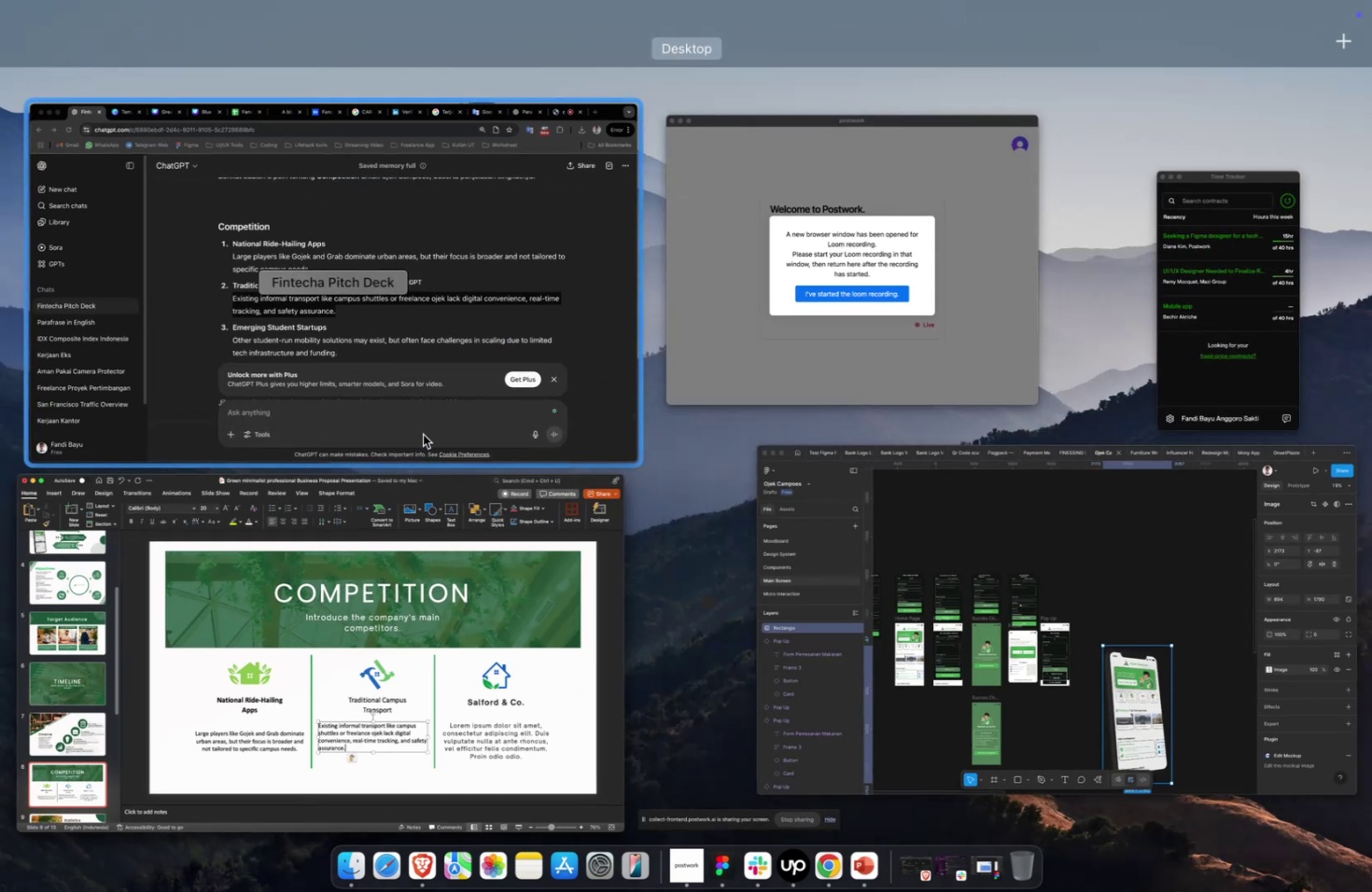 
left_click([416, 410])
 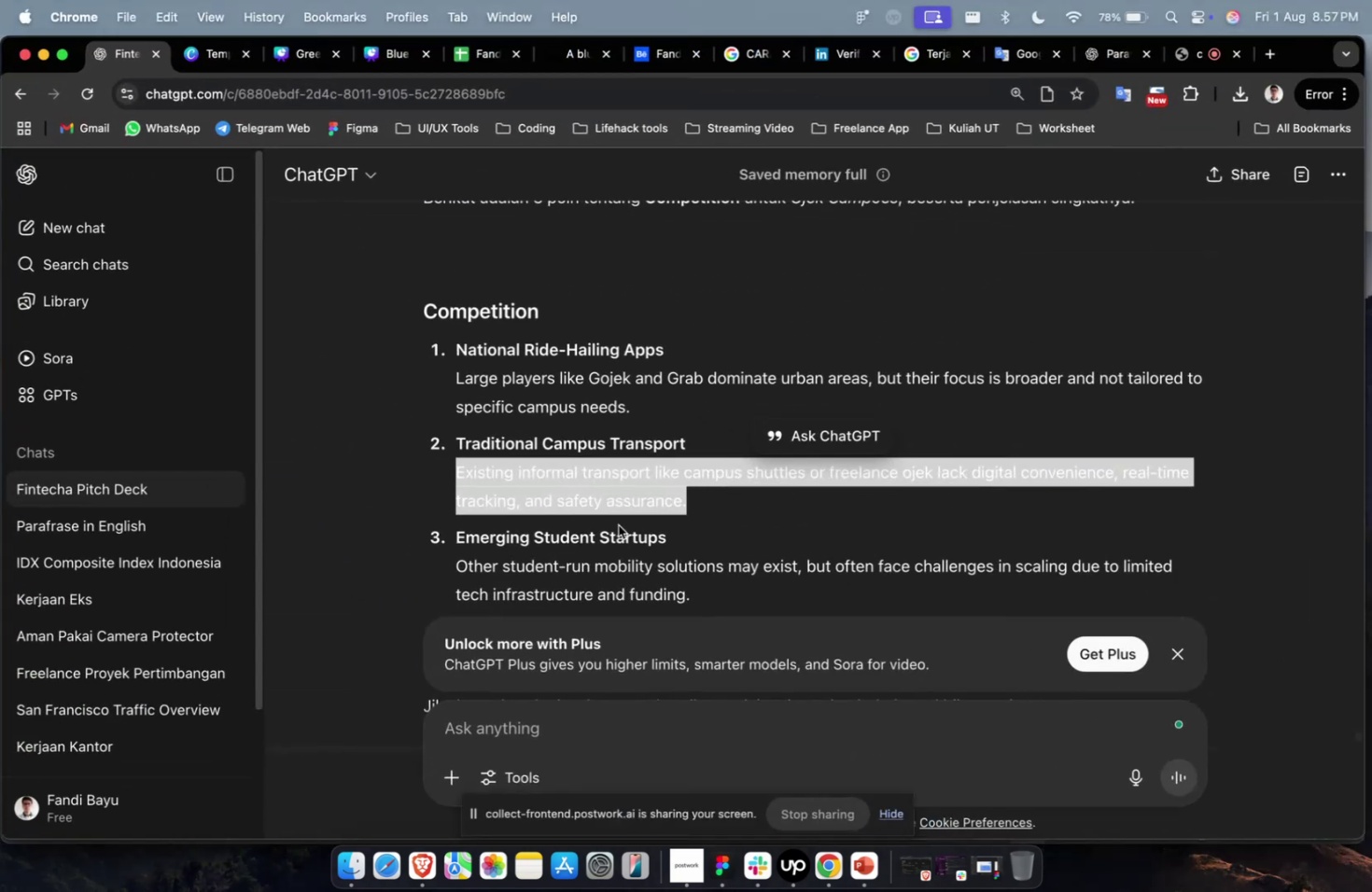 
scroll: coordinate [643, 520], scroll_direction: down, amount: 2.0
 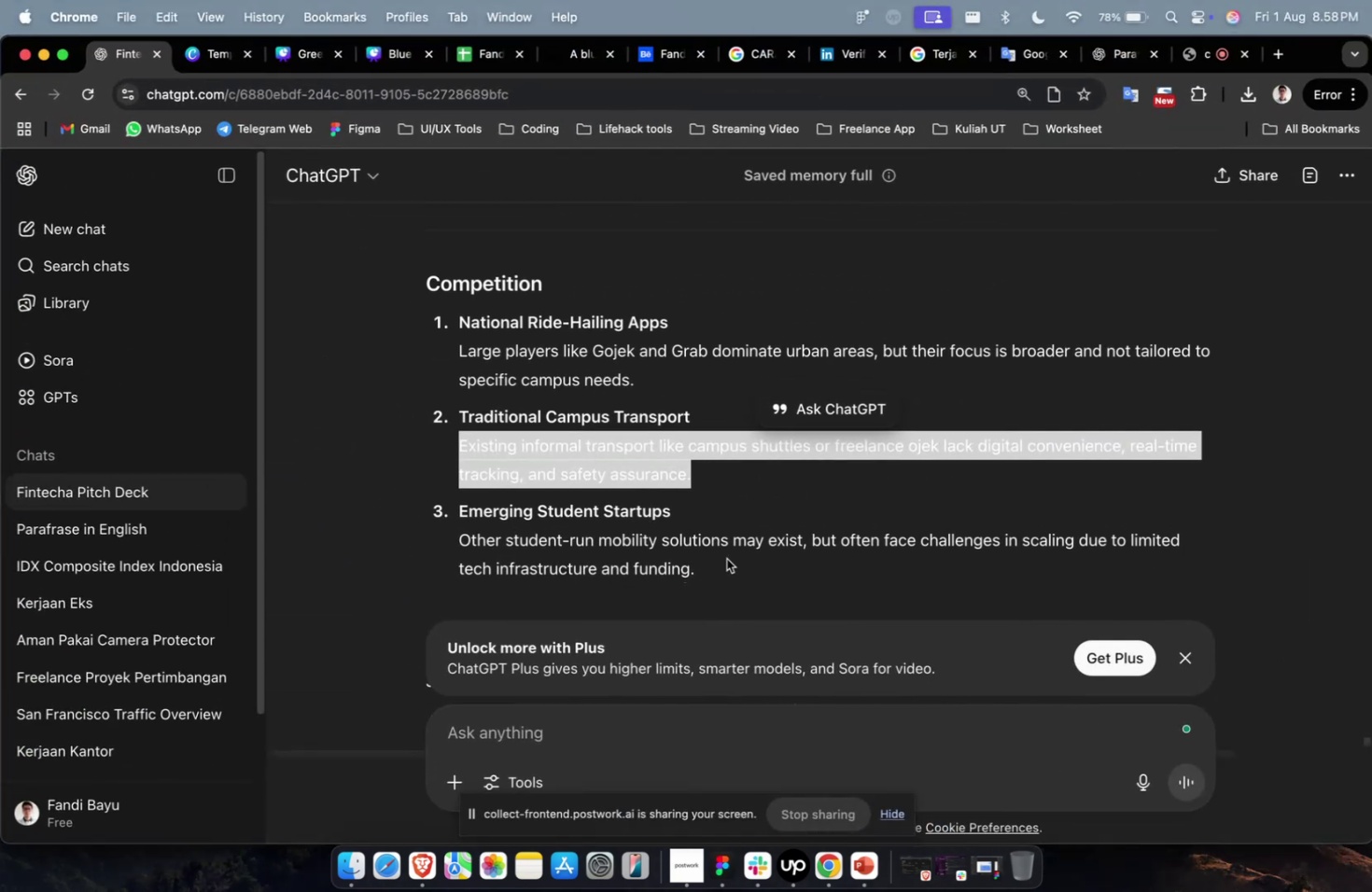 
left_click_drag(start_coordinate=[725, 566], to_coordinate=[412, 531])
 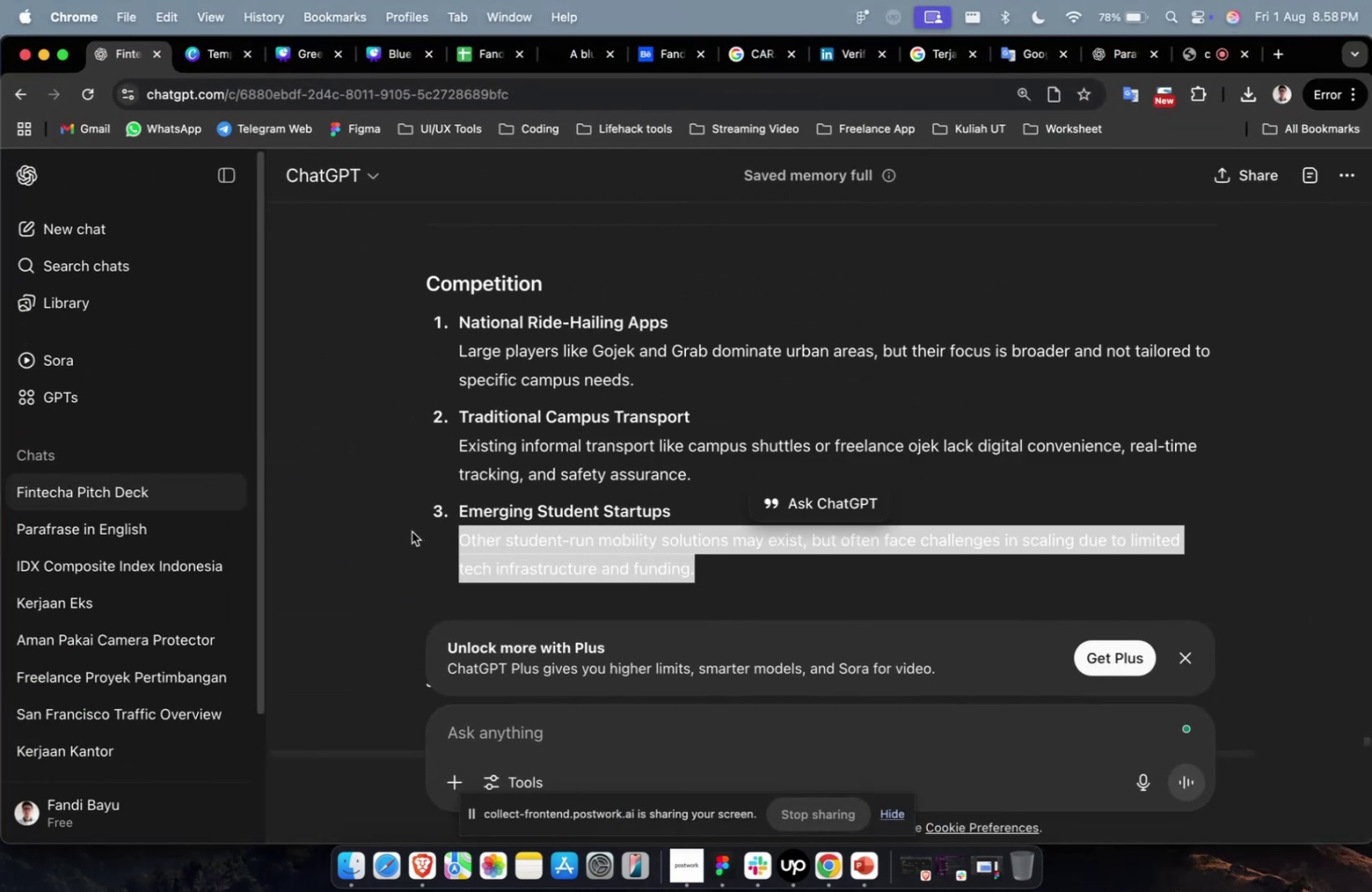 
key(Meta+C)
 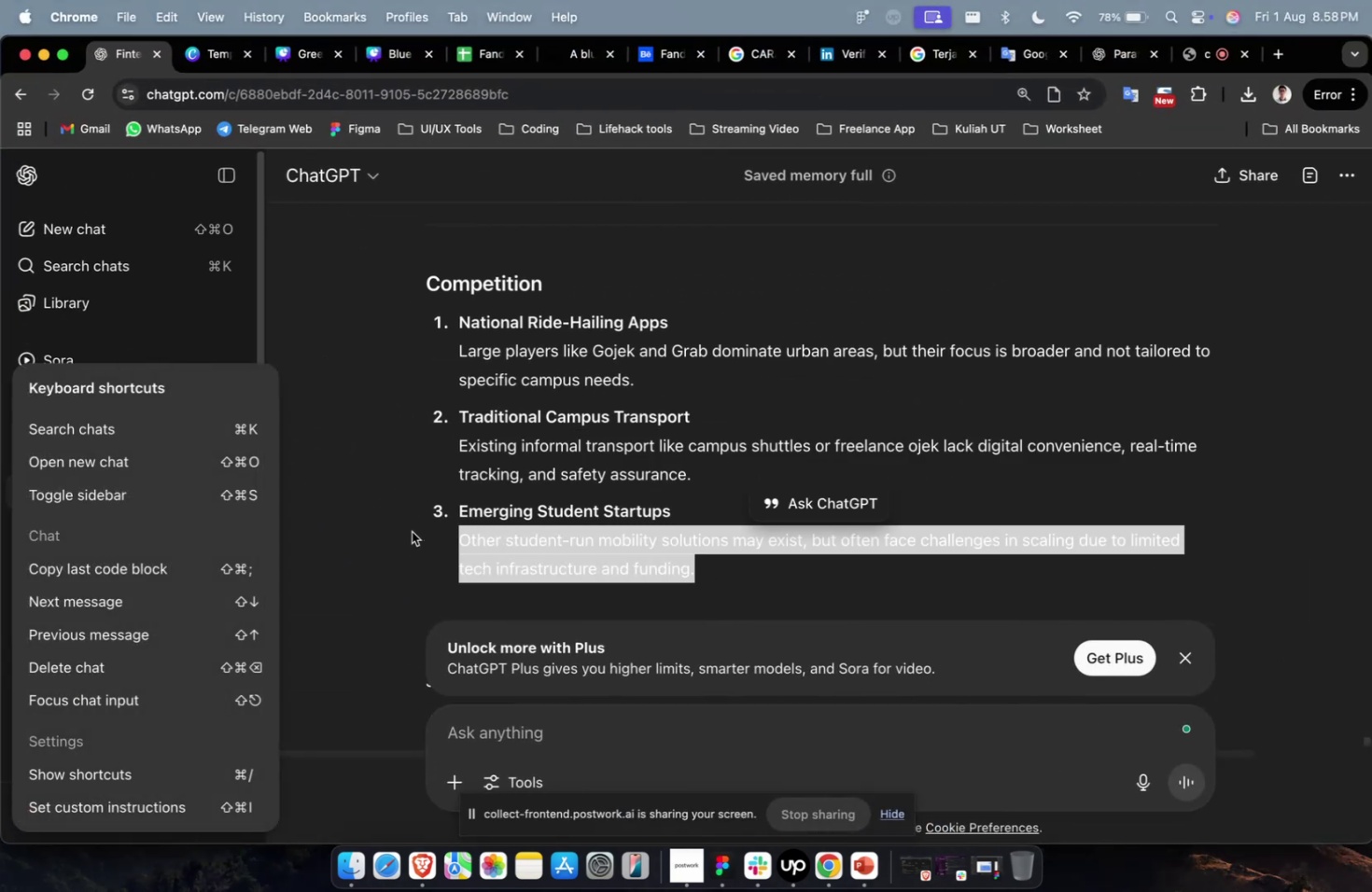 
key(Meta+1)
 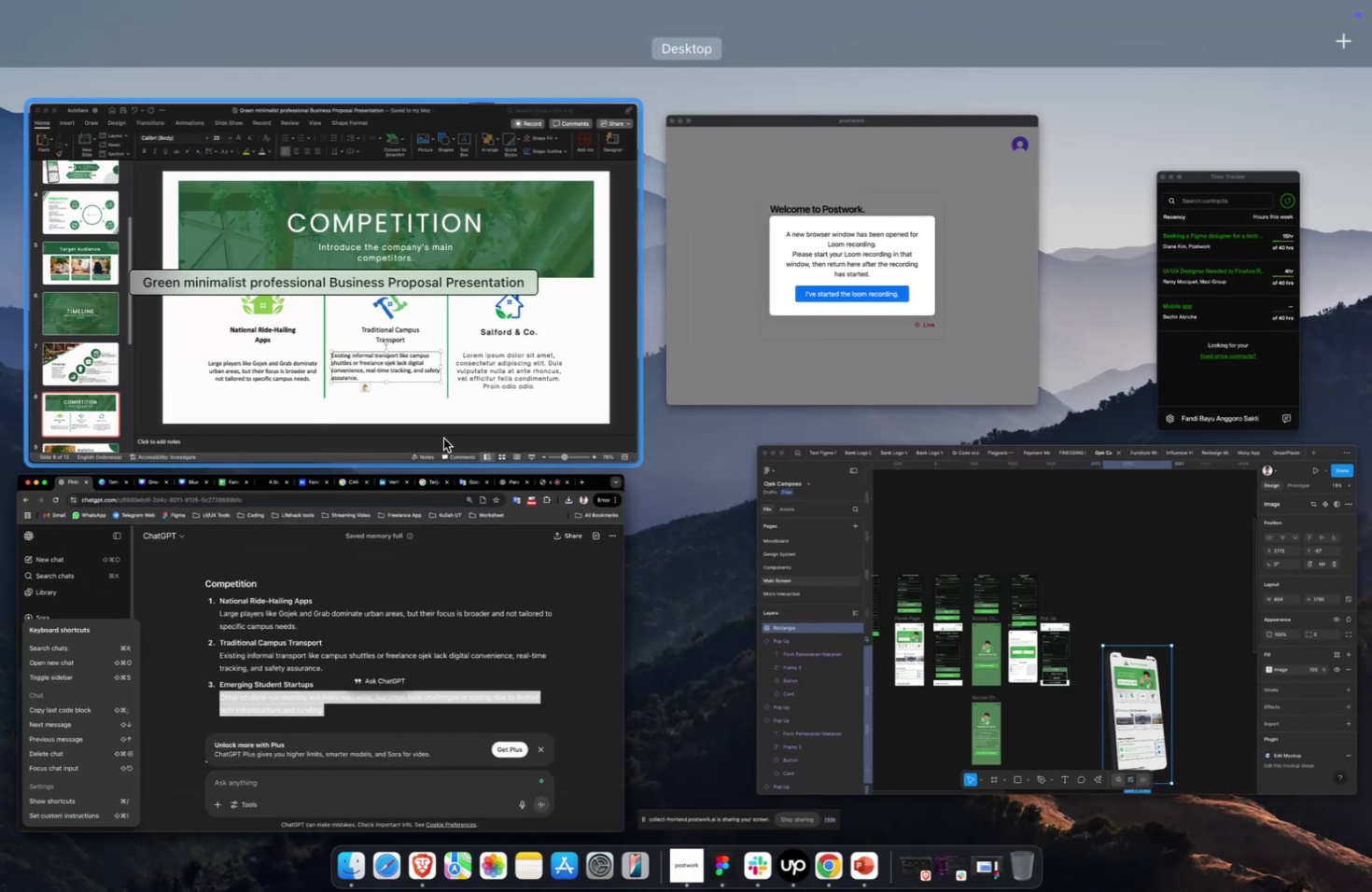 
left_click([443, 430])
 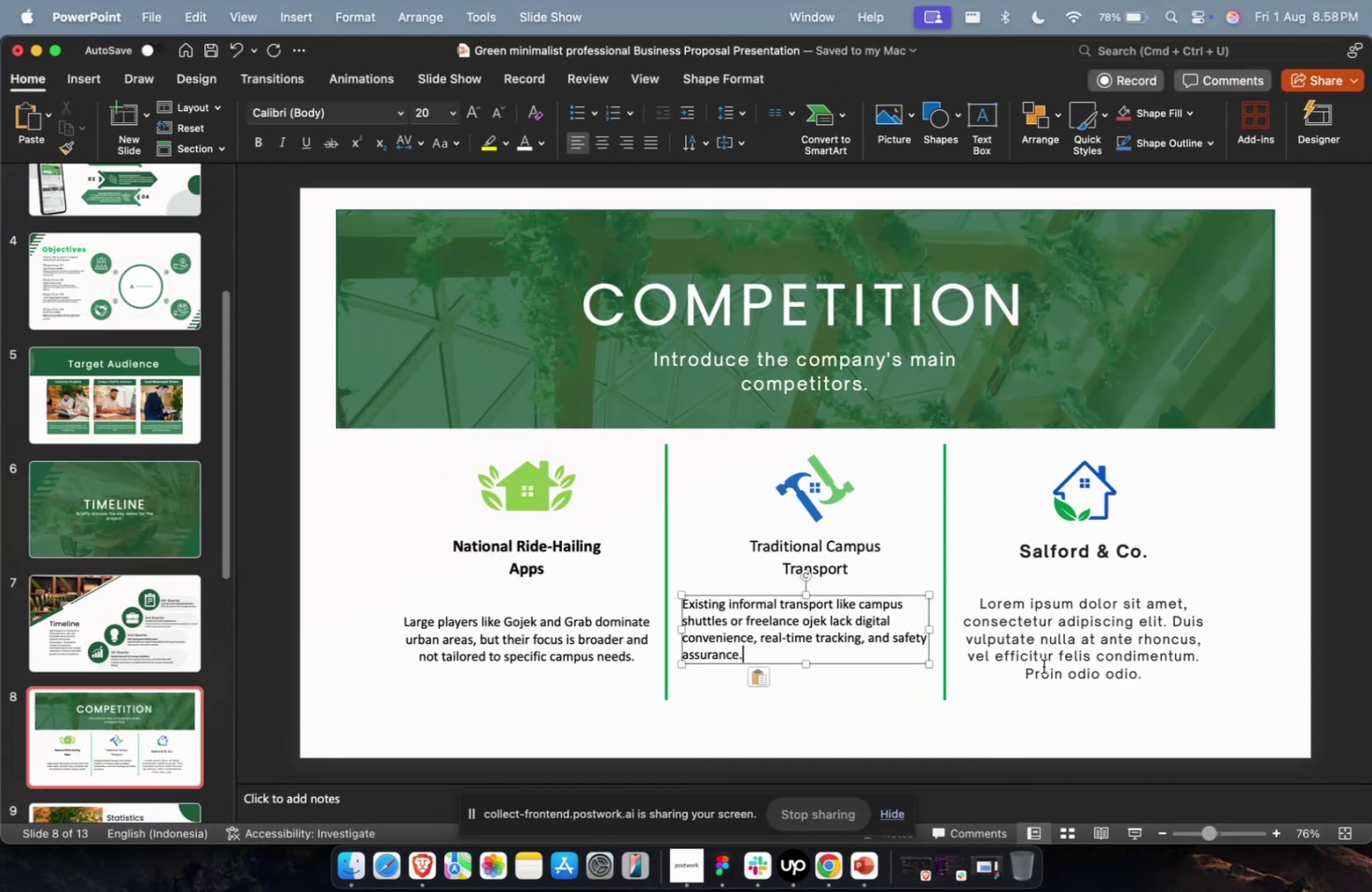 
double_click([1095, 679])
 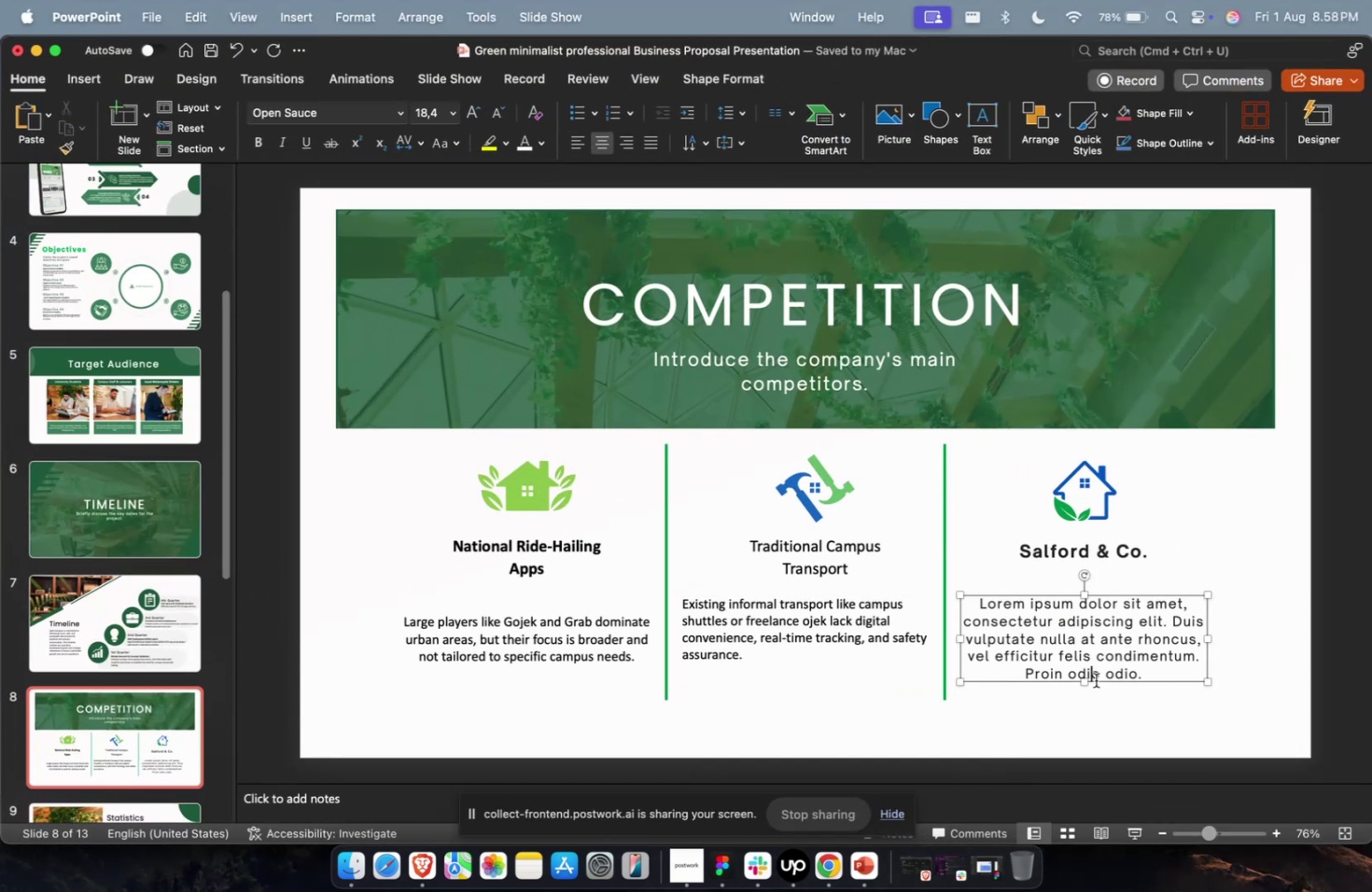 
key(Meta+A)
 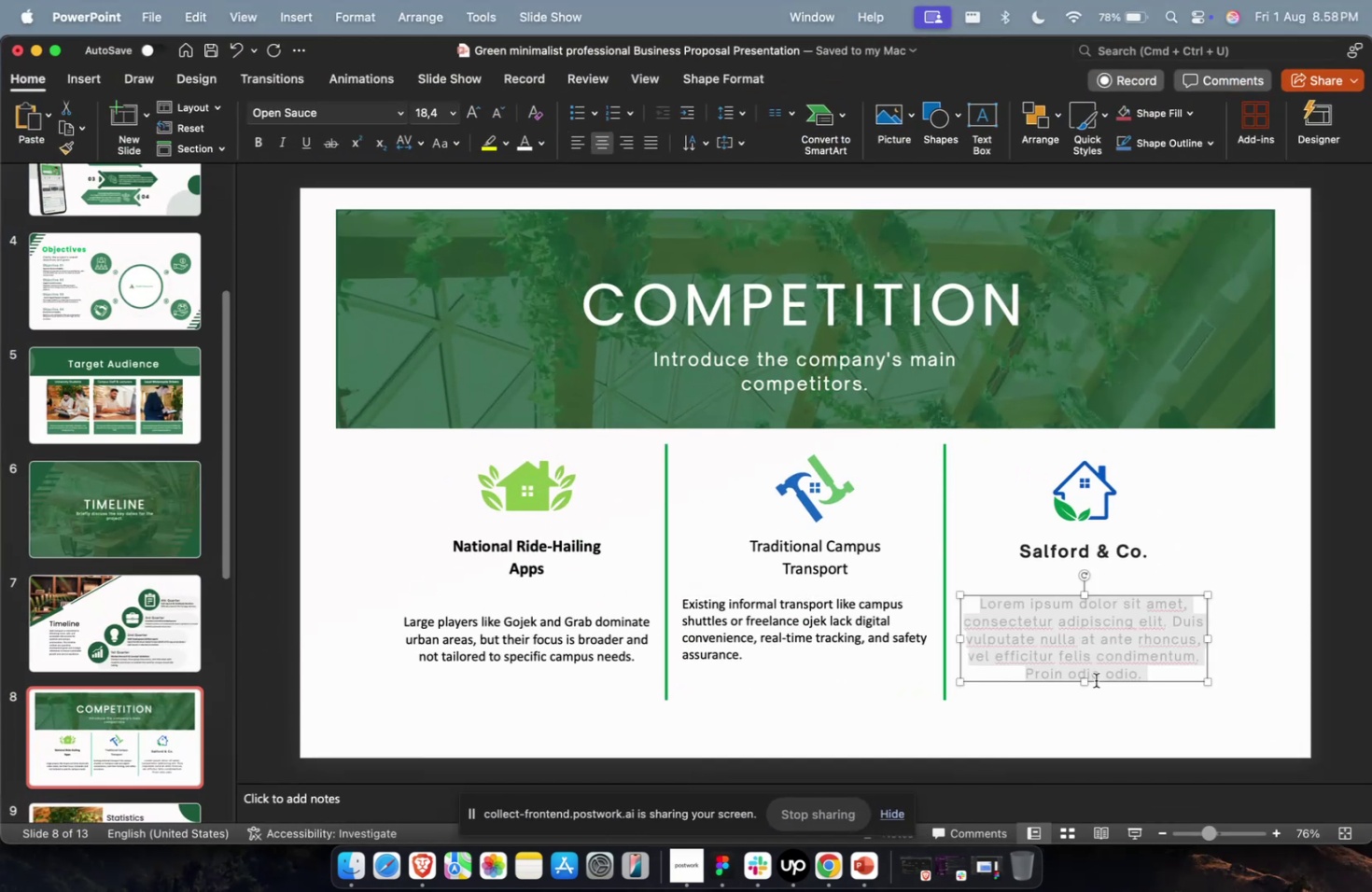 
key(Meta+V)
 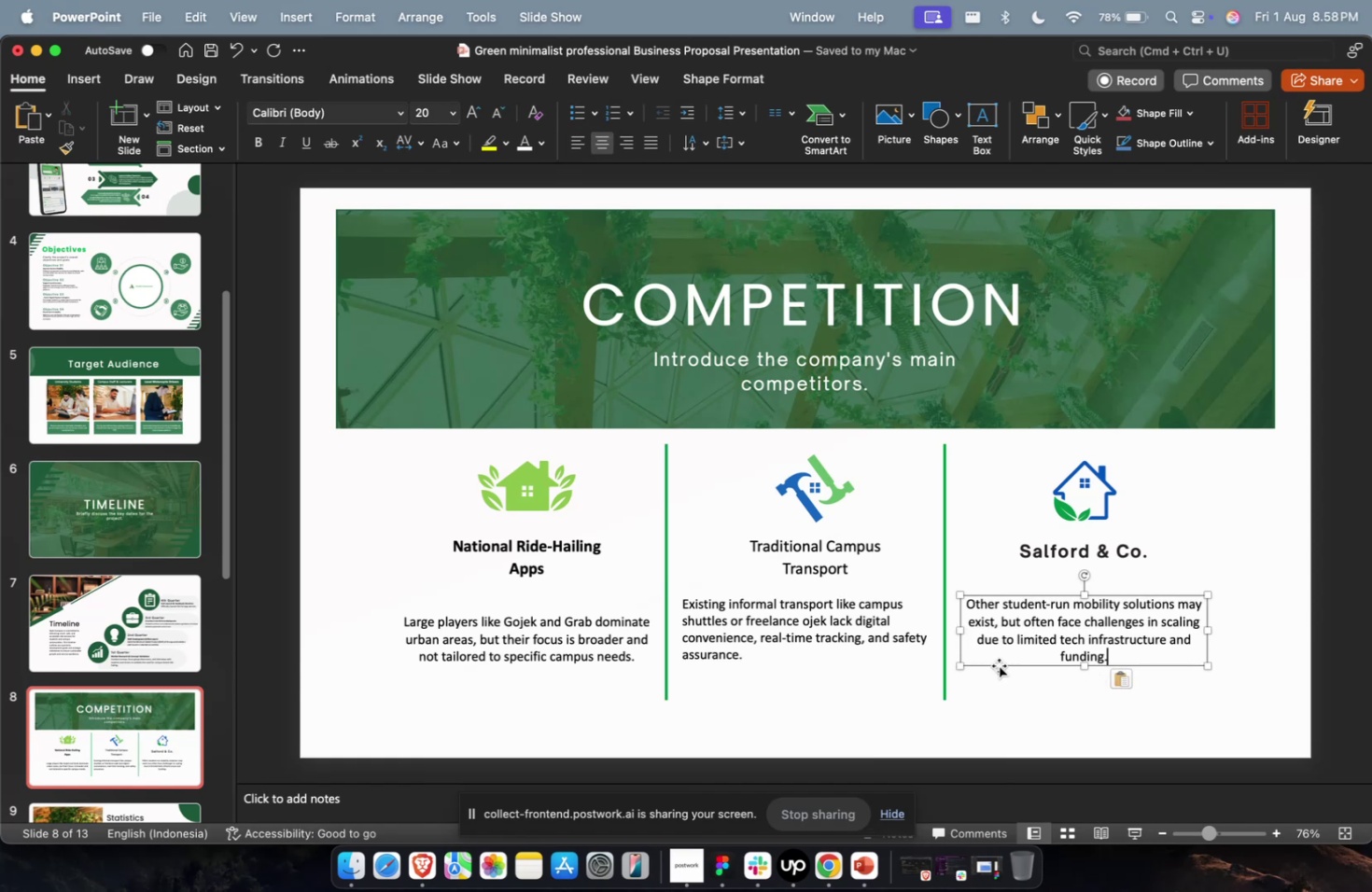 
key(Escape)
 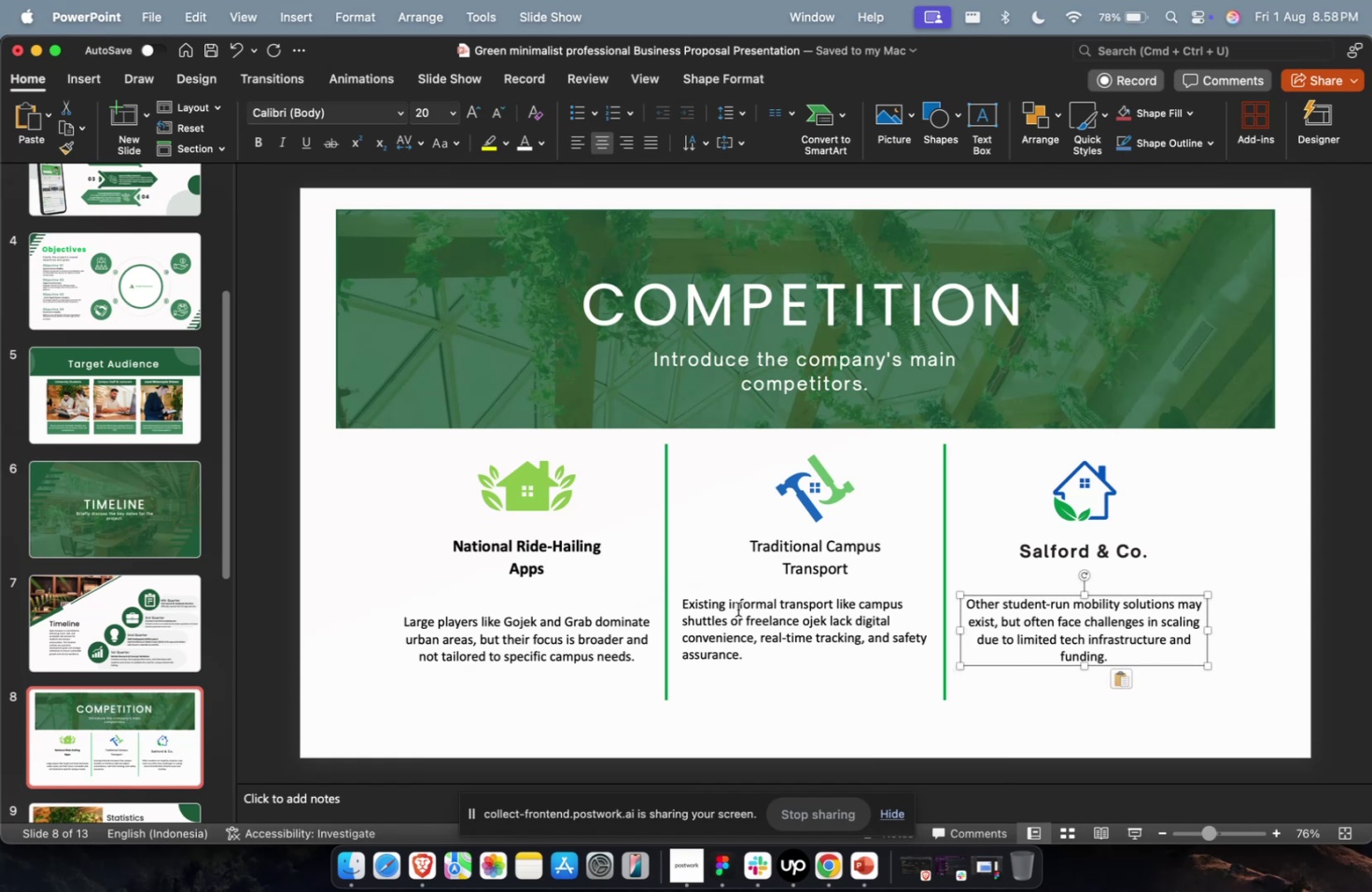 
left_click([737, 608])
 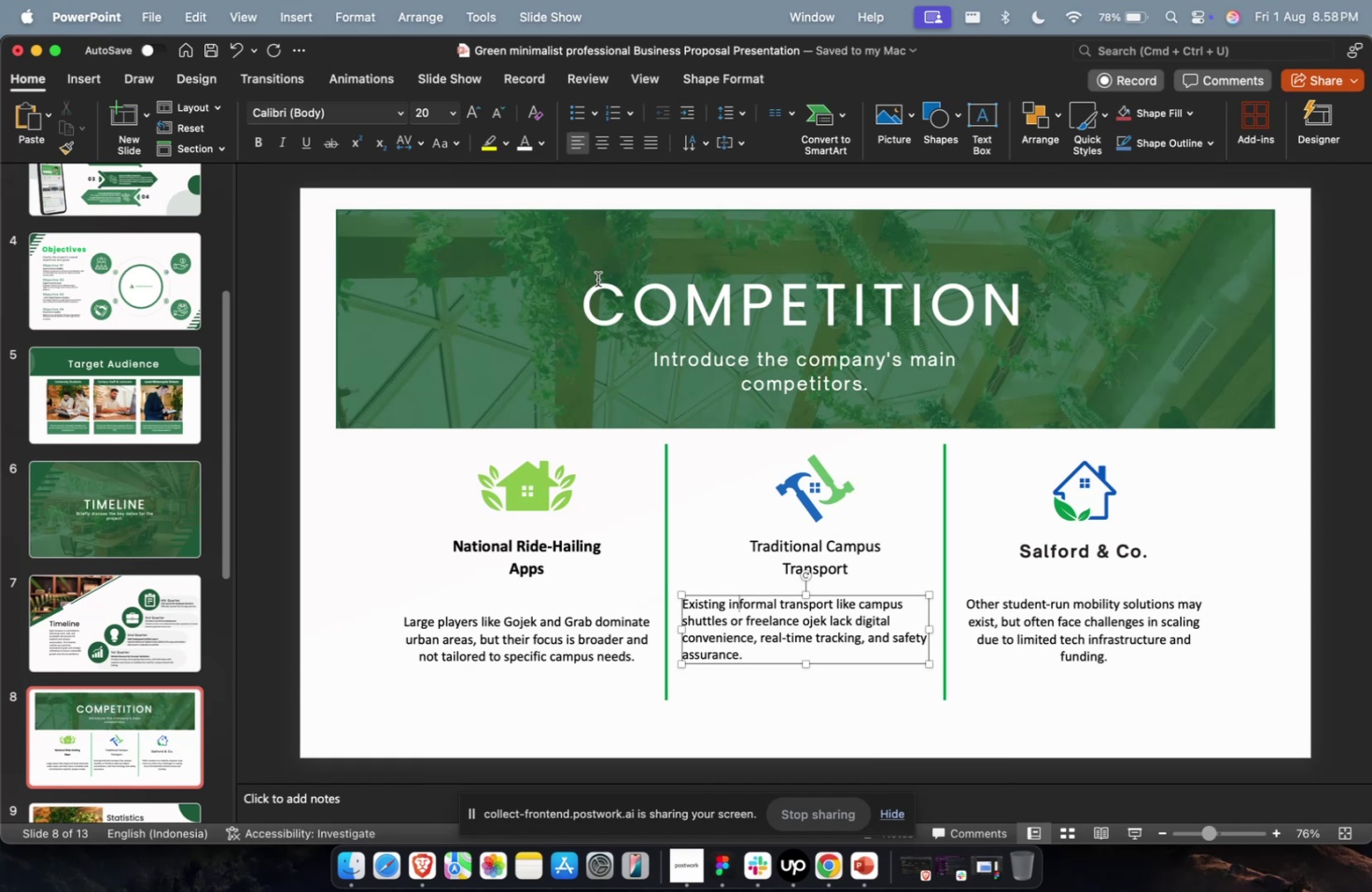 
key(Escape)
 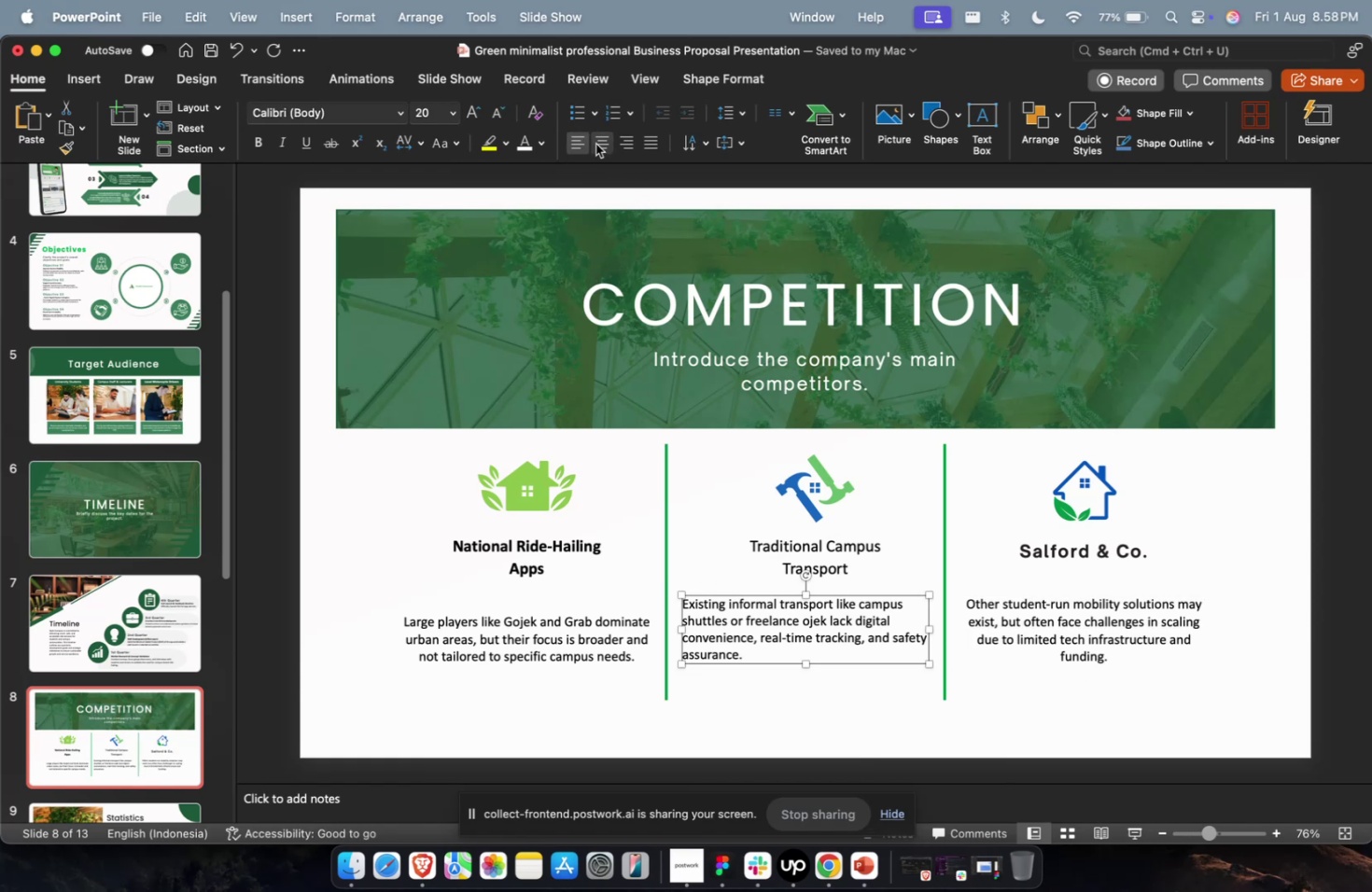 
left_click([593, 140])
 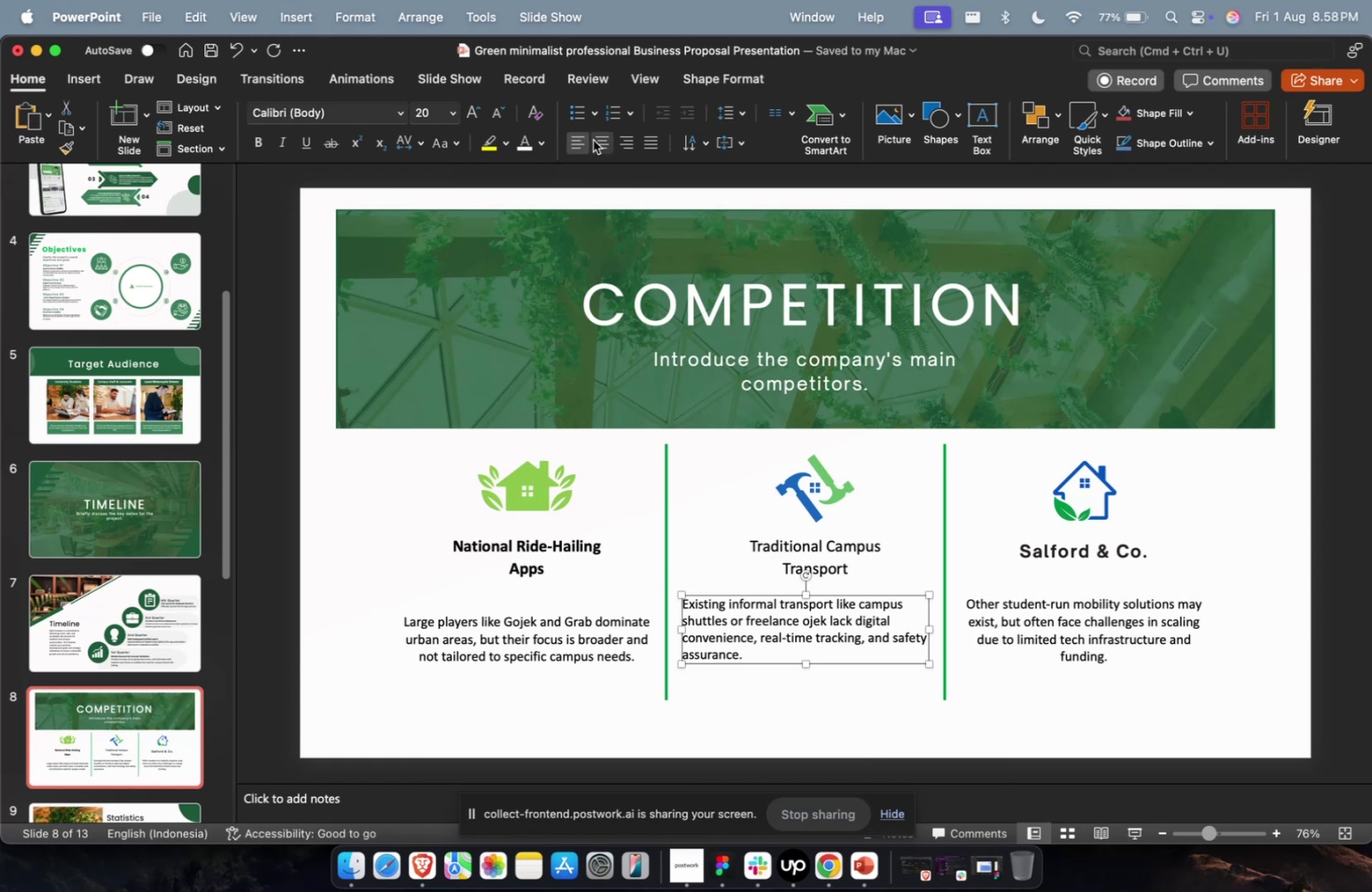 
key(Meta+1)
 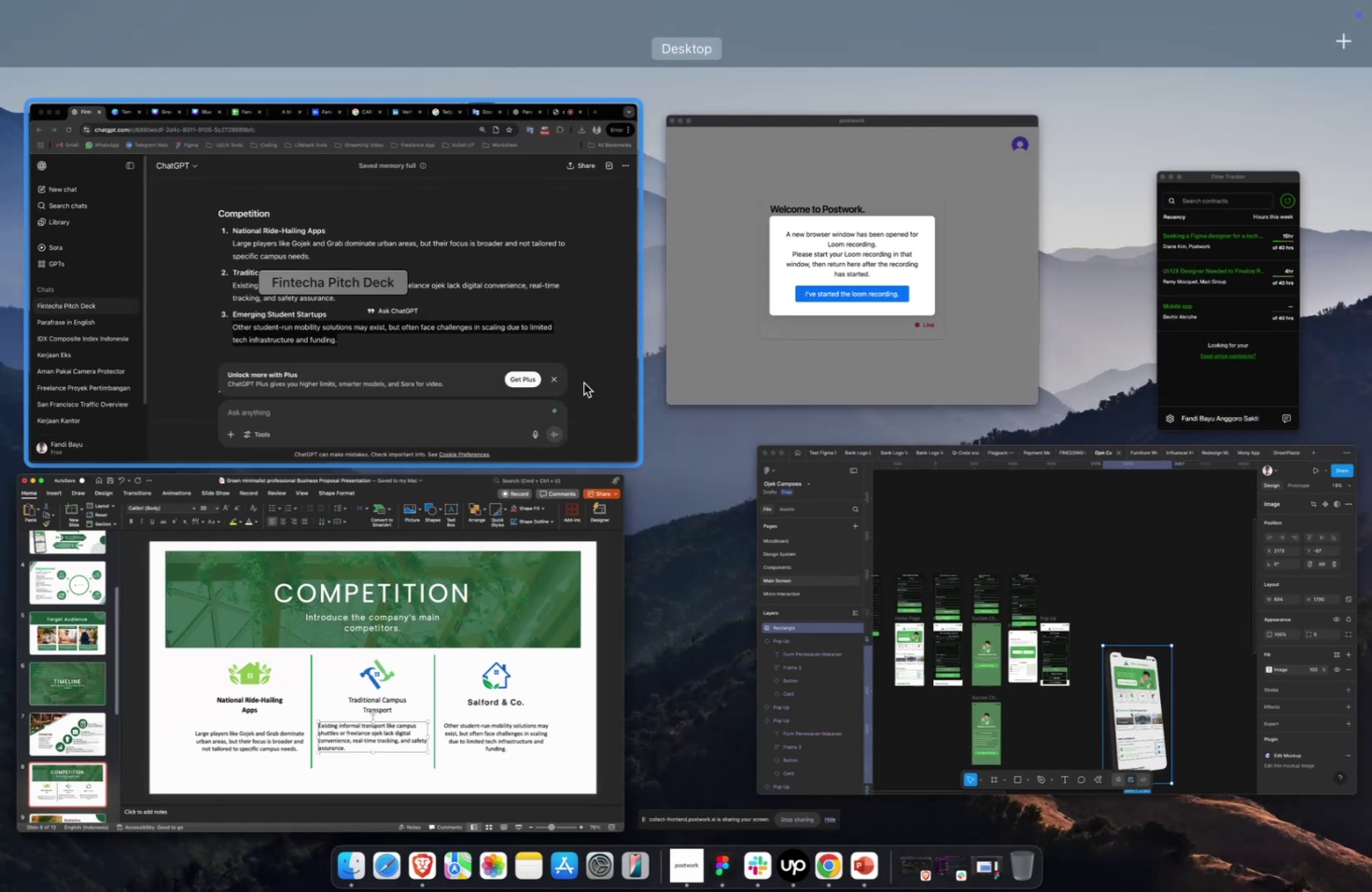 
left_click([507, 373])
 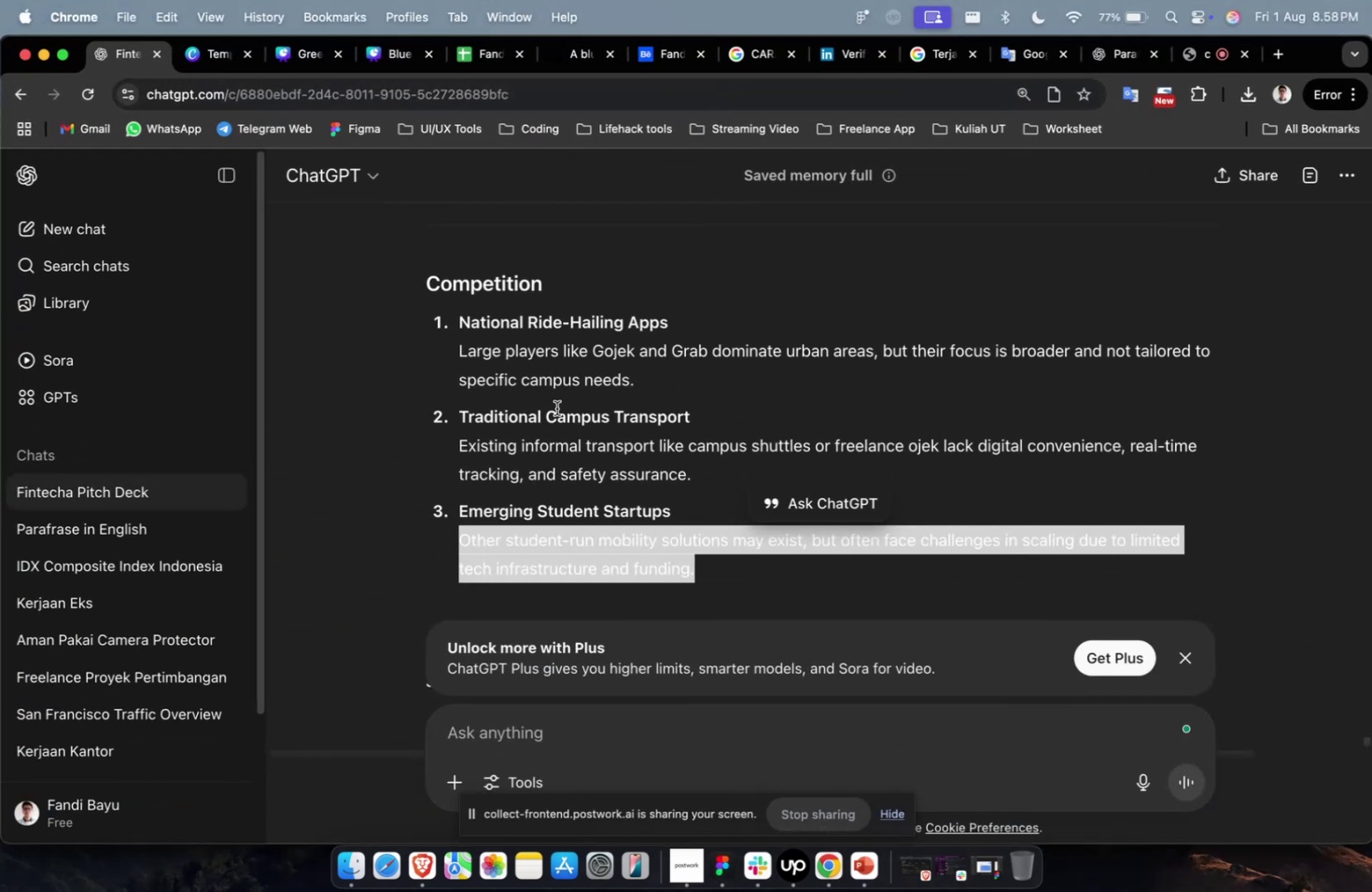 
left_click_drag(start_coordinate=[653, 379], to_coordinate=[406, 355])
 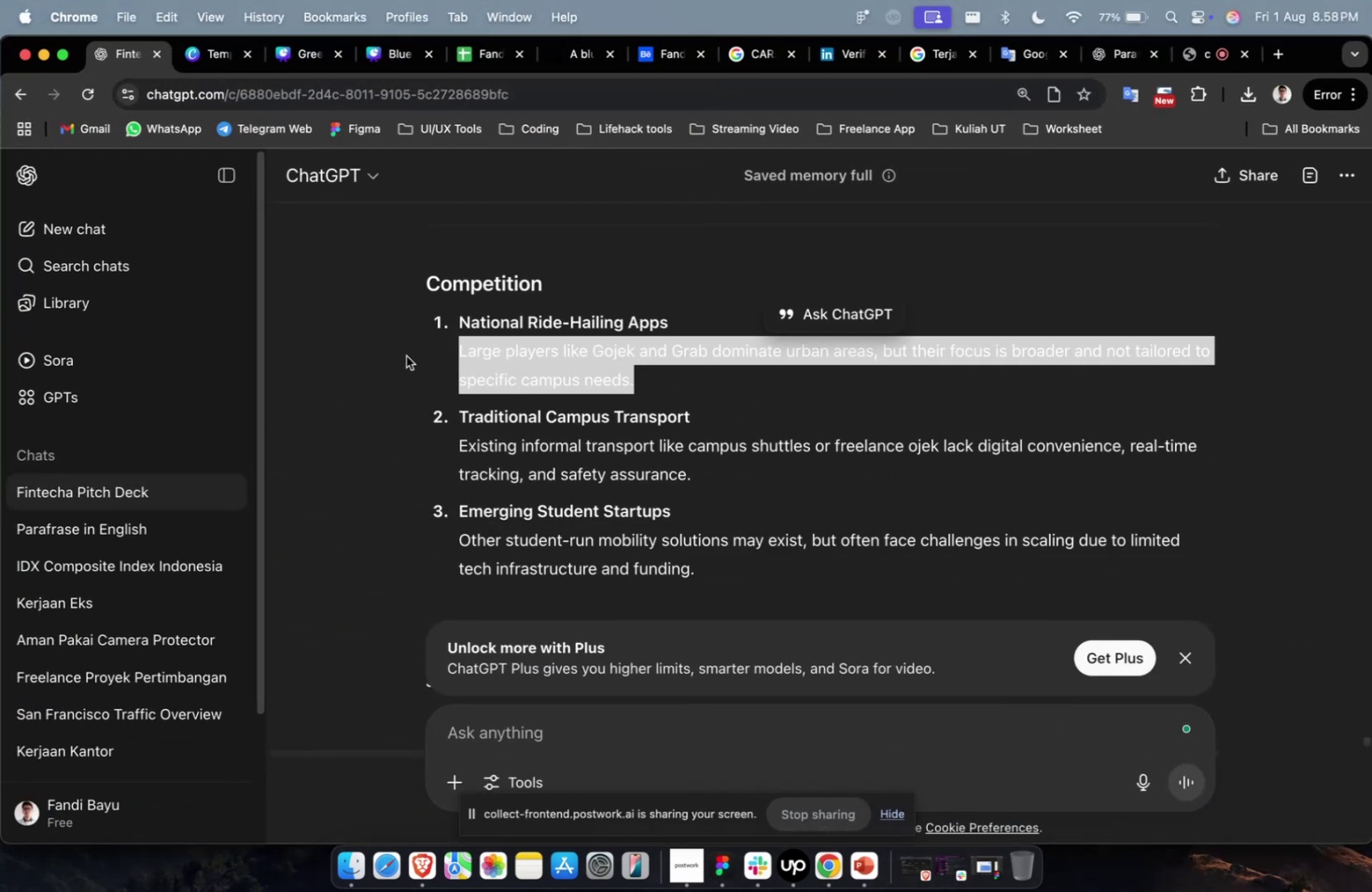 
key(Meta+C)
 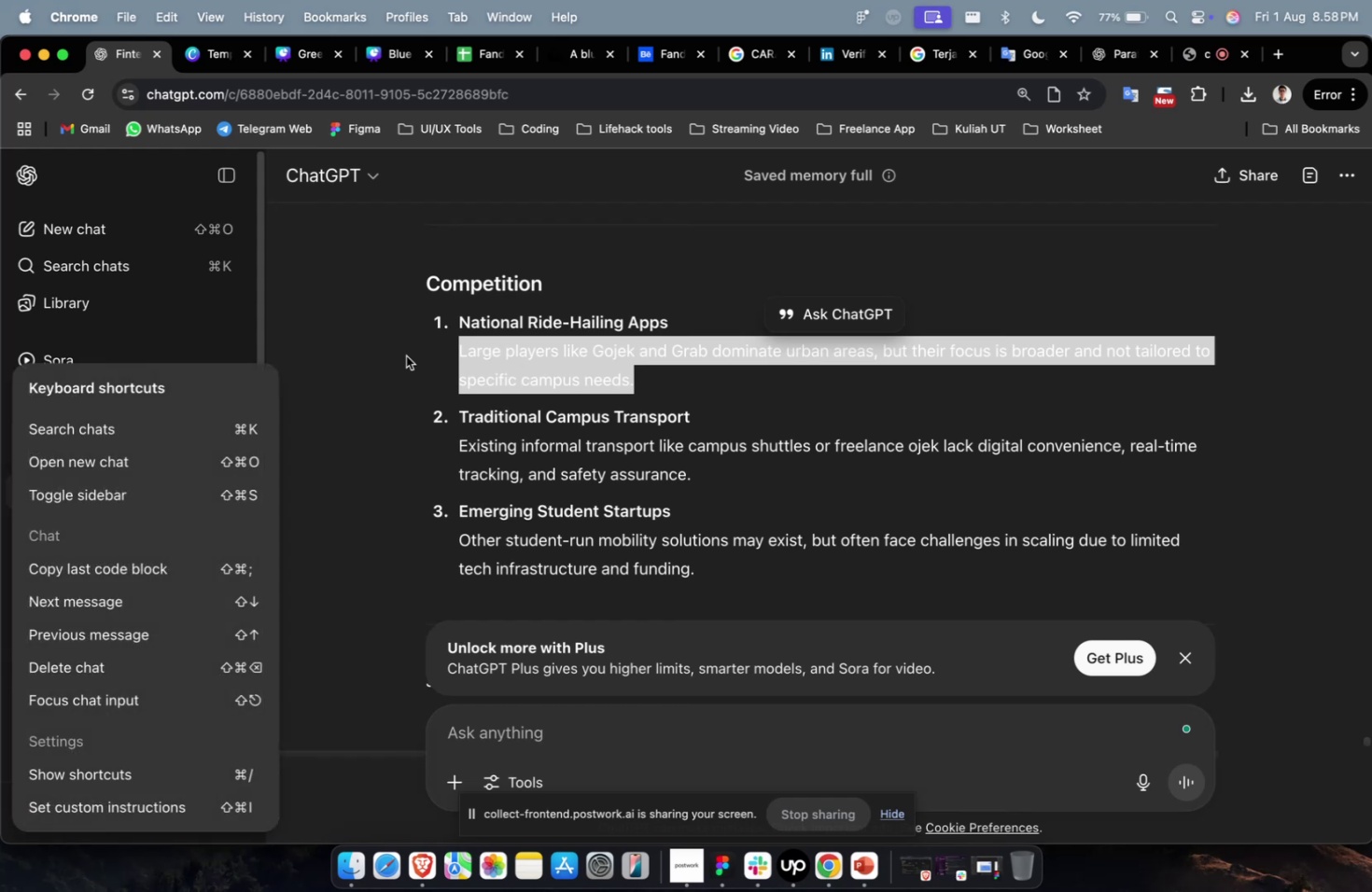 
key(Meta+1)
 